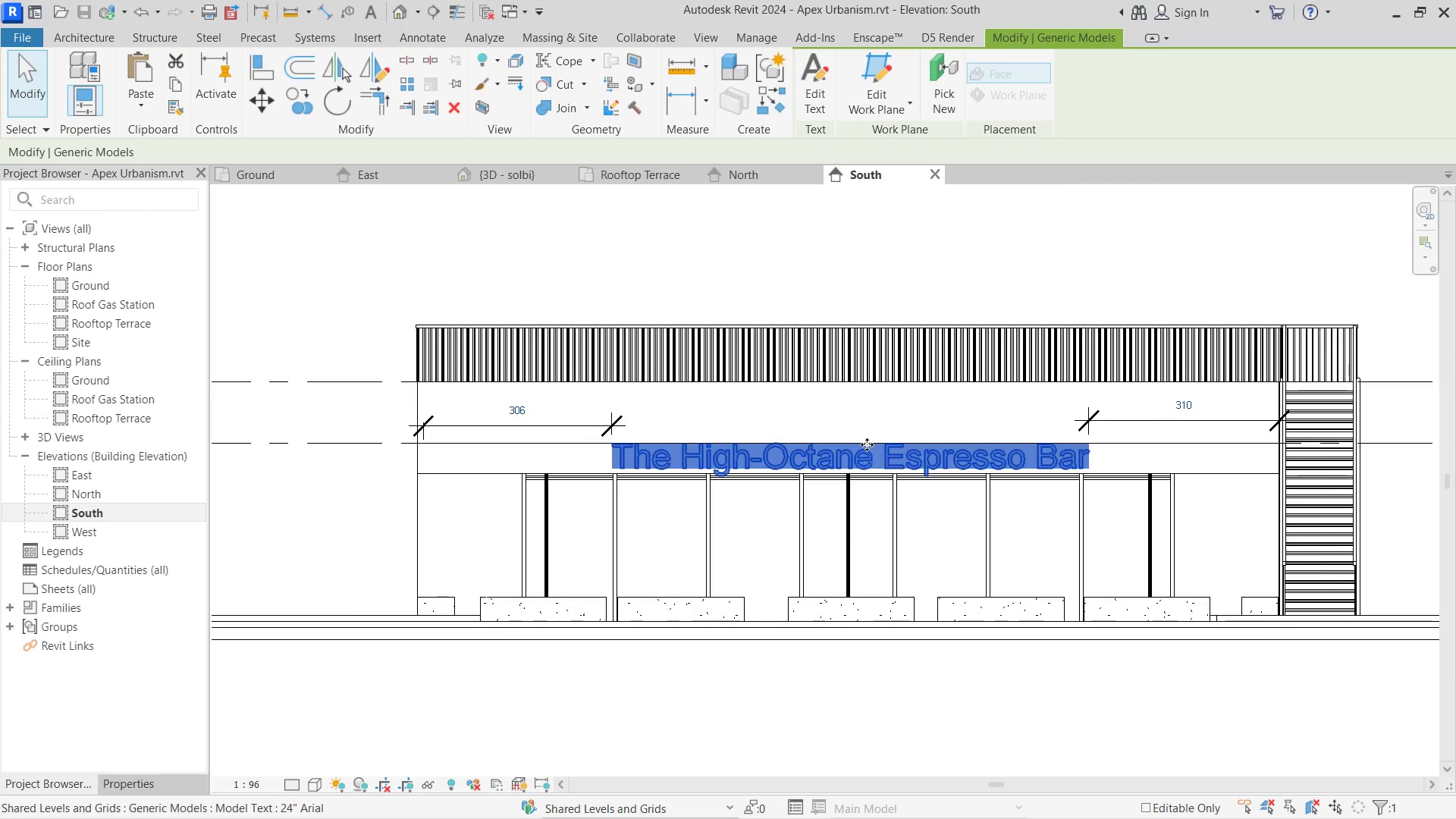 
scroll: coordinate [428, 416], scroll_direction: up, amount: 8.0
 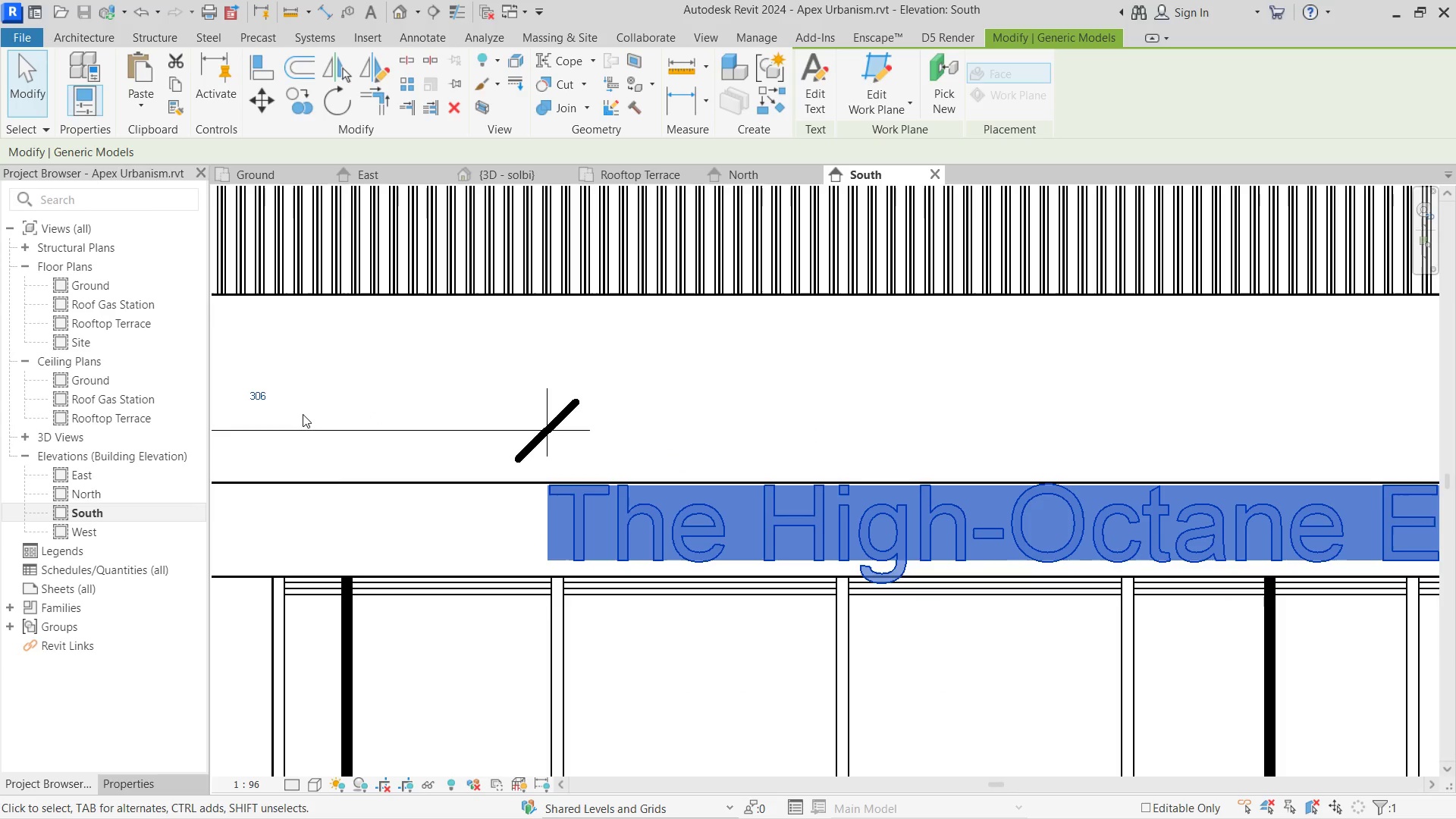 
key(ArrowRight)
 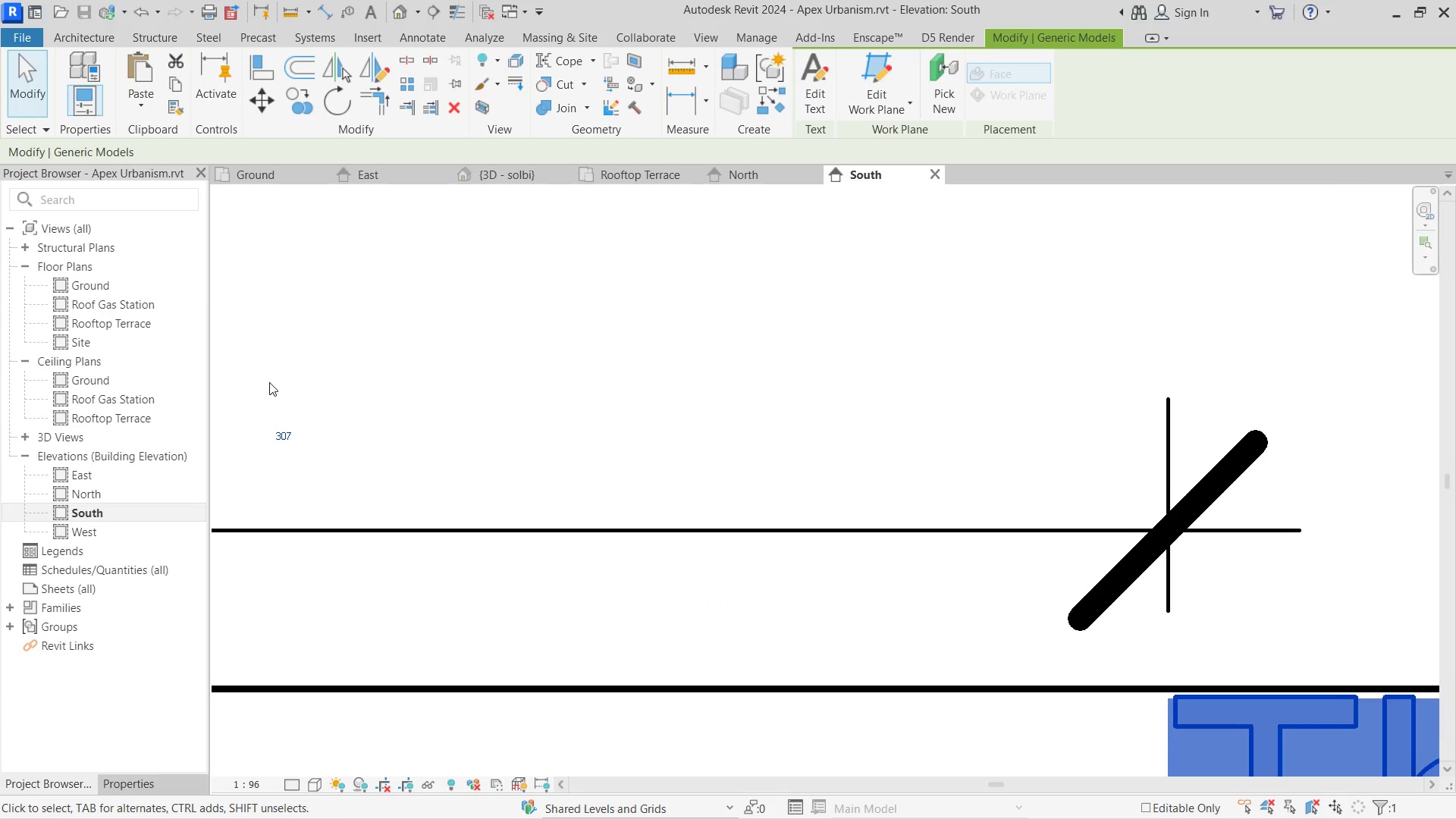 
scroll: coordinate [252, 380], scroll_direction: up, amount: 14.0
 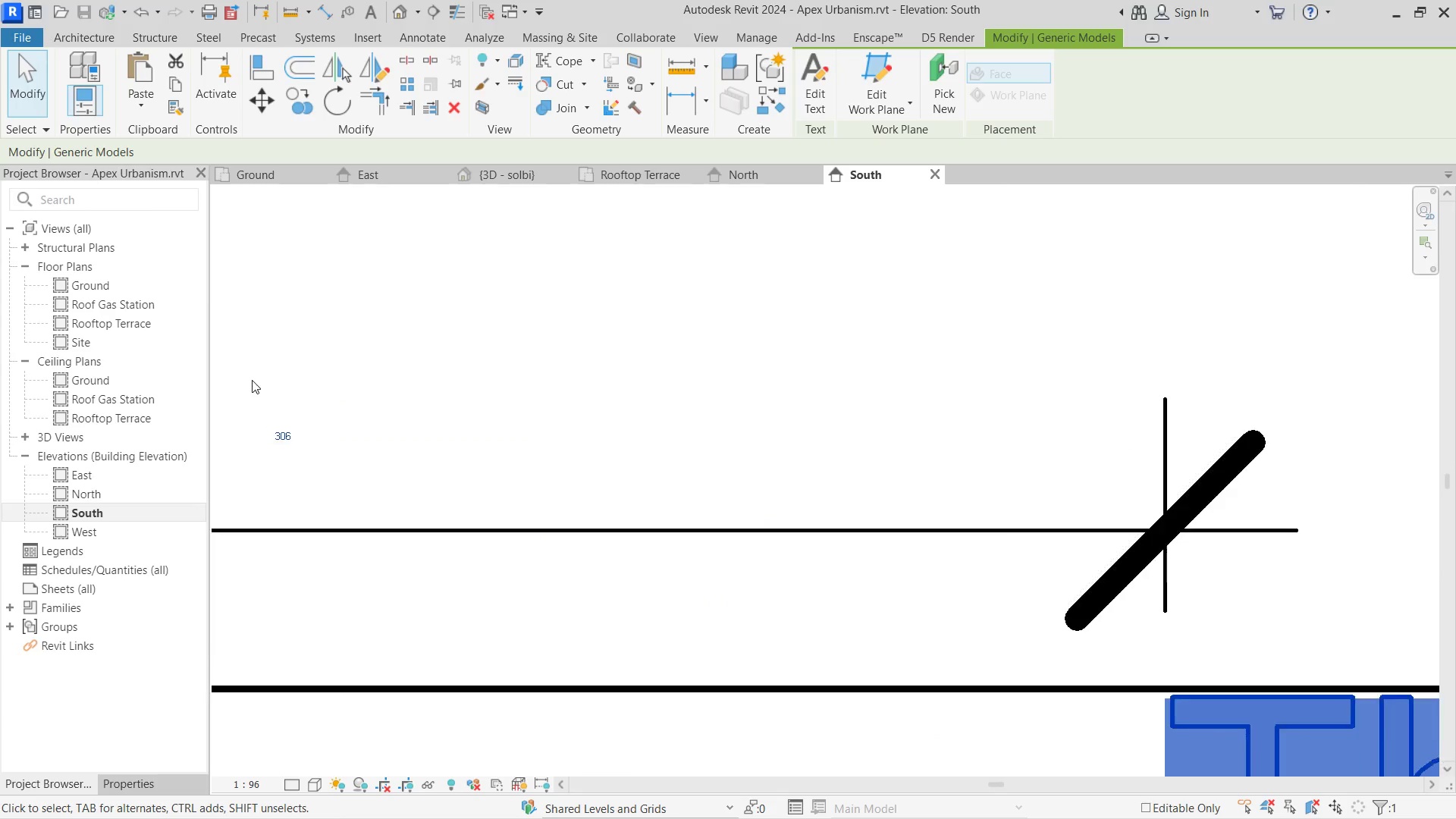 
key(ArrowRight)
 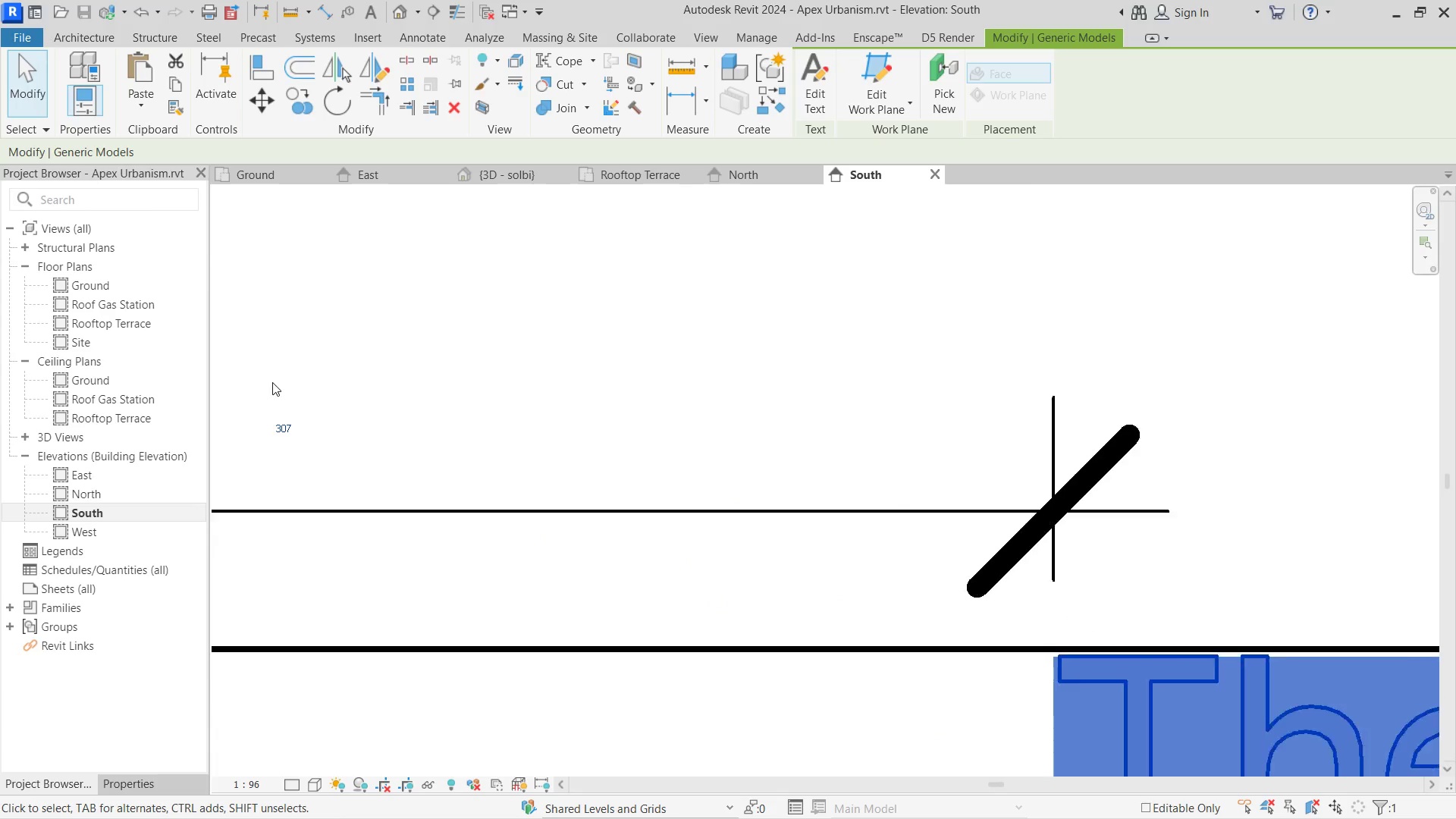 
scroll: coordinate [817, 384], scroll_direction: down, amount: 15.0
 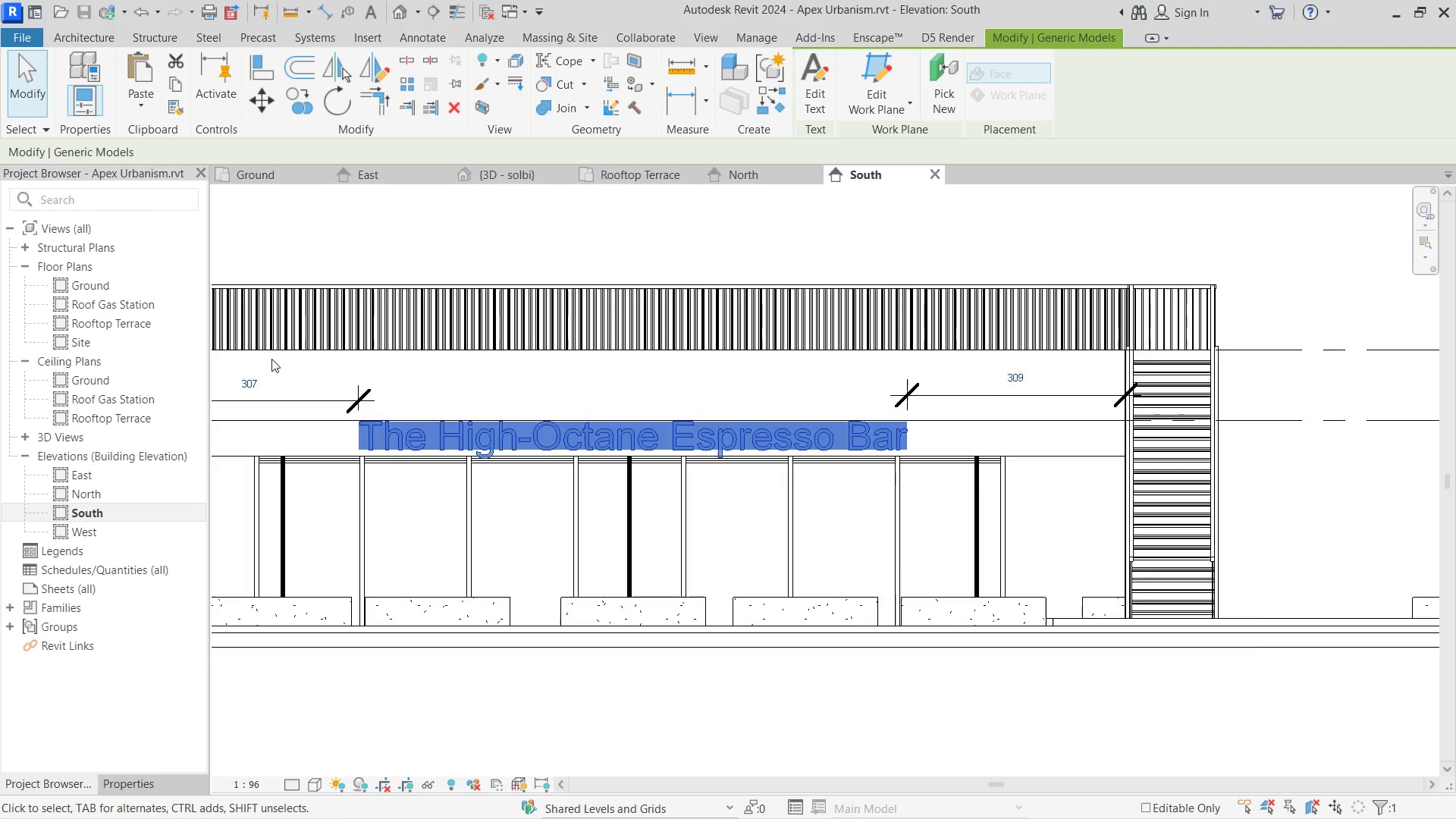 
key(ArrowRight)
 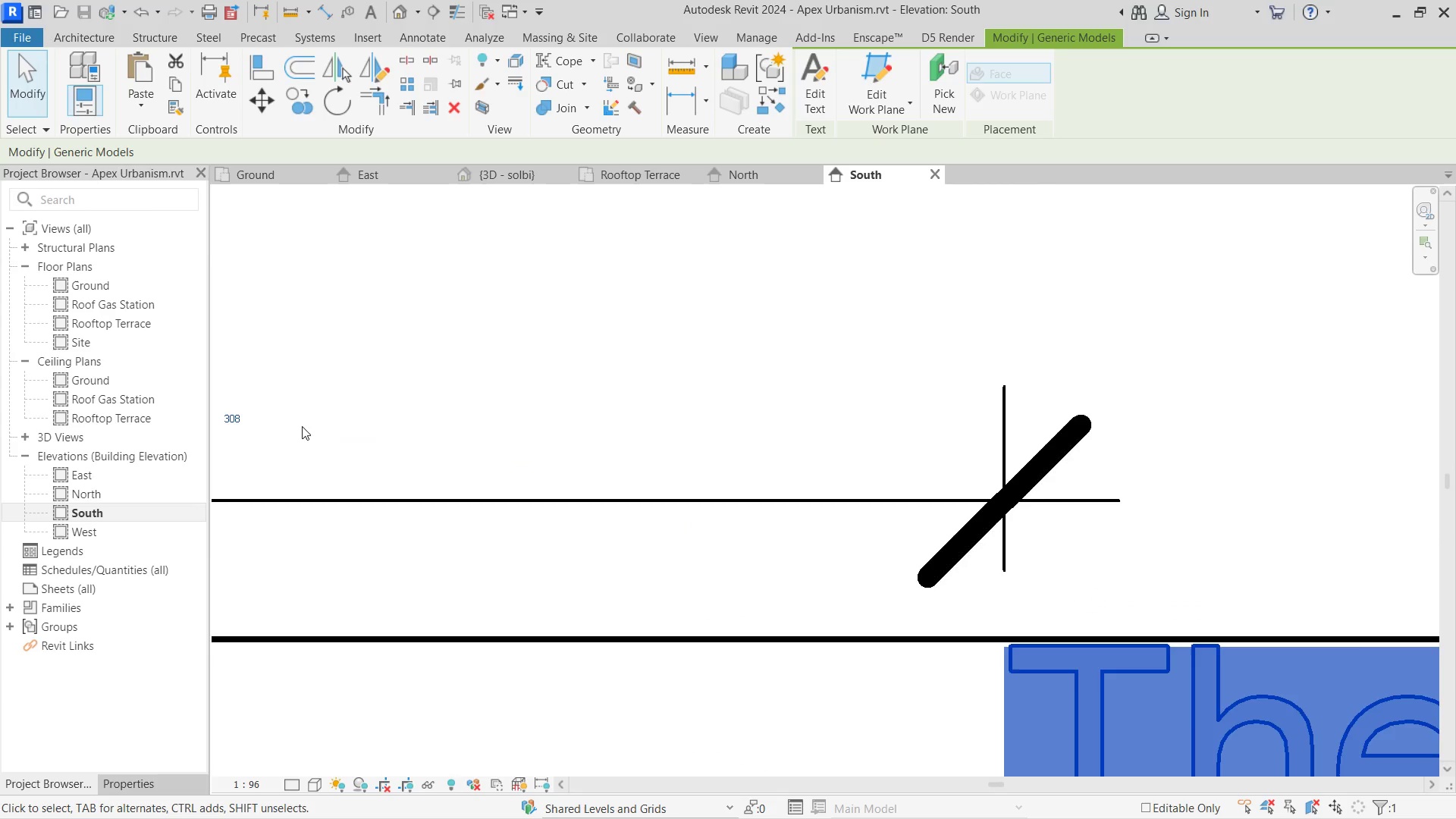 
scroll: coordinate [234, 406], scroll_direction: up, amount: 14.0
 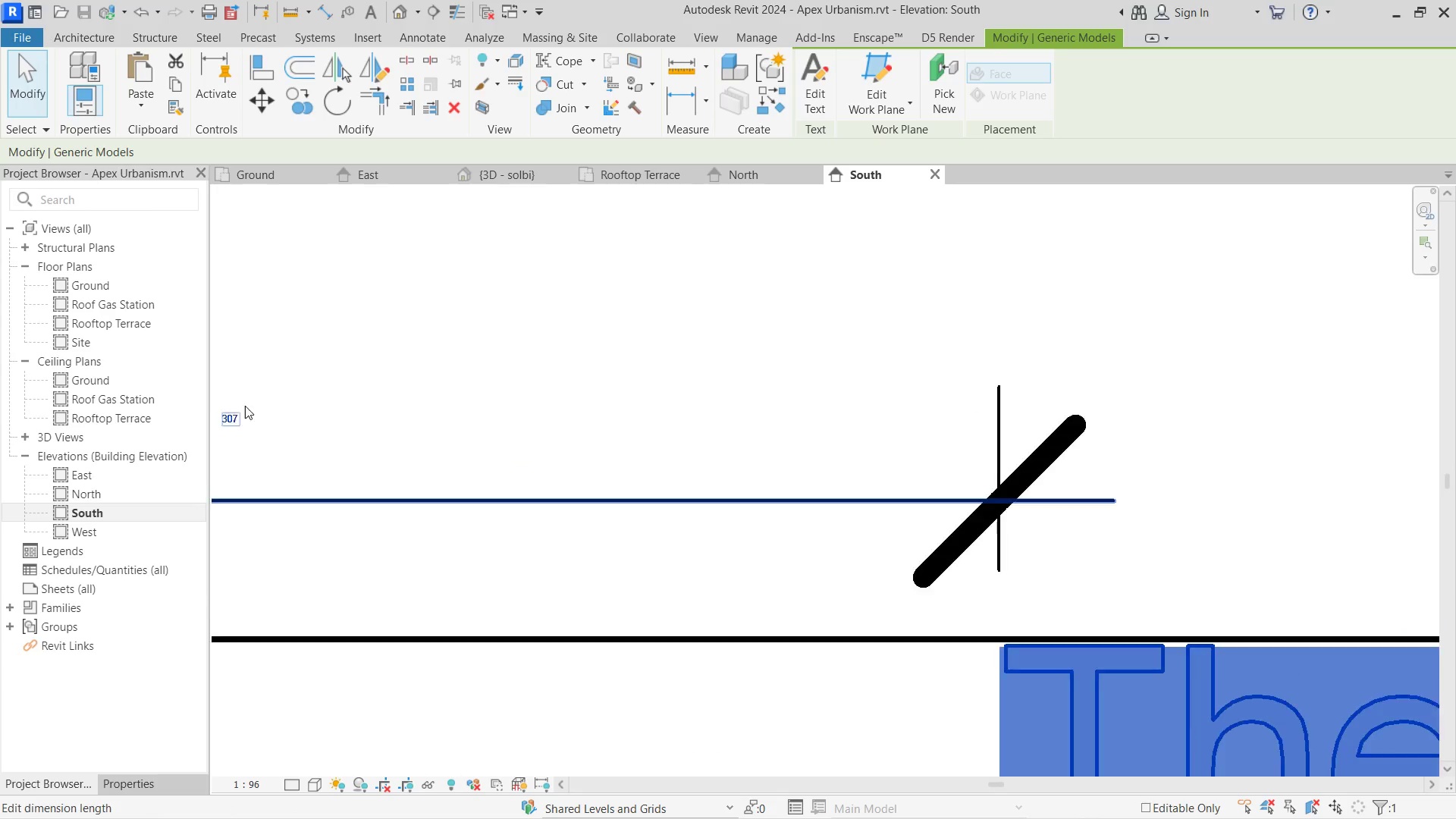 
scroll: coordinate [528, 422], scroll_direction: down, amount: 12.0
 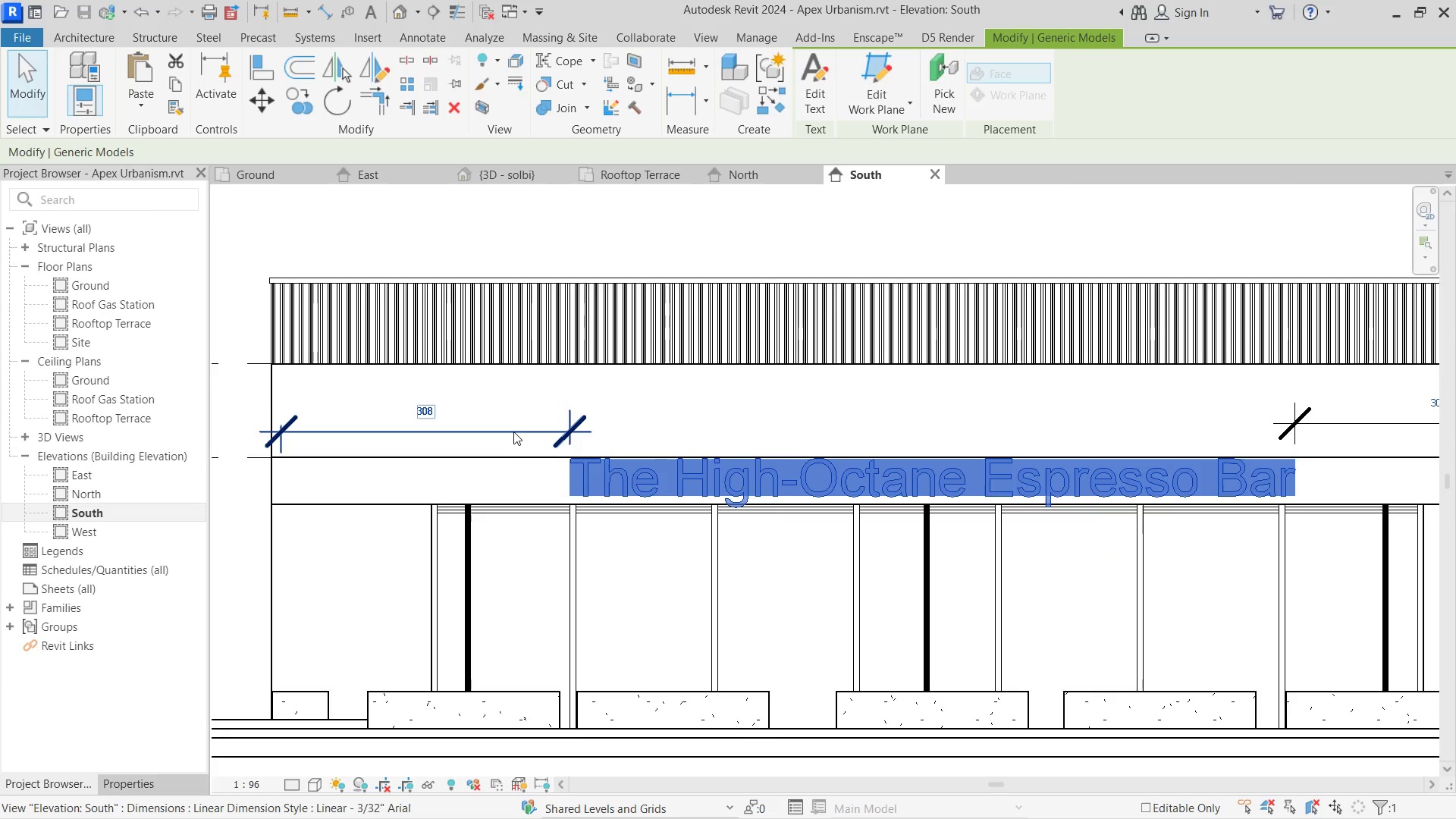 
left_click([513, 430])
 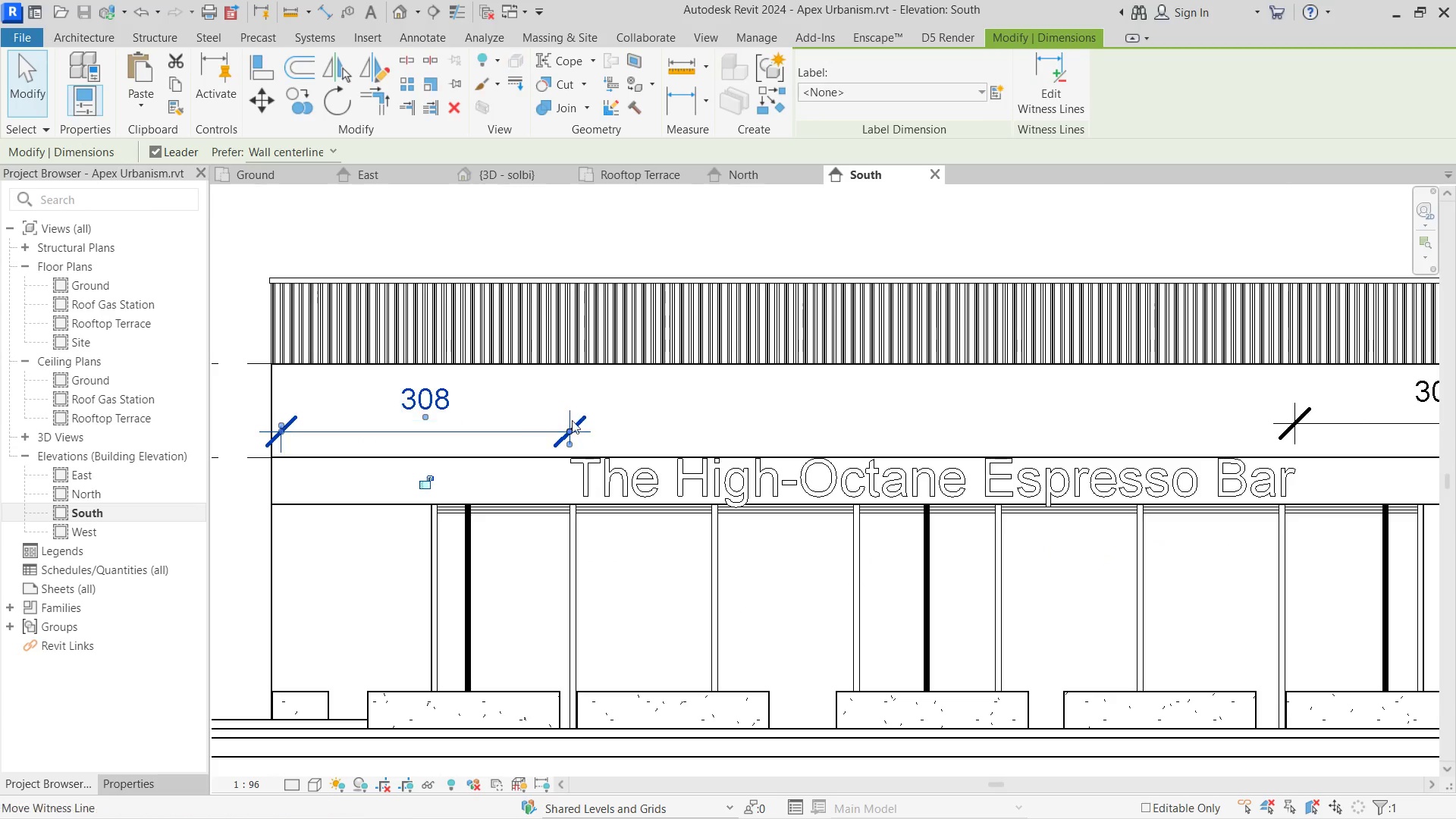 
key(Delete)
 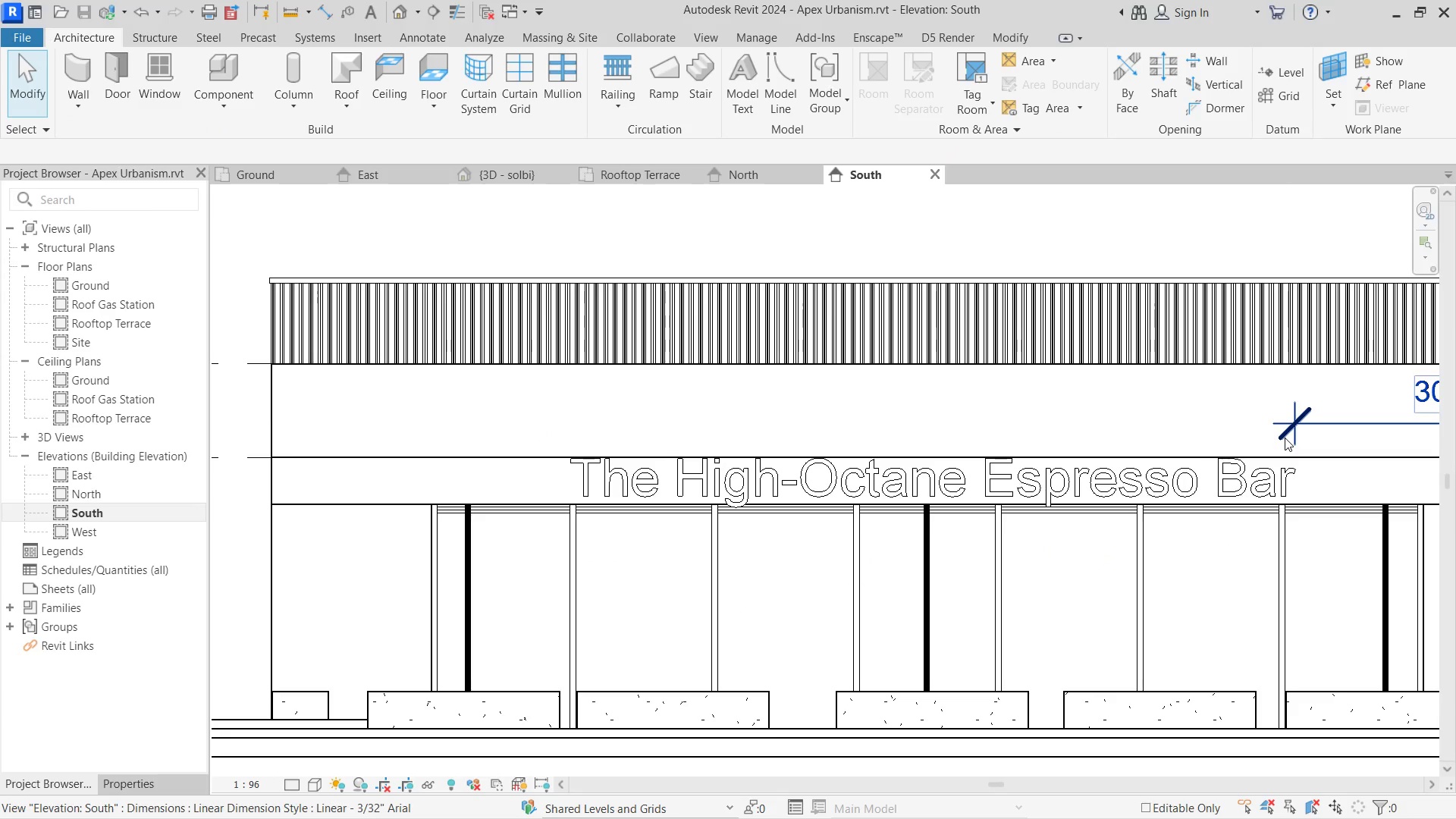 
left_click([1285, 438])
 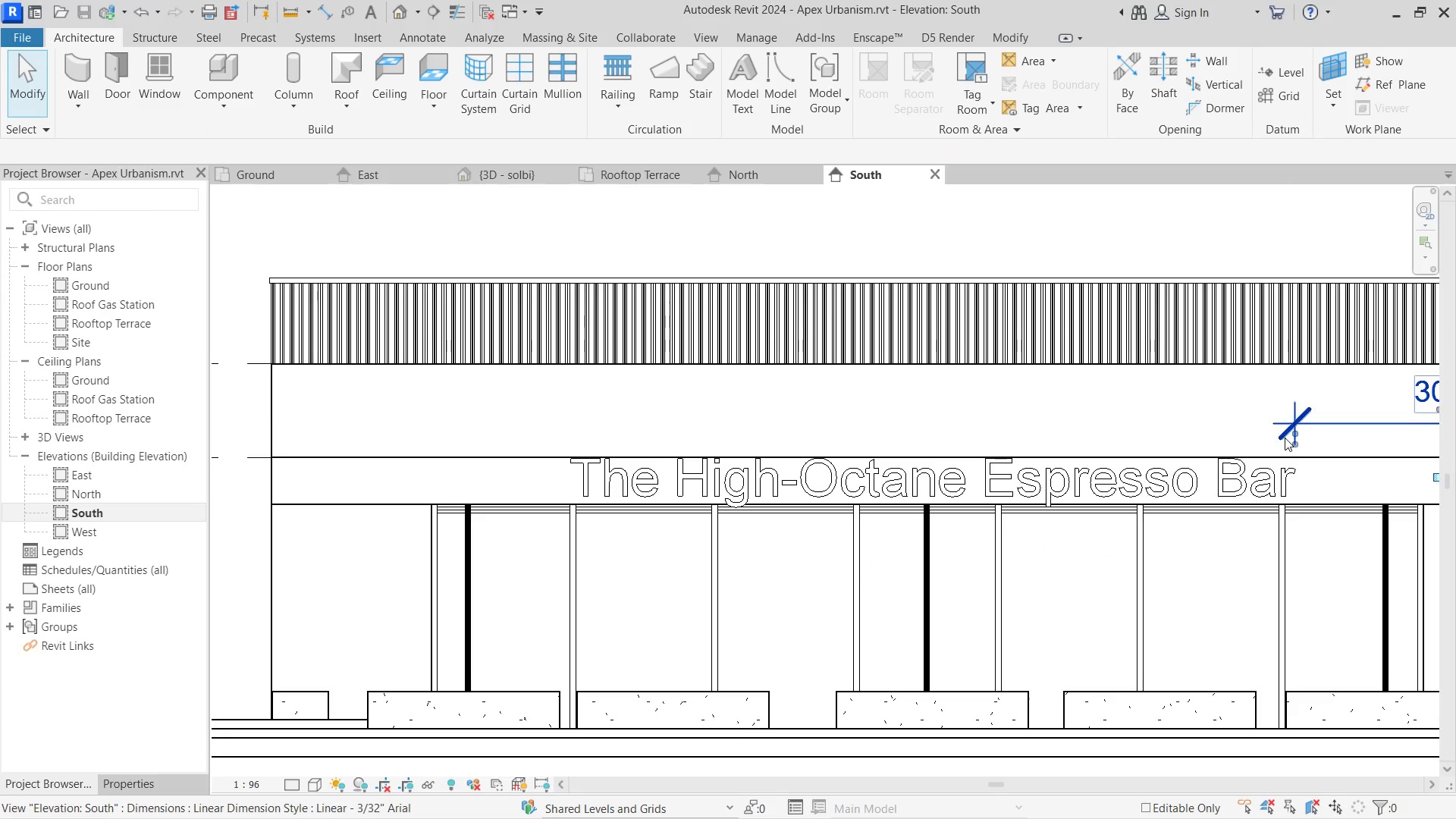 
key(Delete)
 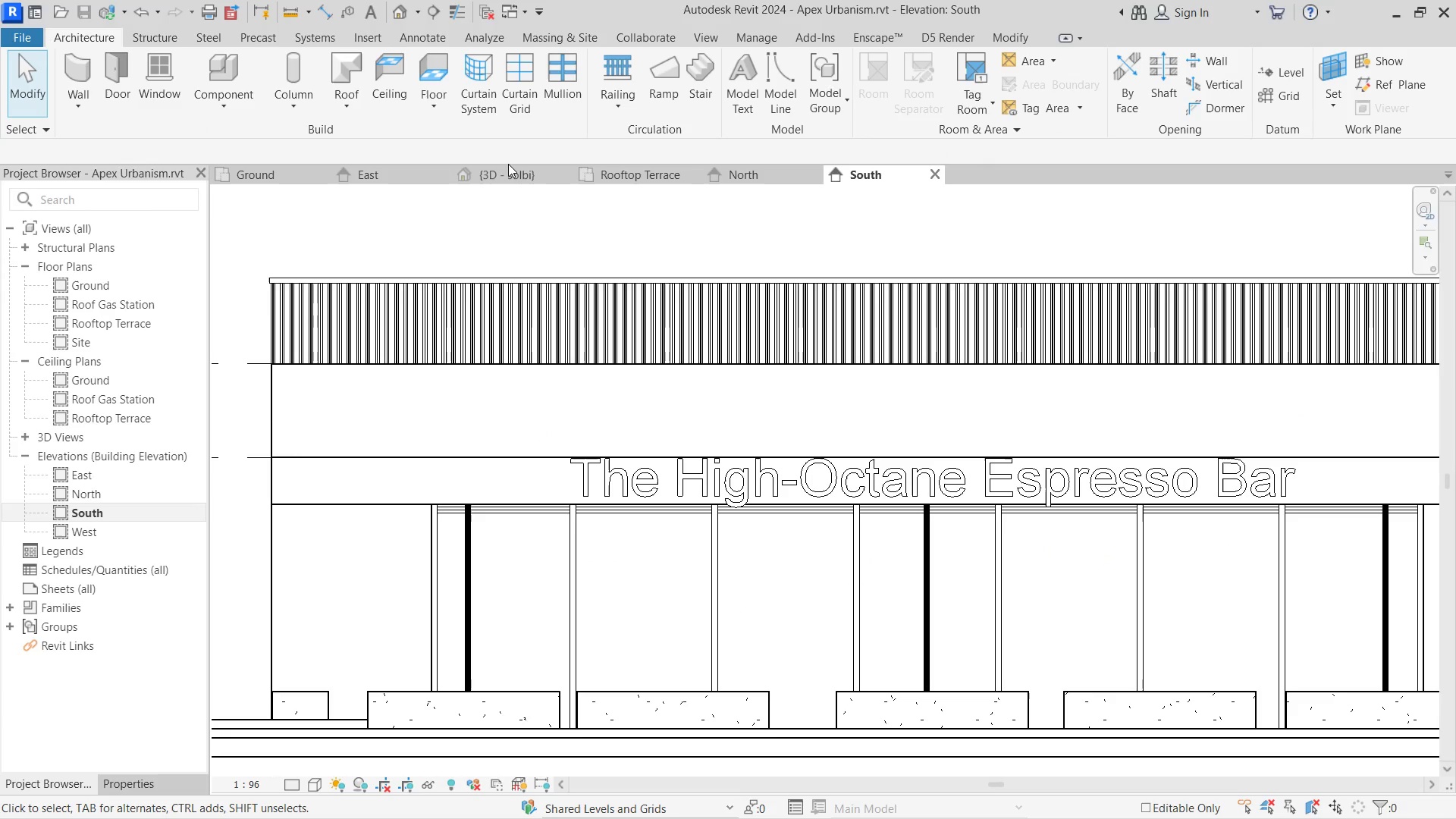 
double_click([485, 172])
 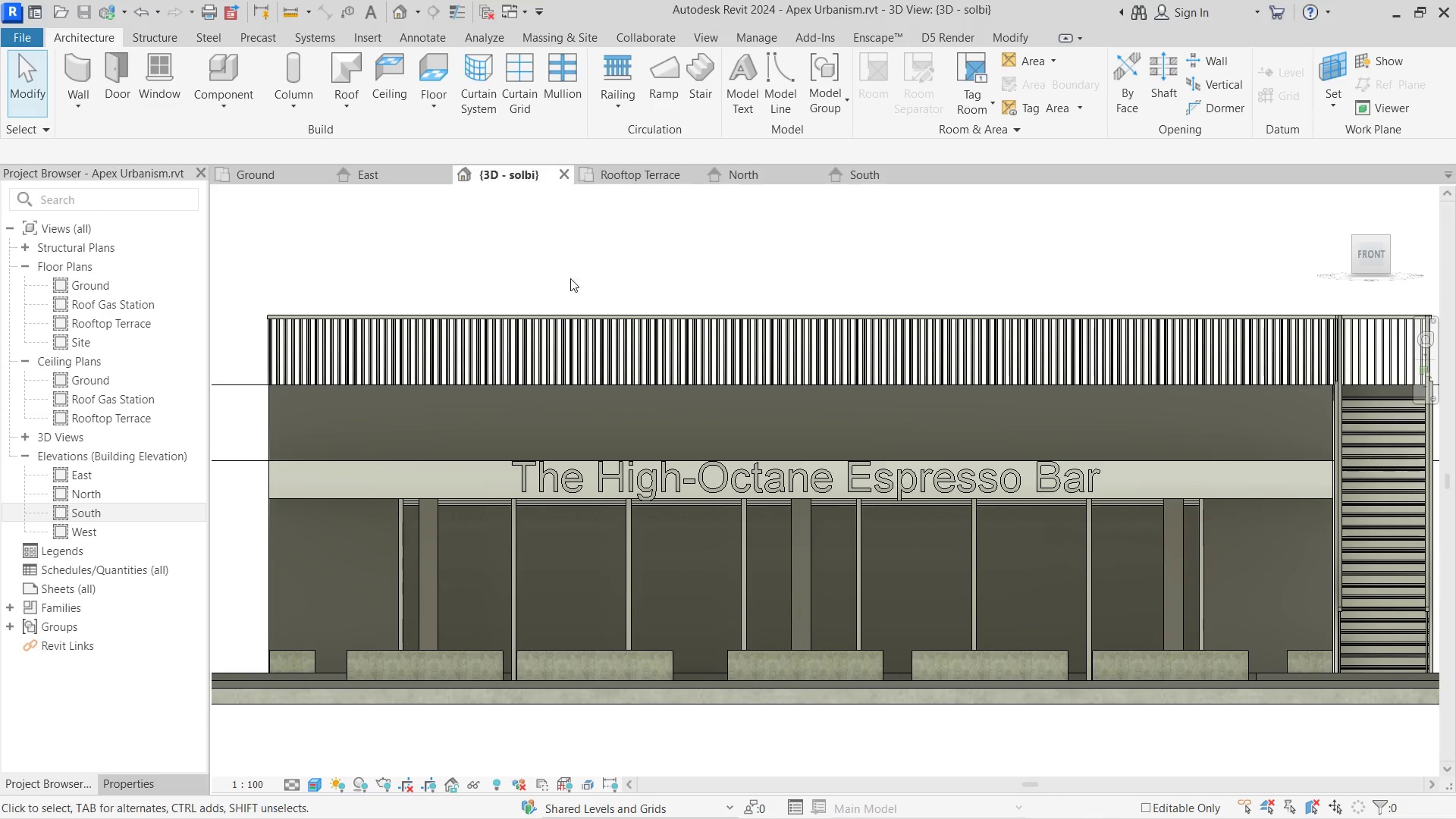 
hold_key(key=ShiftLeft, duration=1.06)
 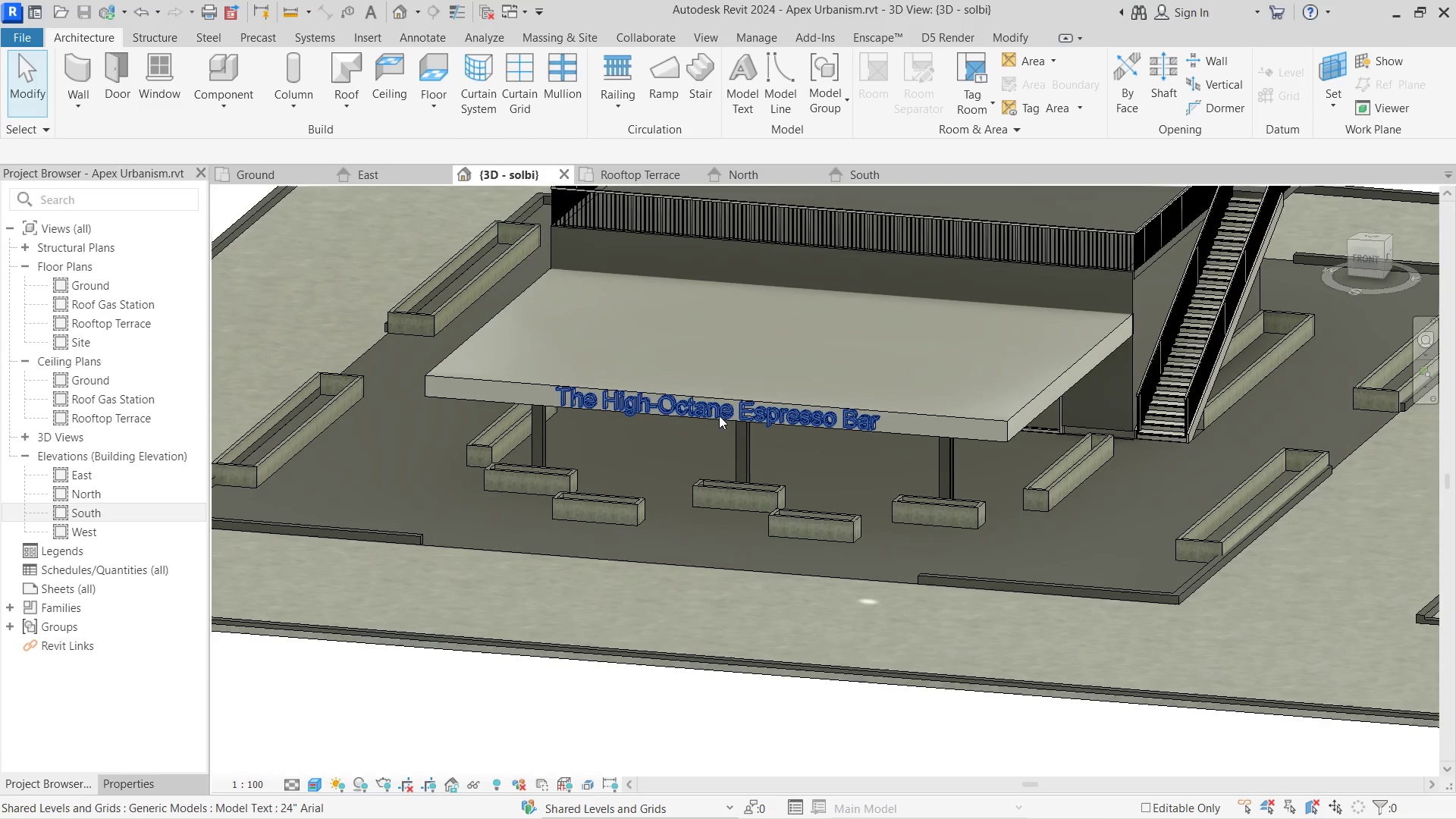 
scroll: coordinate [599, 318], scroll_direction: down, amount: 4.0
 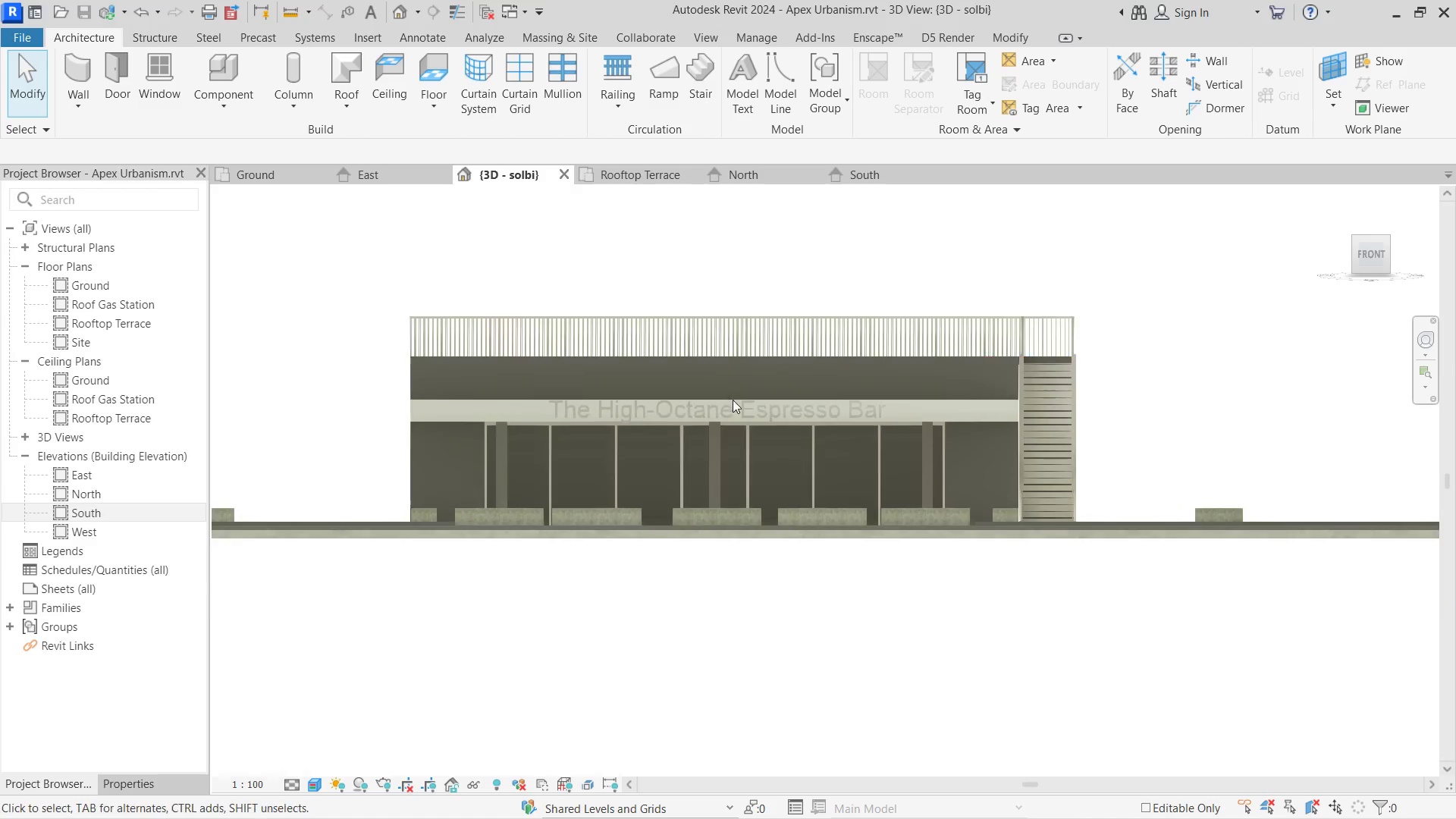 
left_click([717, 416])
 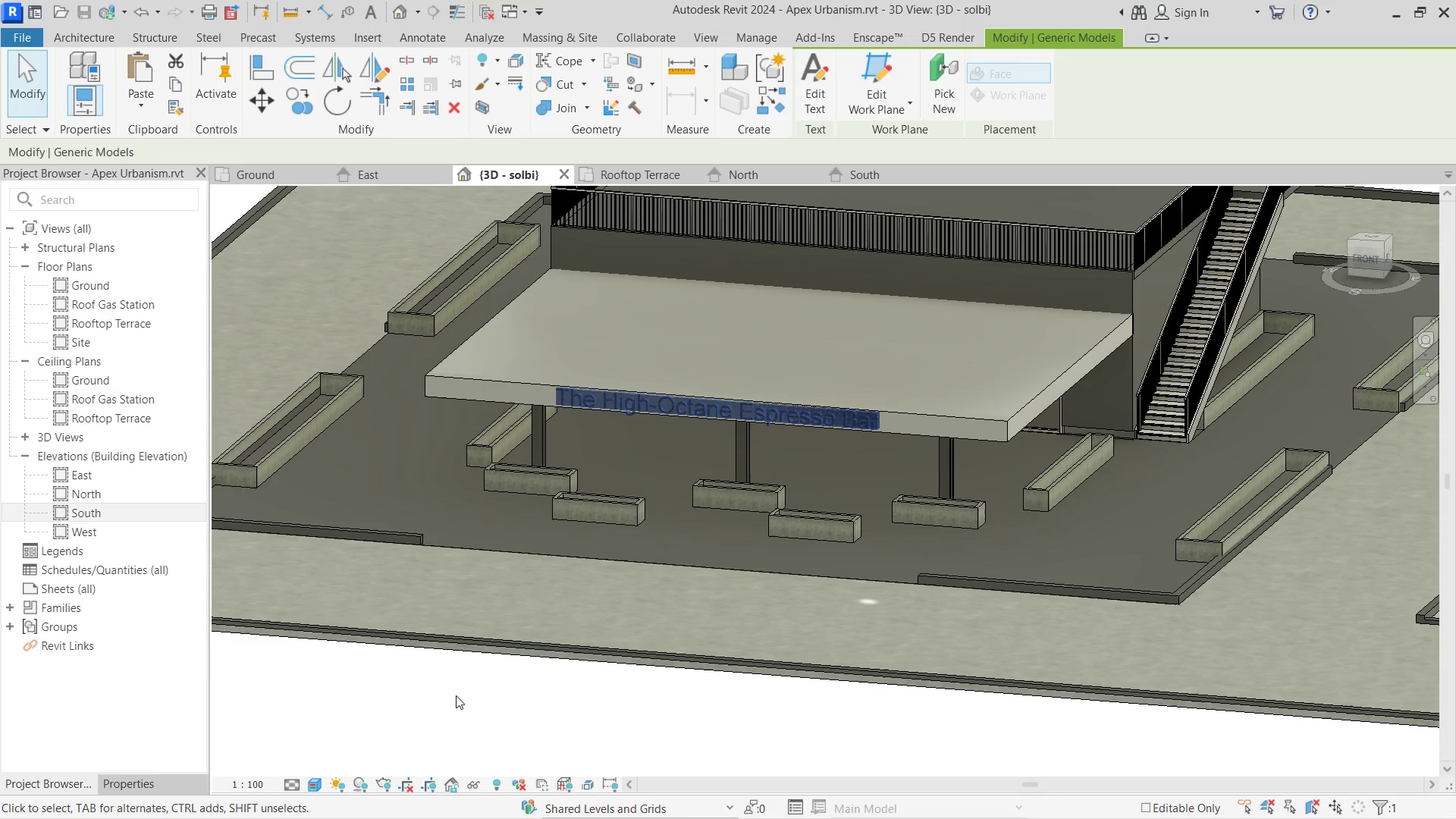 
left_click([450, 714])
 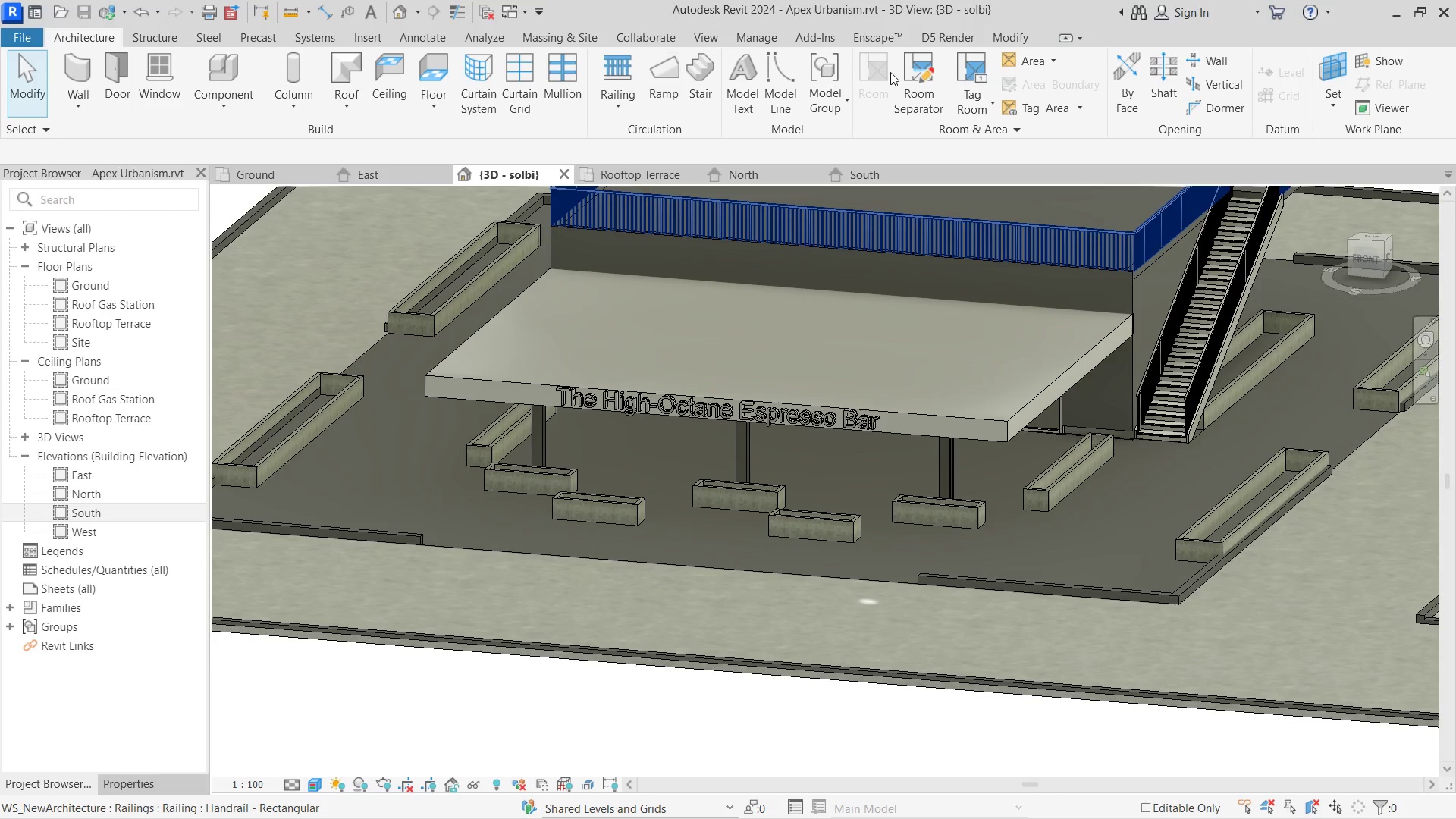 
left_click([942, 33])
 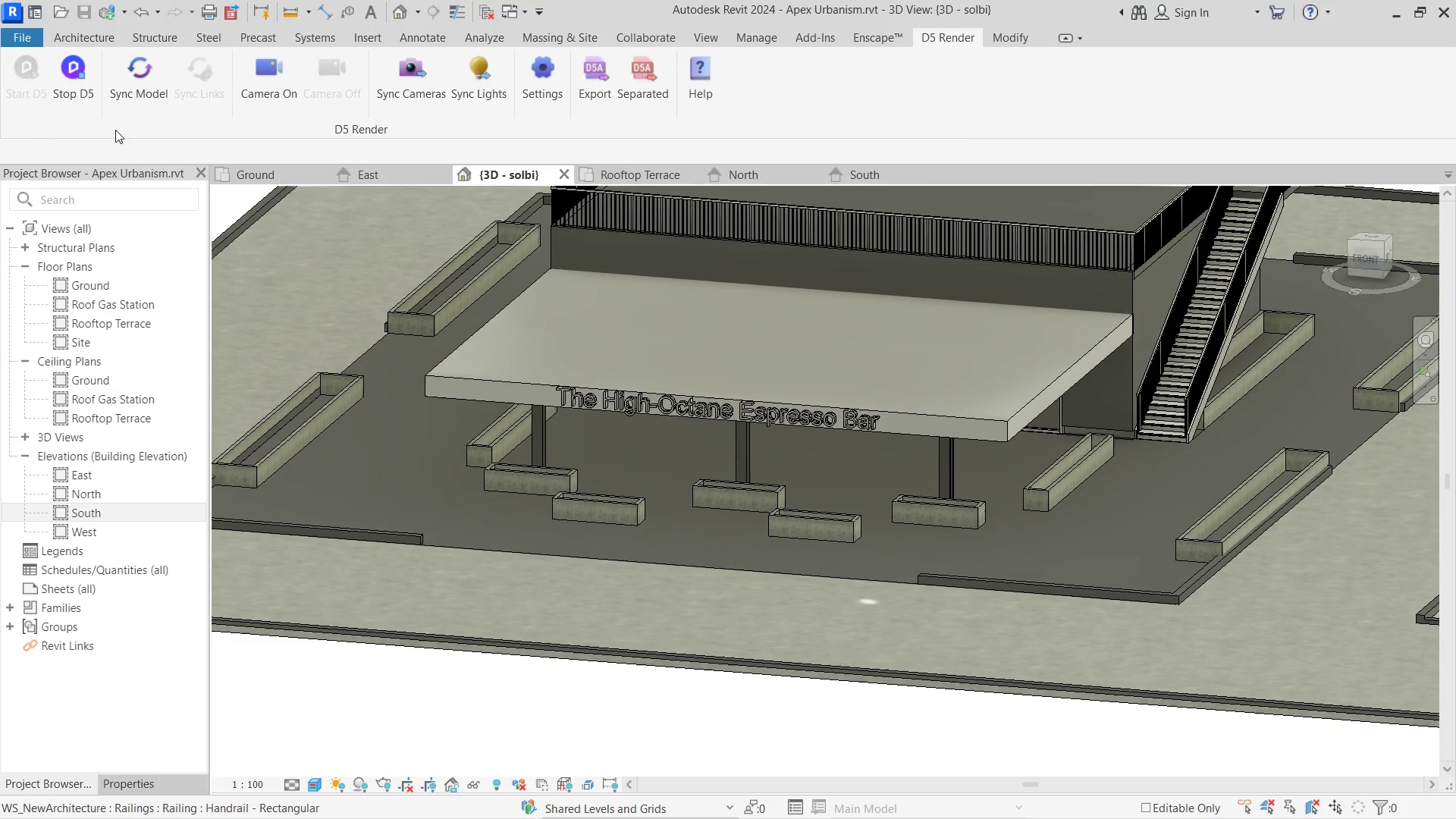 
left_click([133, 105])
 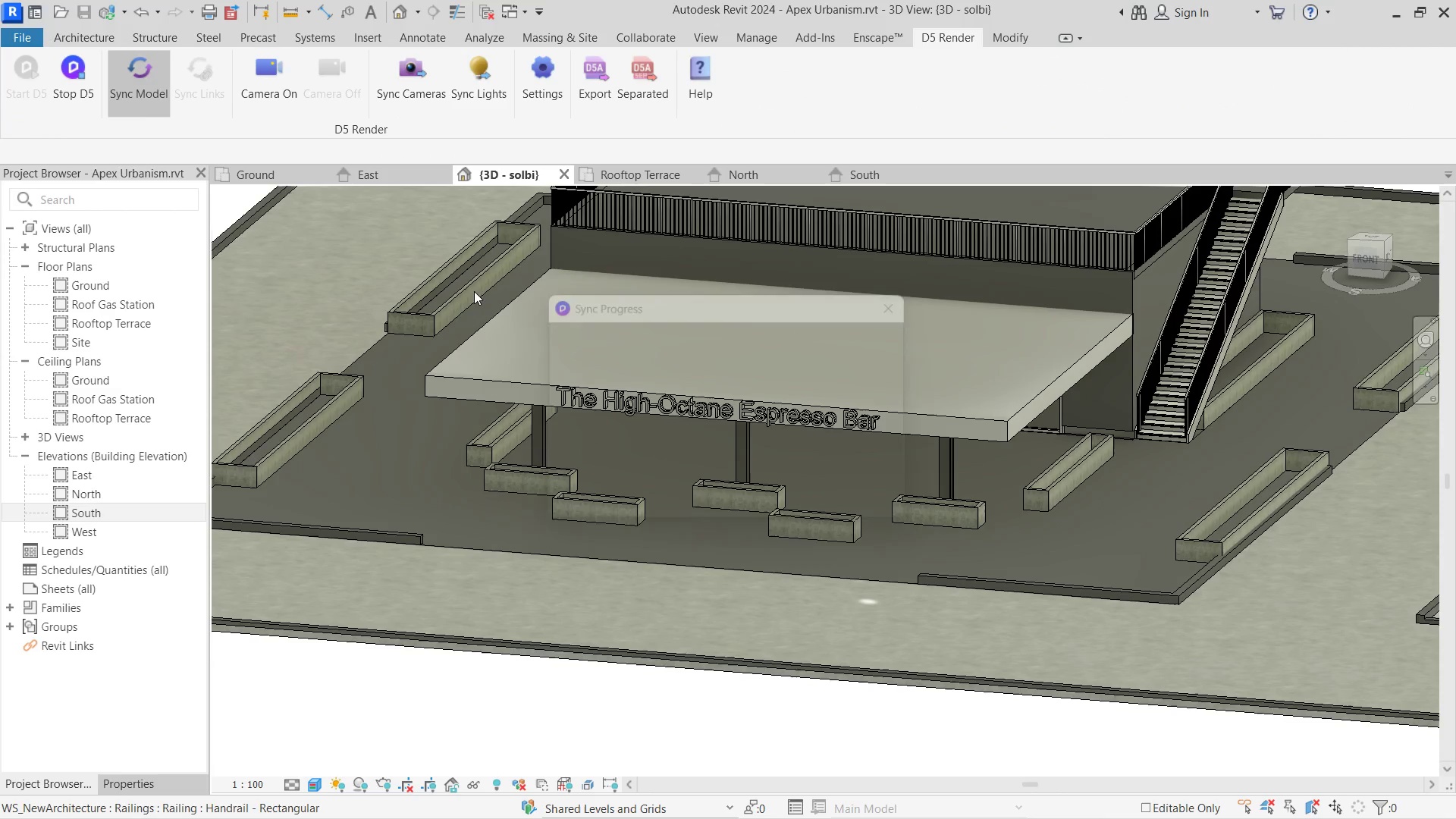 
key(Alt+Tab)
 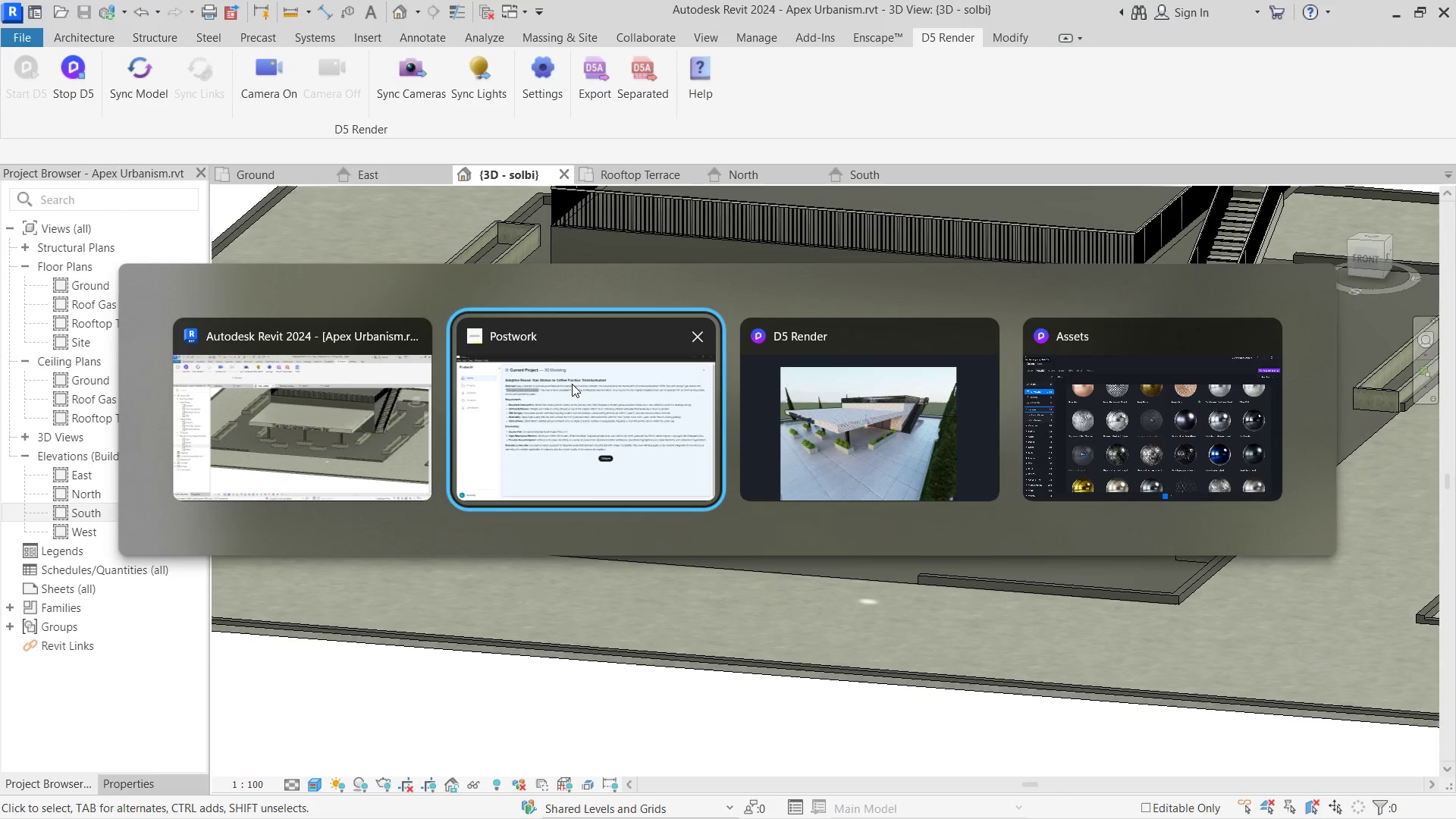 
key(Alt+Tab)
 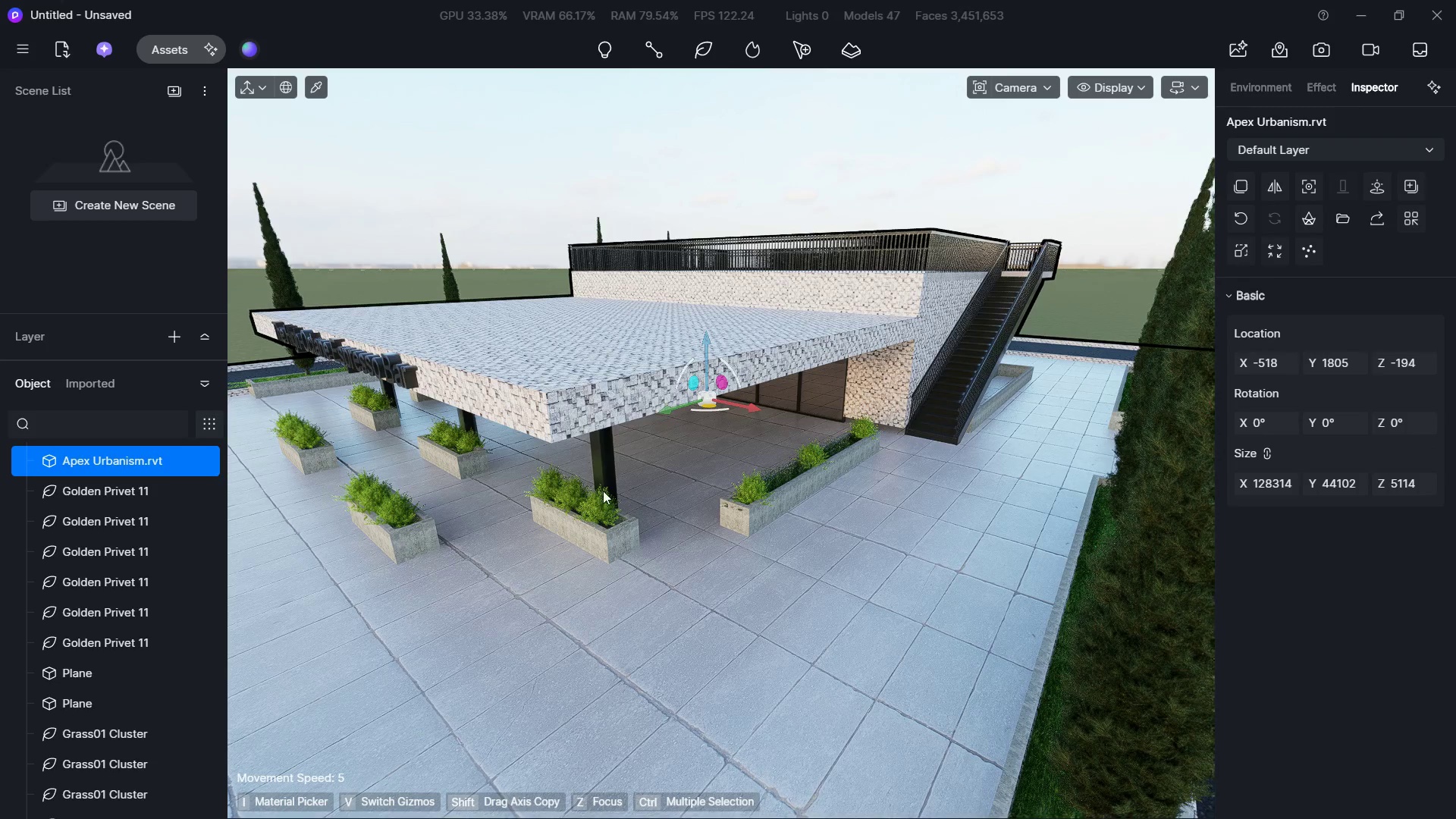 
hold_key(key=A, duration=2.91)
 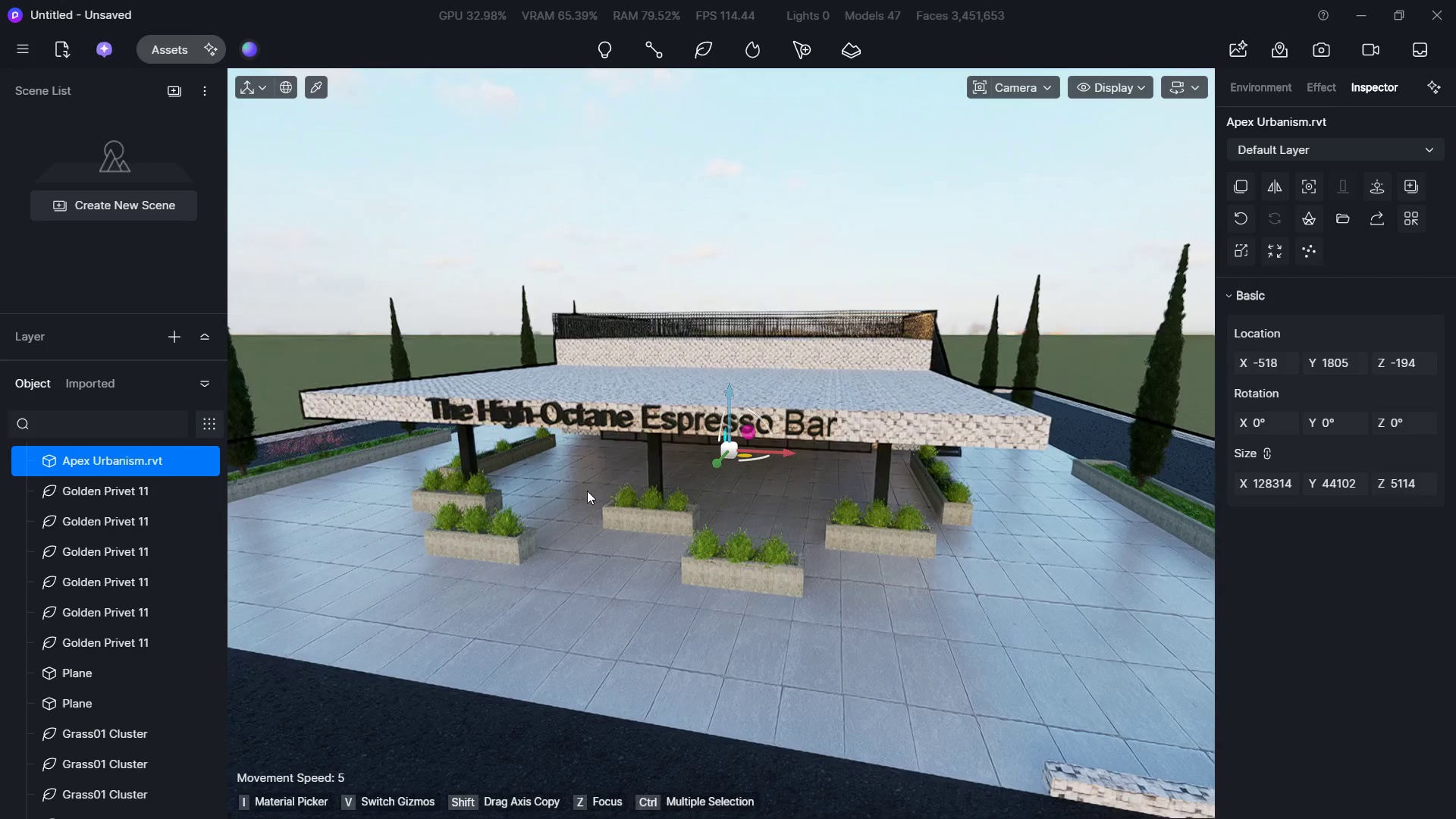 
hold_key(key=W, duration=0.86)
 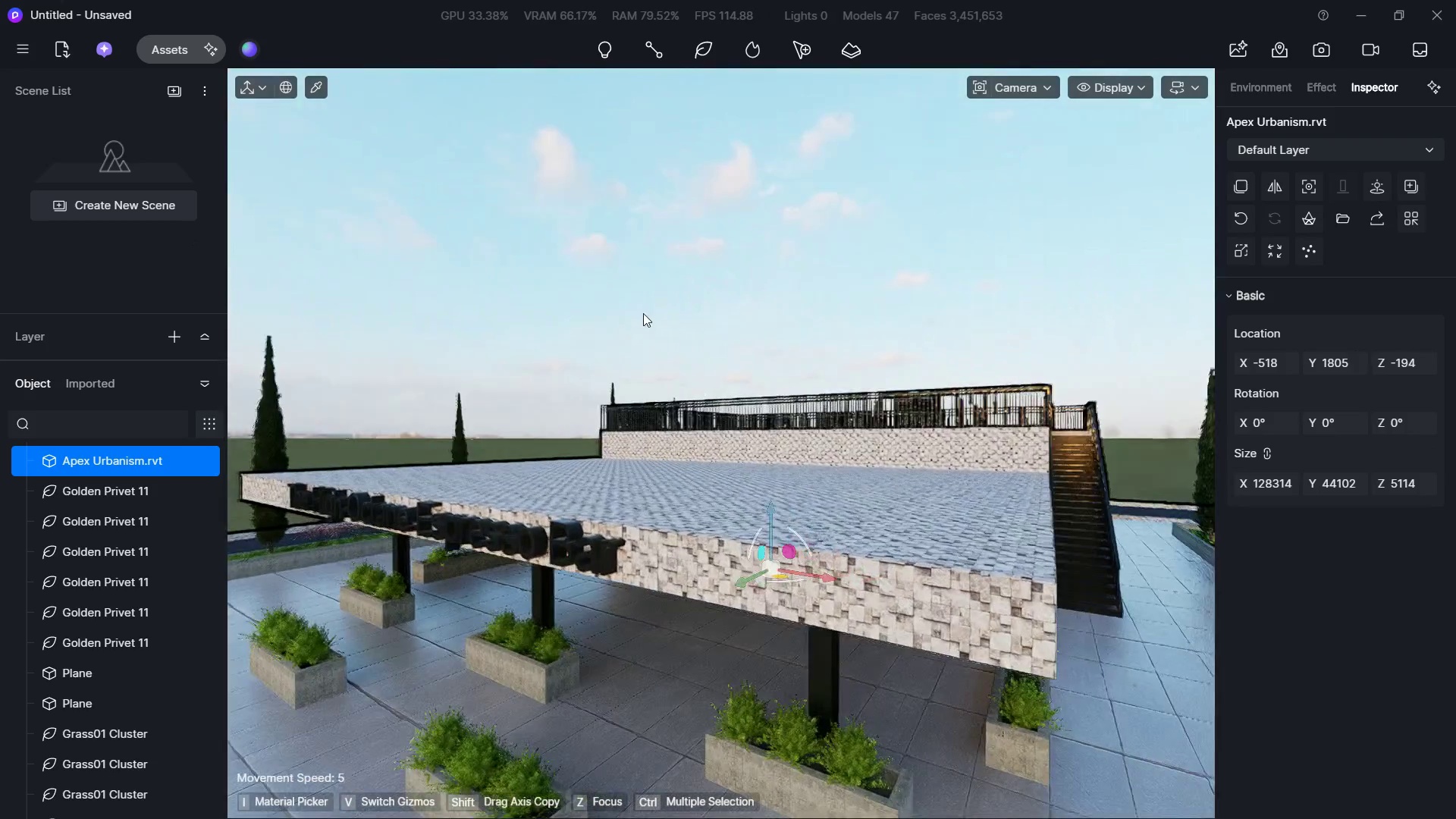 
hold_key(key=S, duration=1.44)
 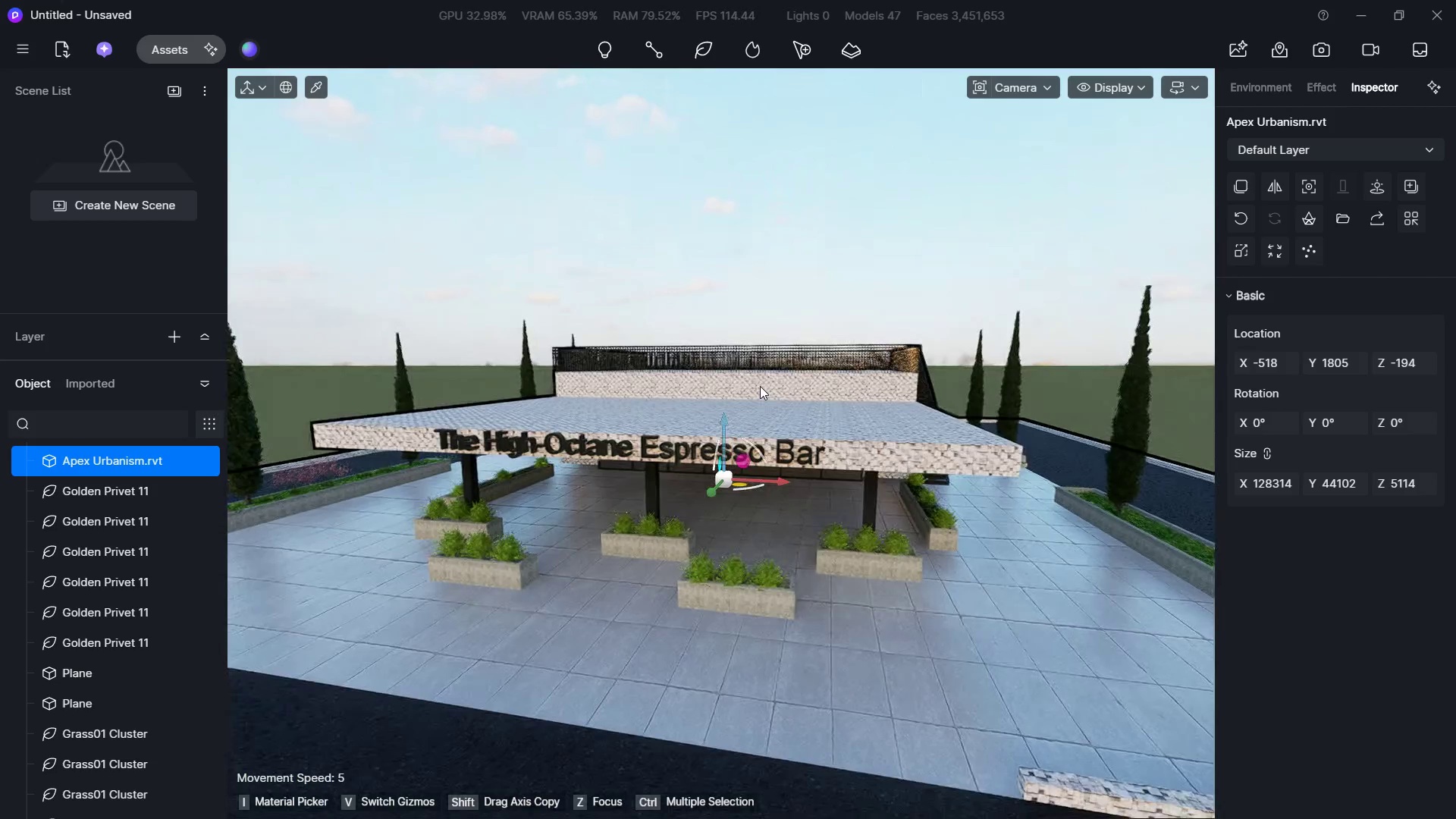 
key(W)
 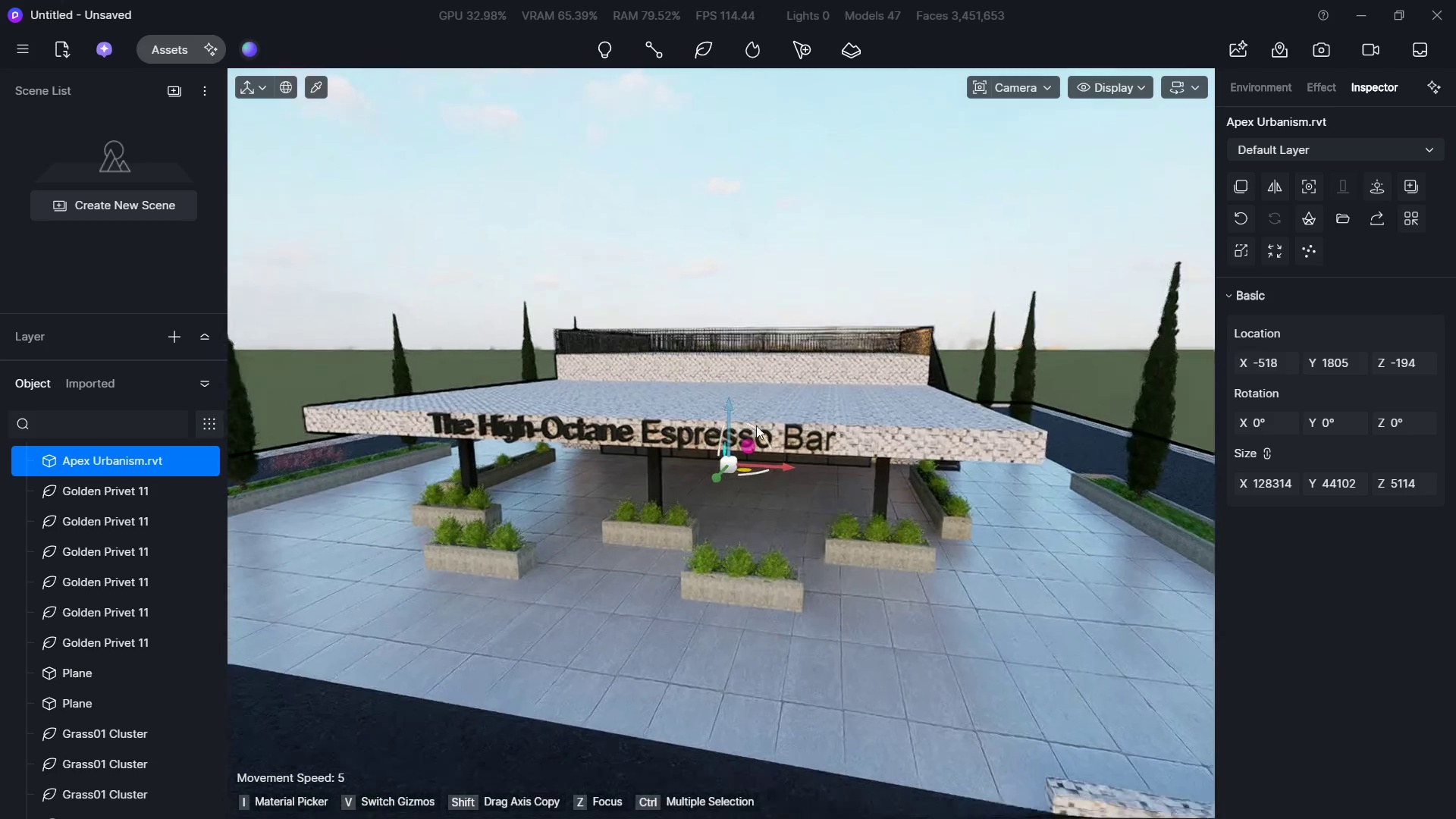 
key(Alt+Tab)
 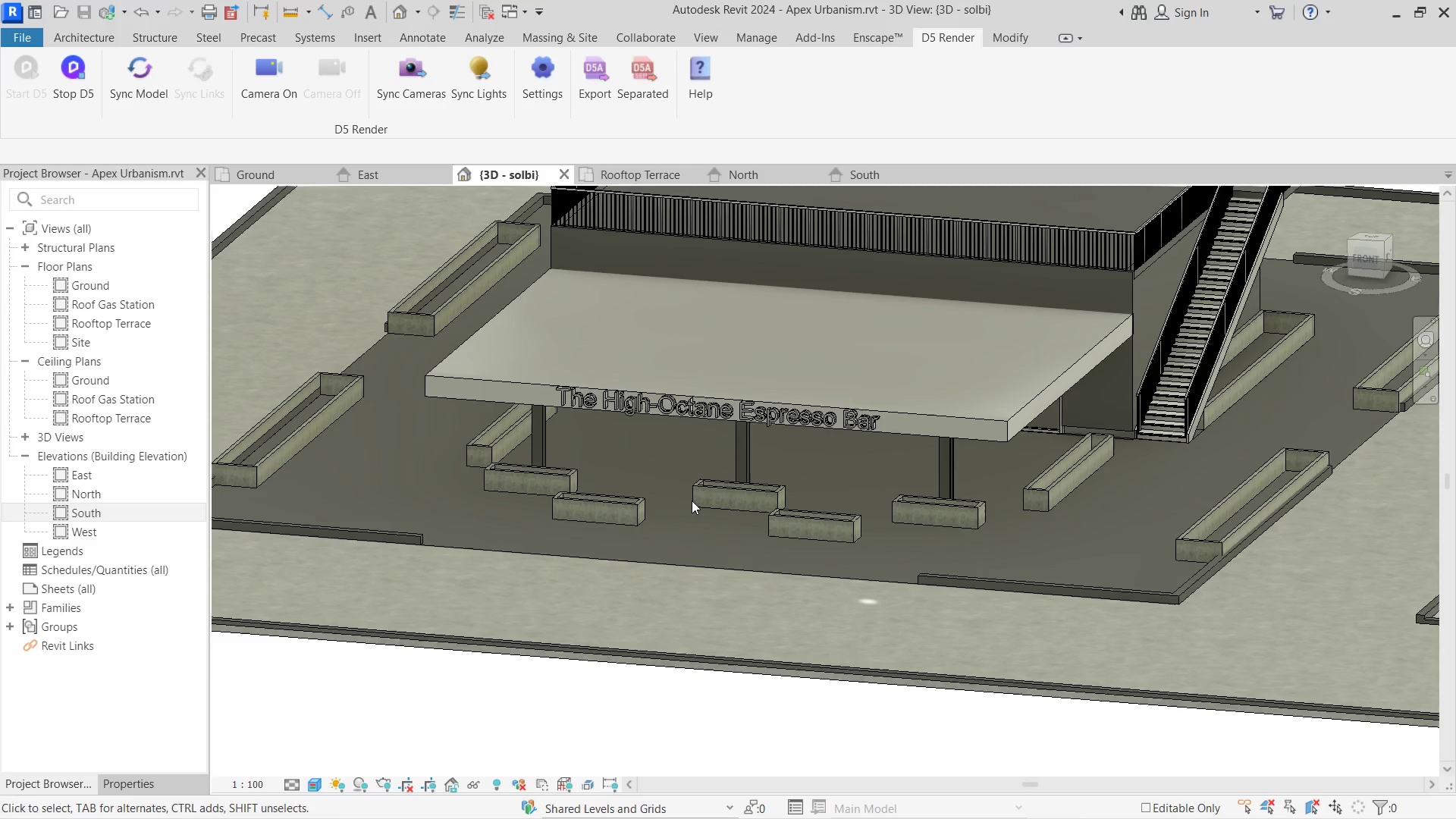 
key(Alt+Tab)
 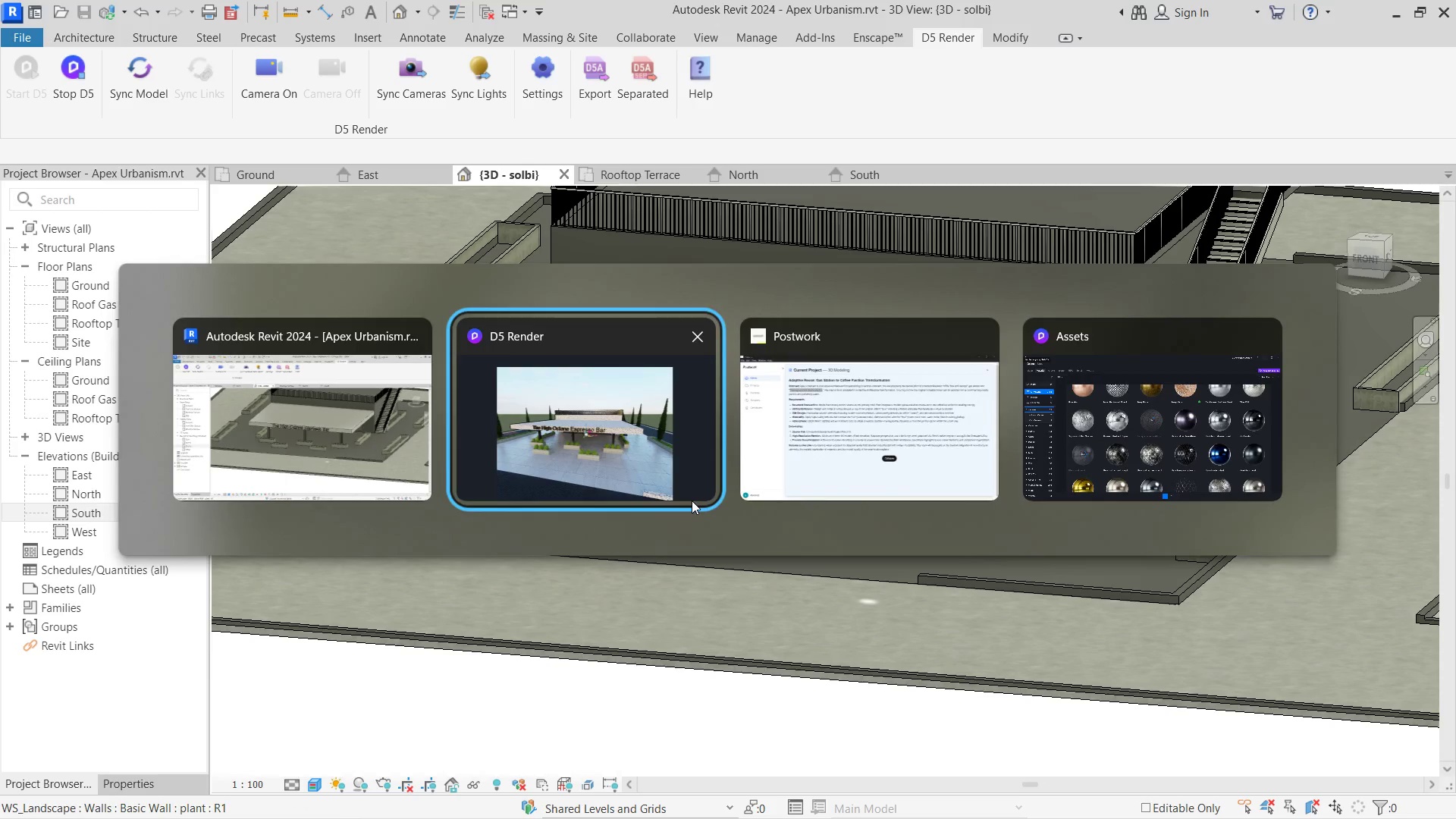 
key(Alt+Tab)
 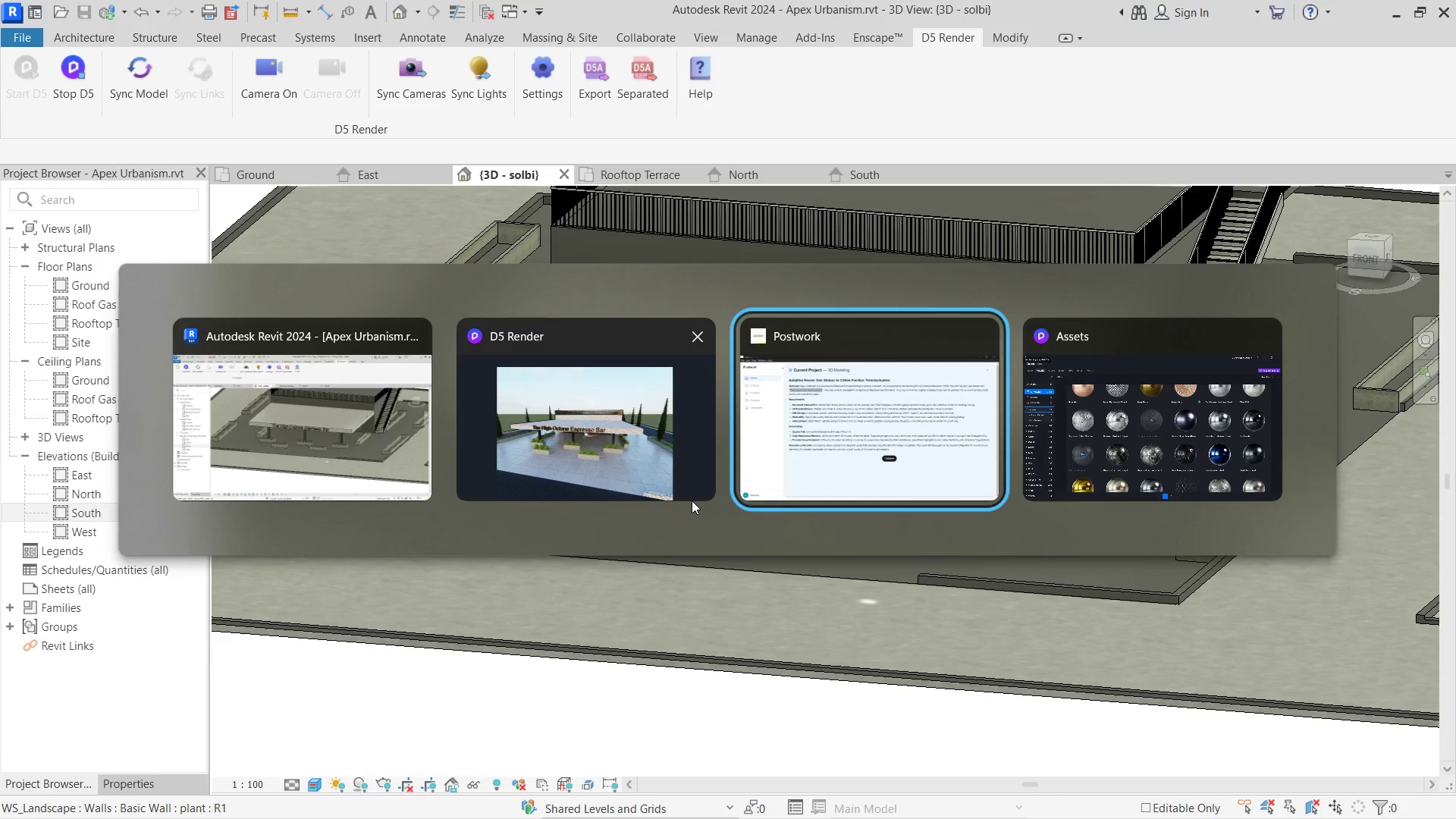 
key(Alt+Tab)
 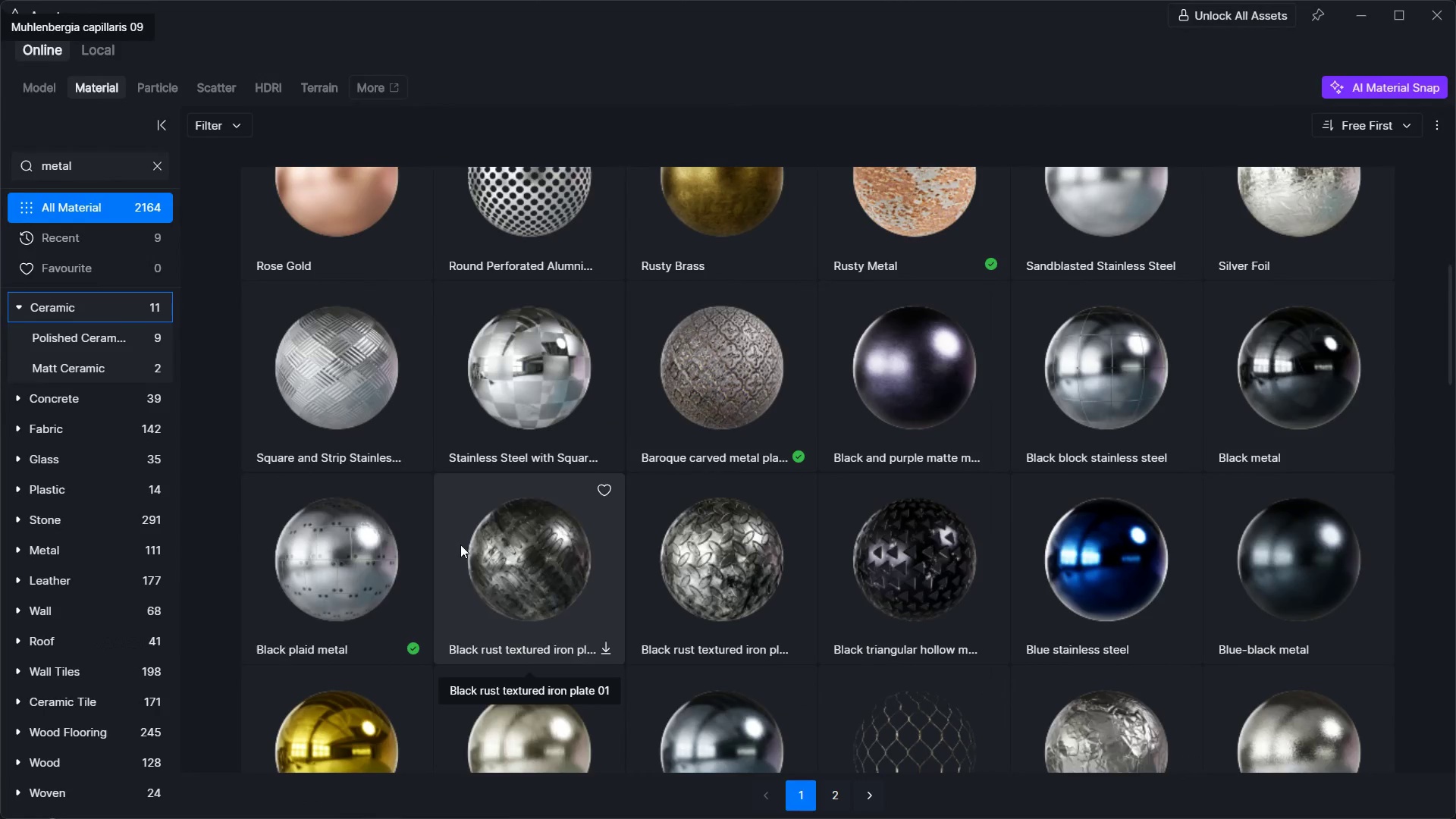 
left_click([369, 590])
 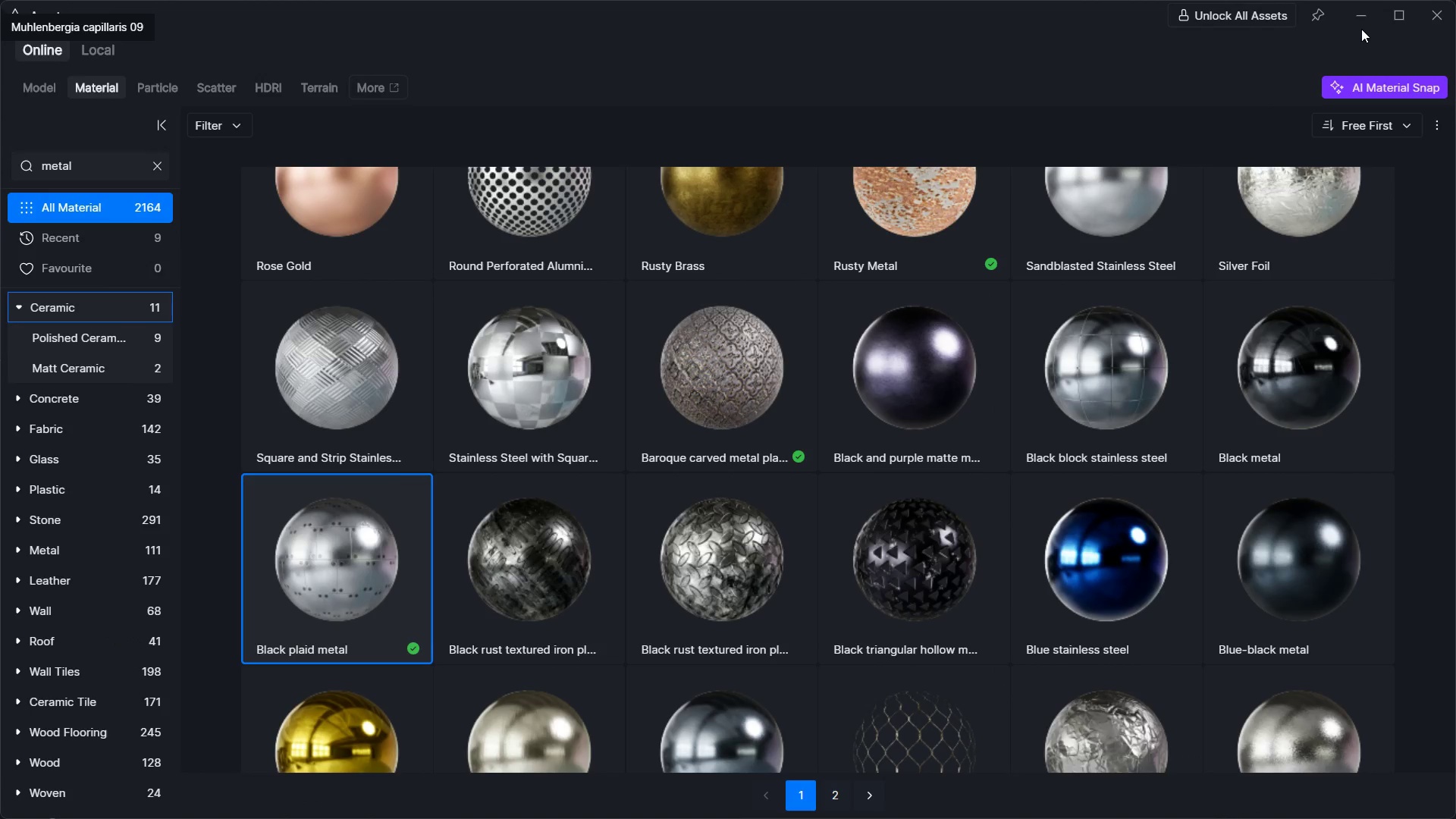 
left_click([1361, 19])
 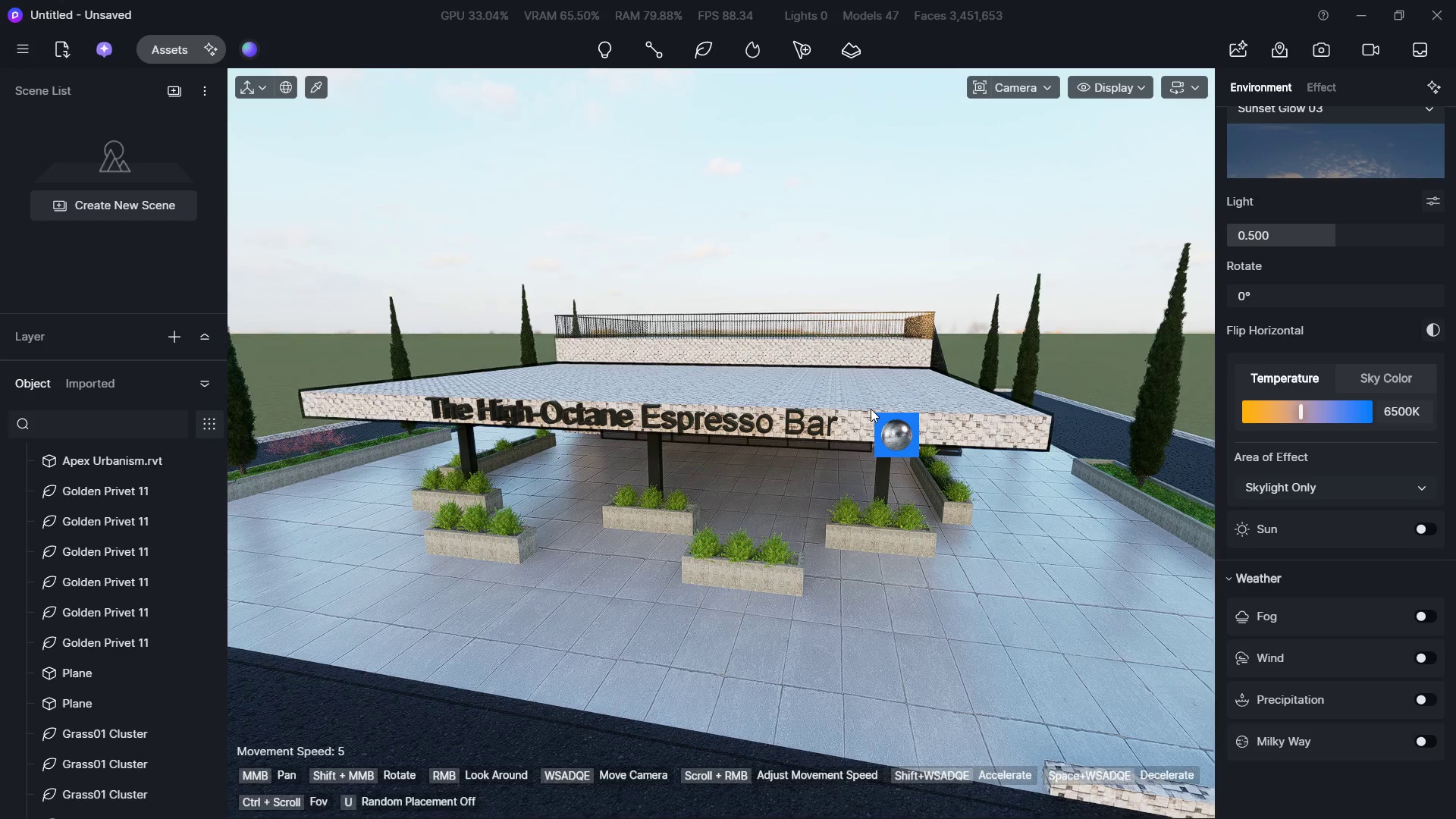 
left_click([872, 409])
 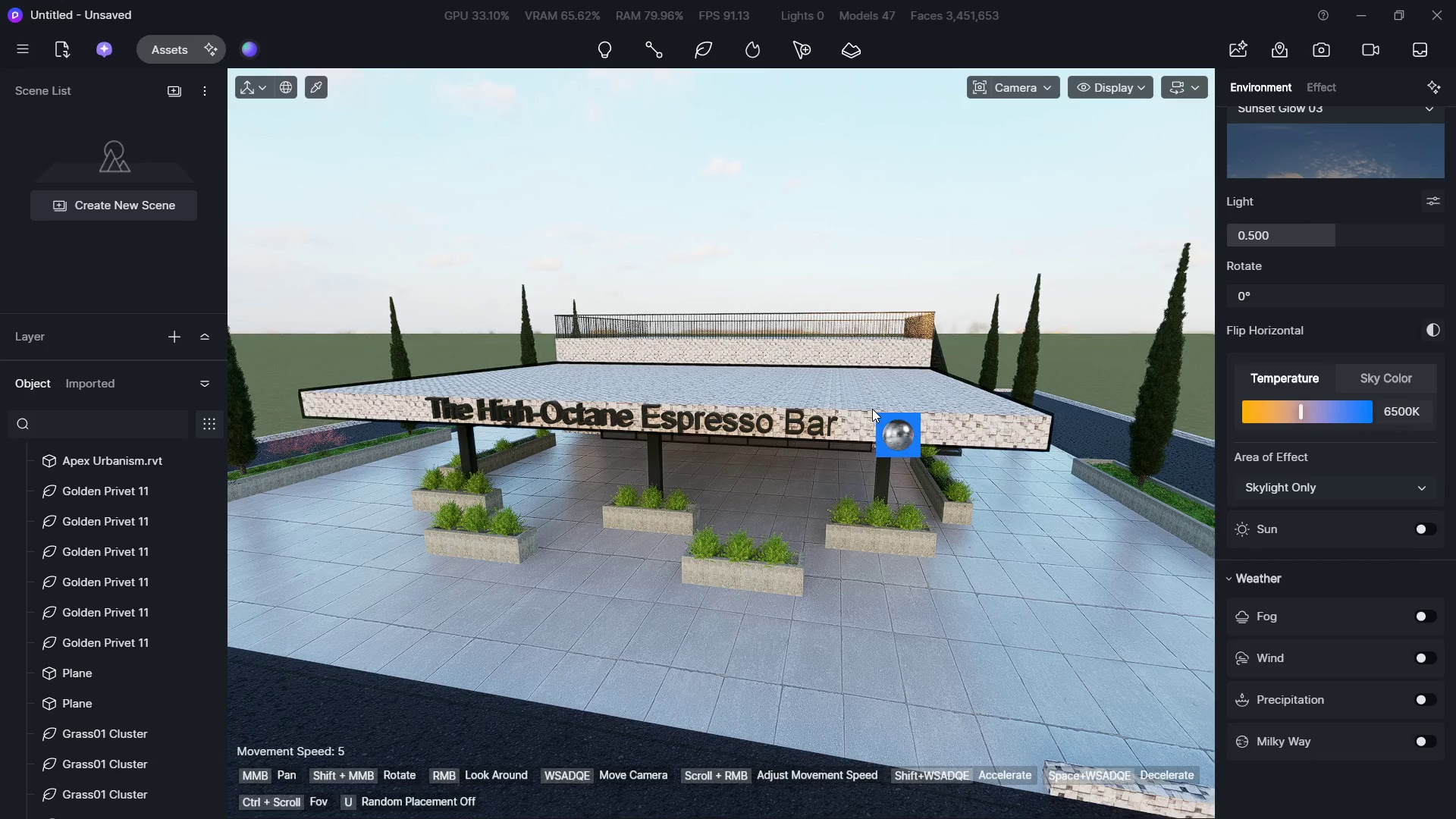 
hold_key(key=D, duration=2.05)
 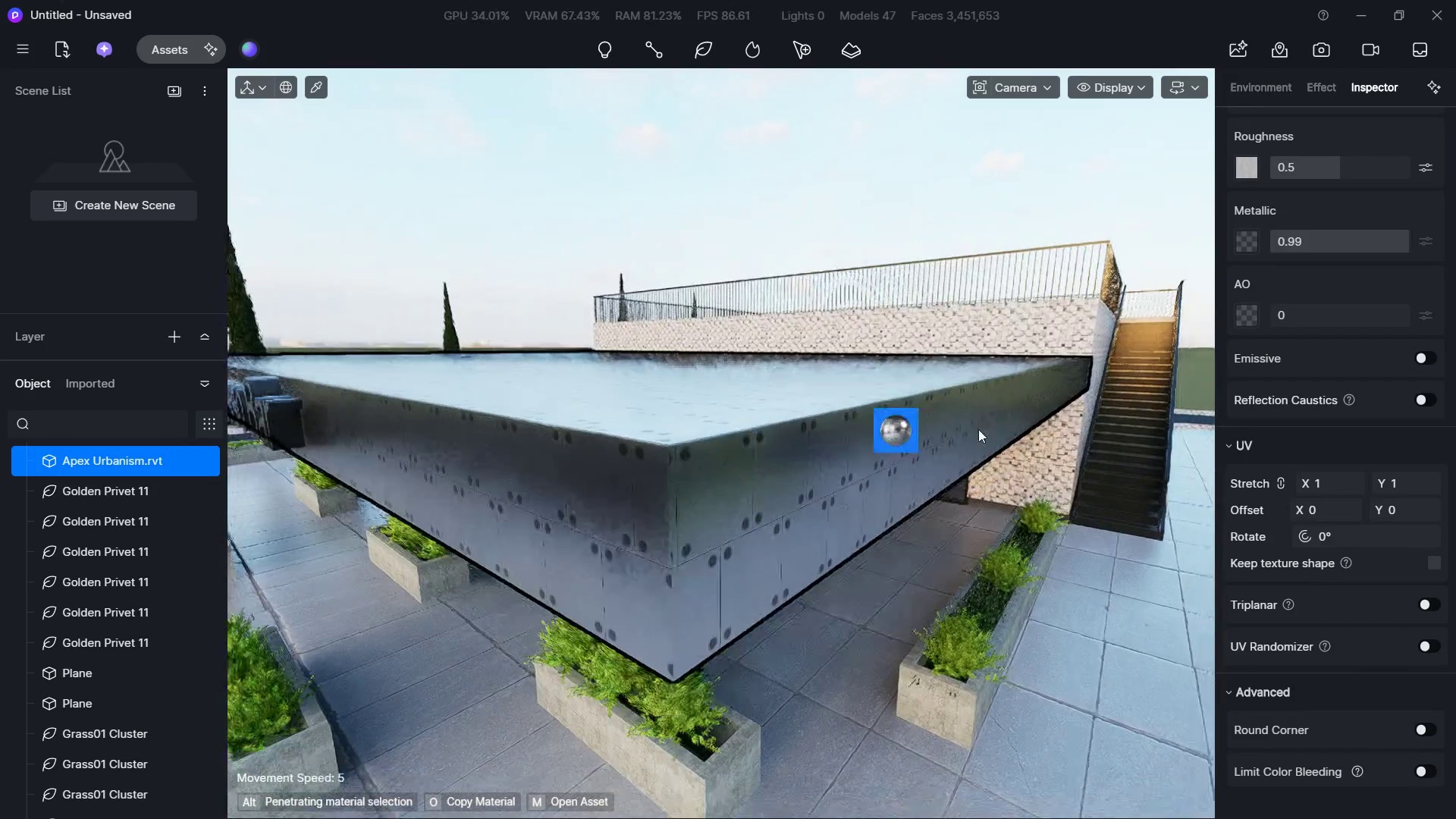 
hold_key(key=W, duration=1.05)
 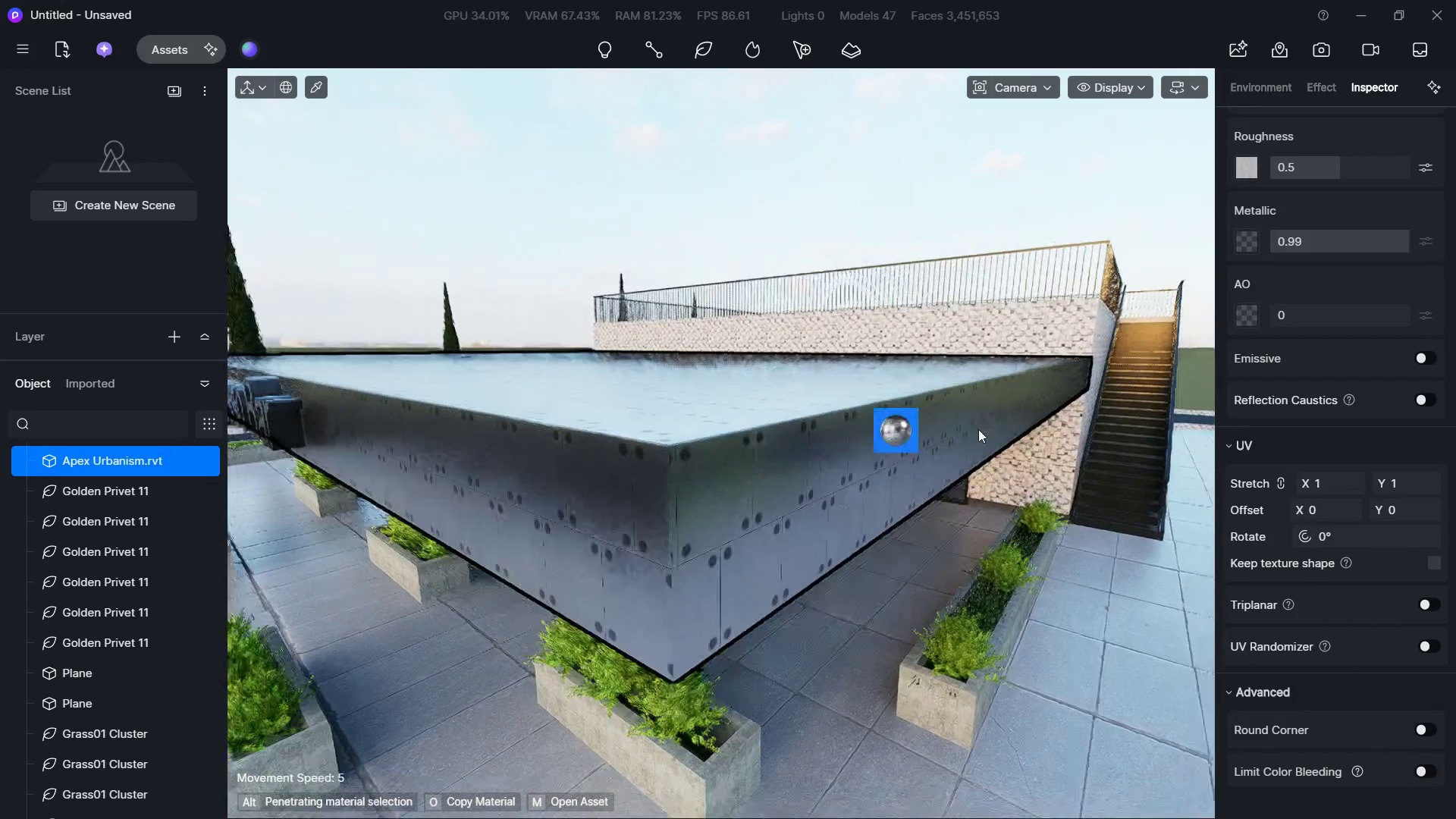 
hold_key(key=ShiftLeft, duration=0.31)
 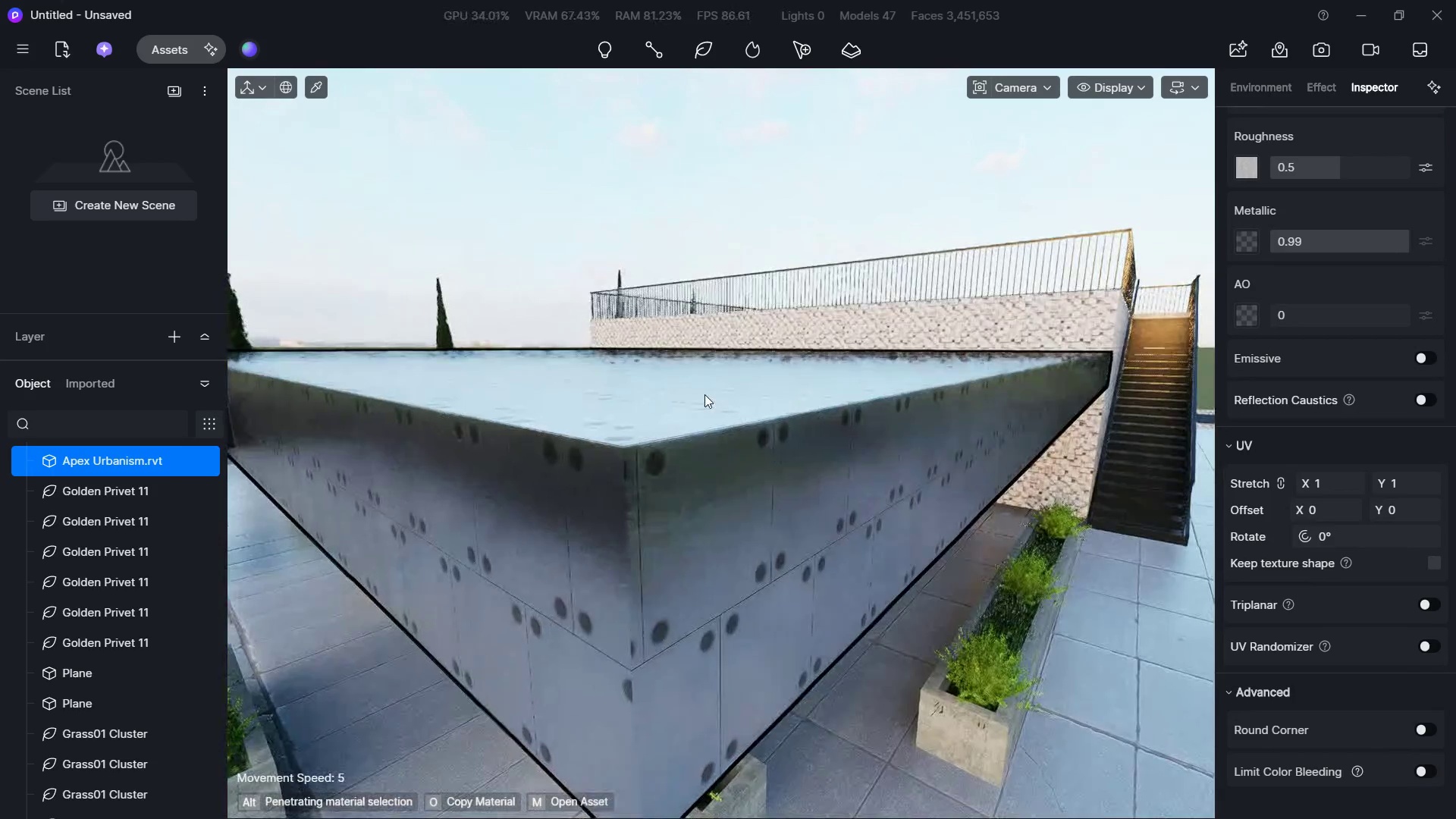 
hold_key(key=S, duration=0.31)
 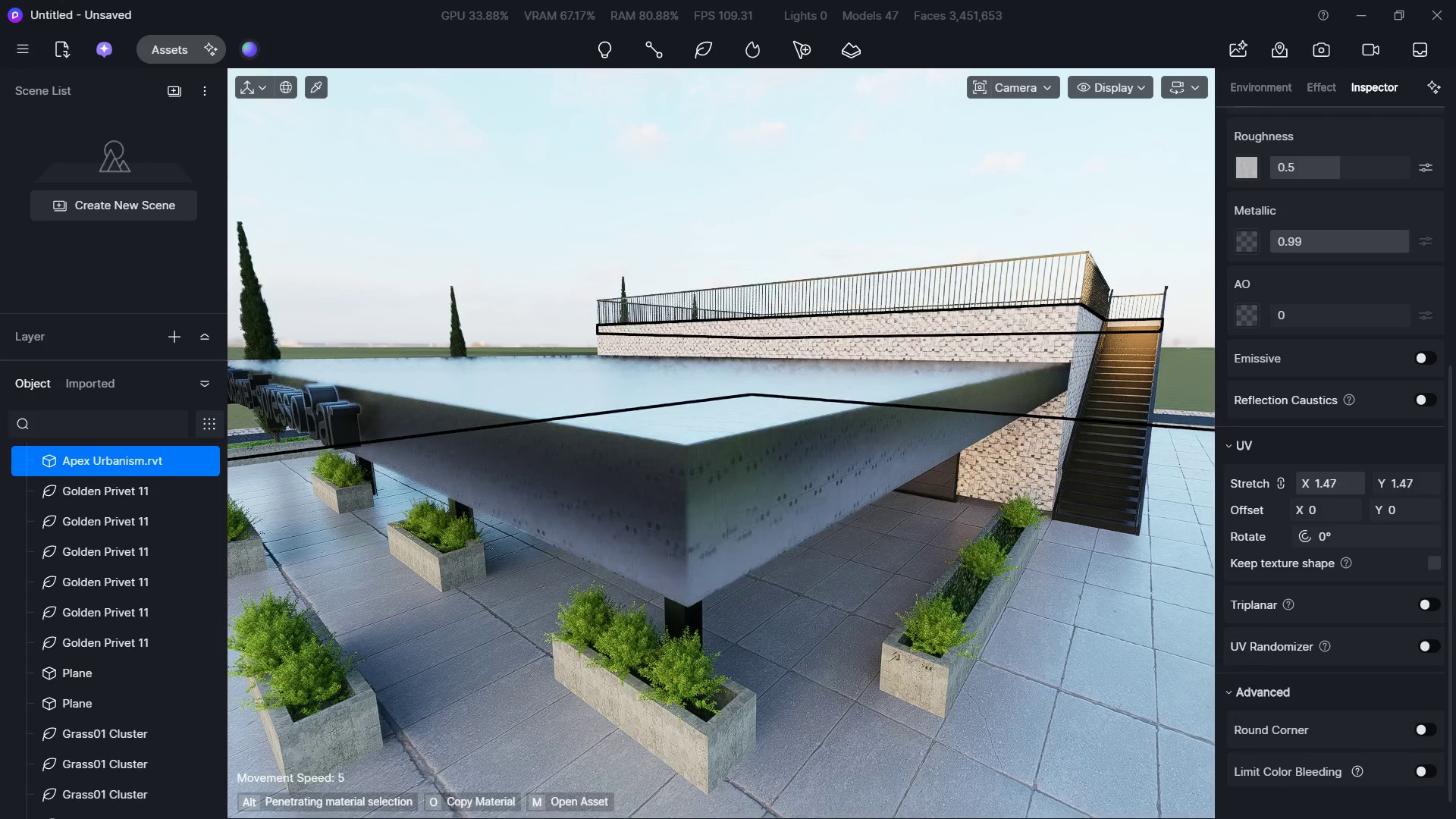 
wait(9.12)
 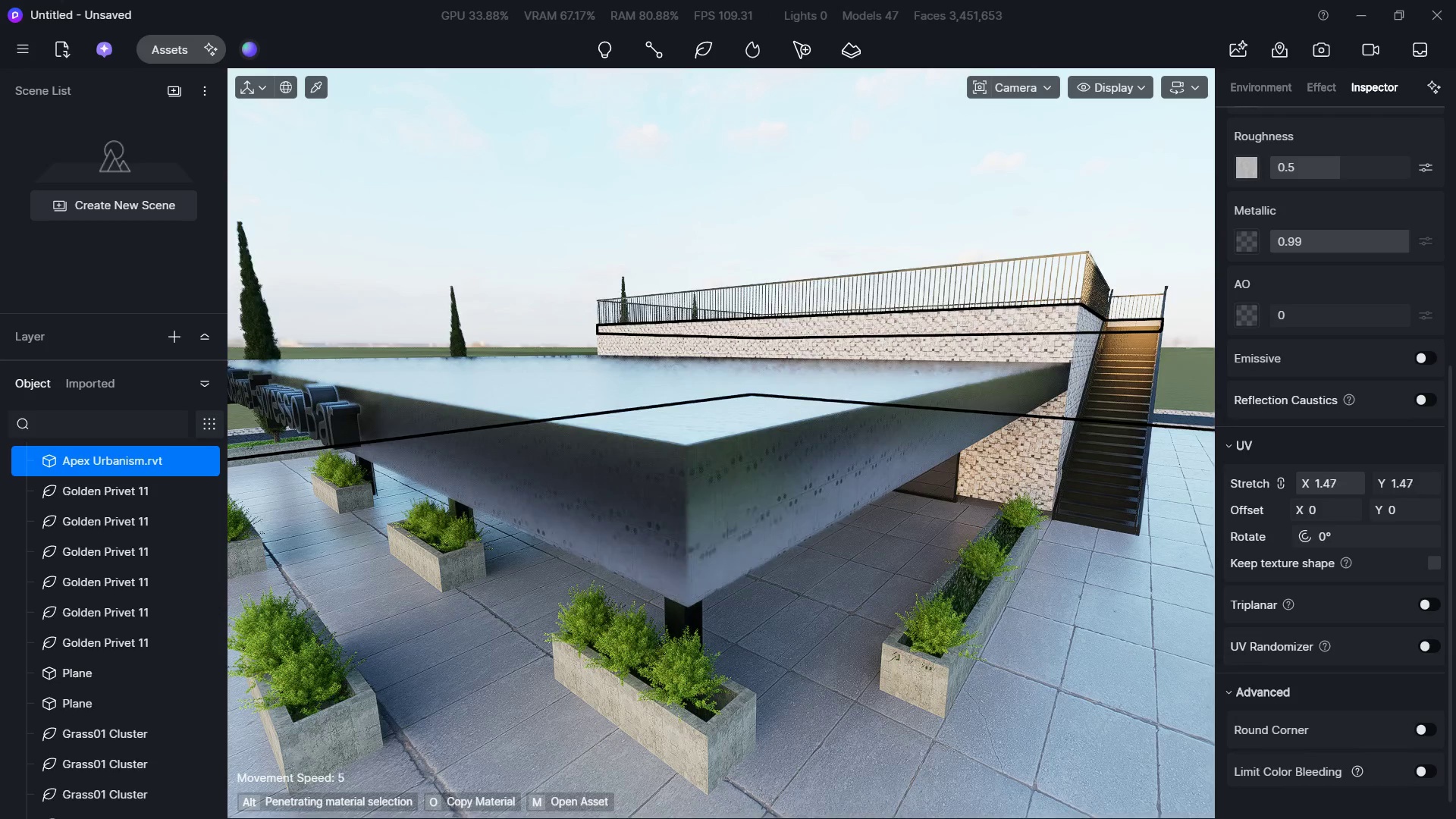 
hold_key(key=S, duration=0.64)
 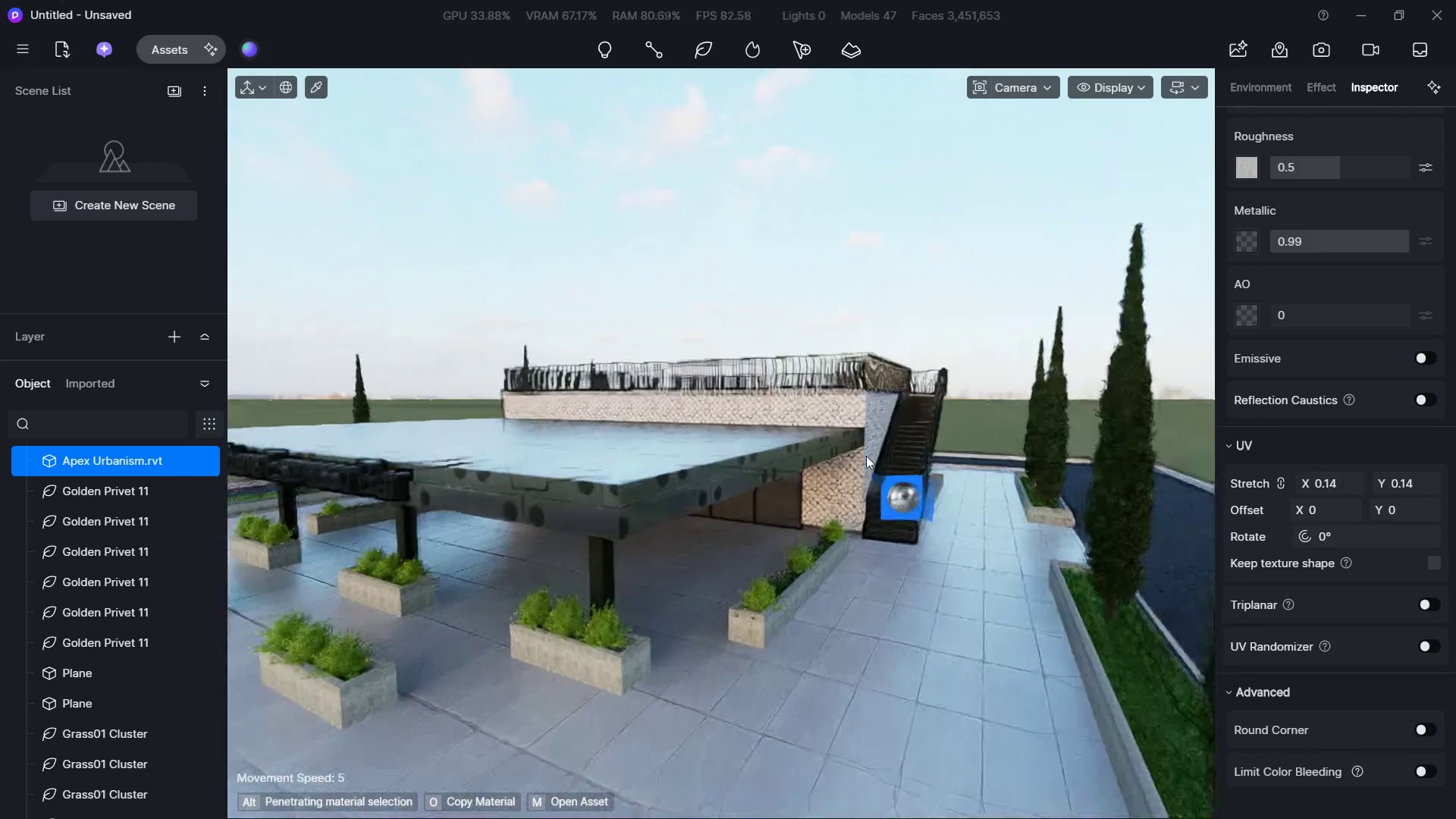 
hold_key(key=ShiftLeft, duration=1.31)
 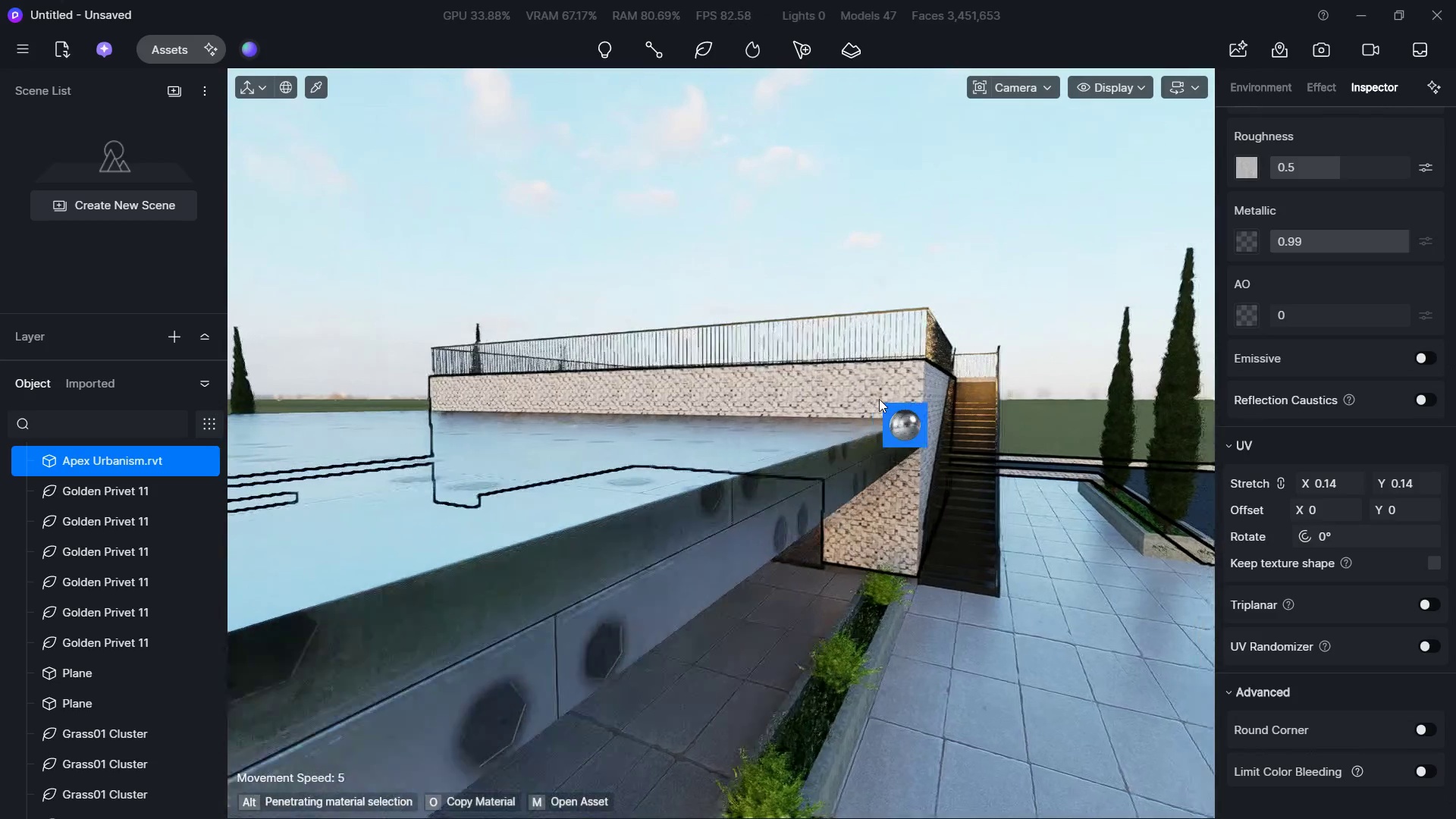 
hold_key(key=W, duration=0.62)
 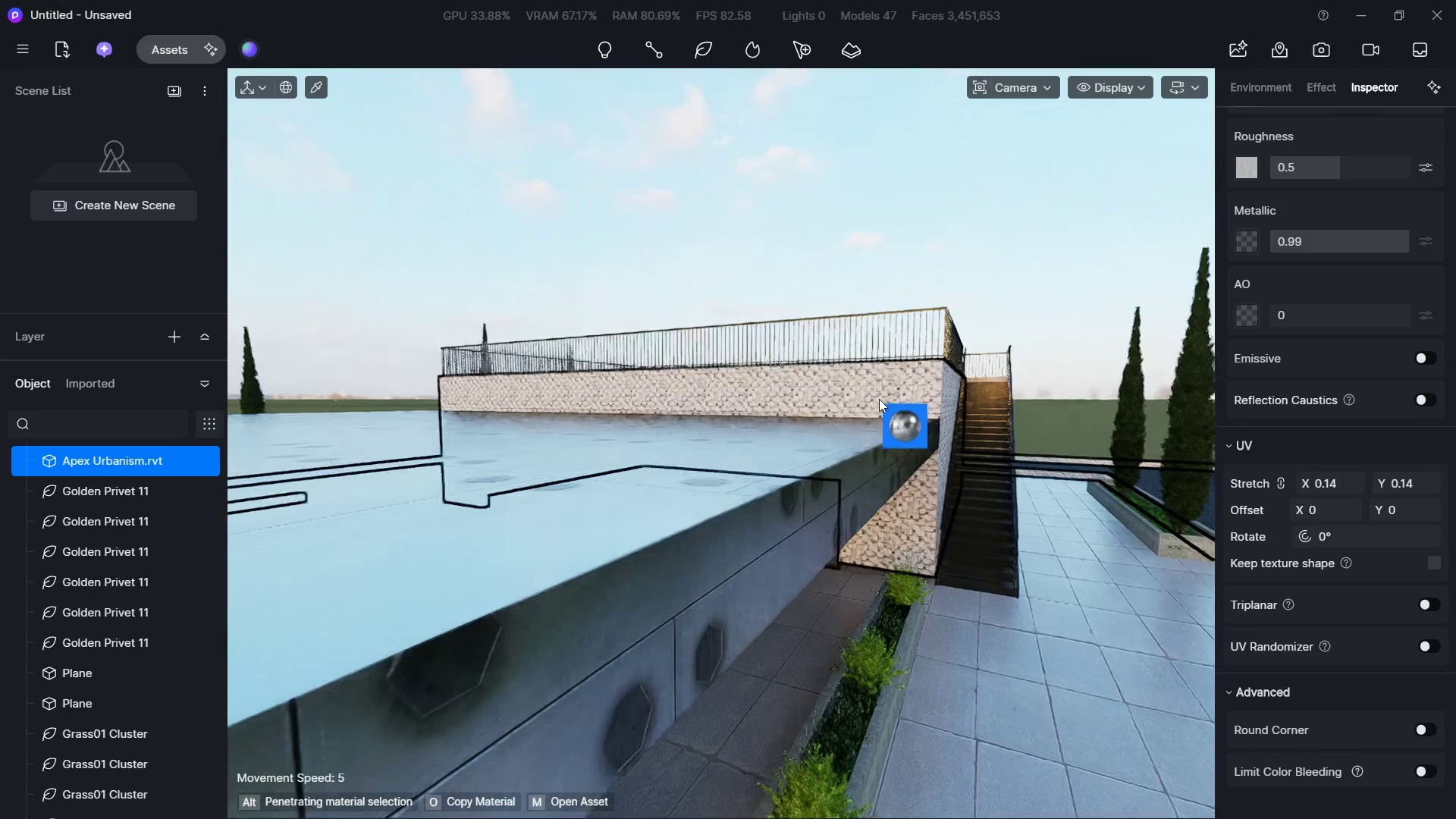 
key(D)
 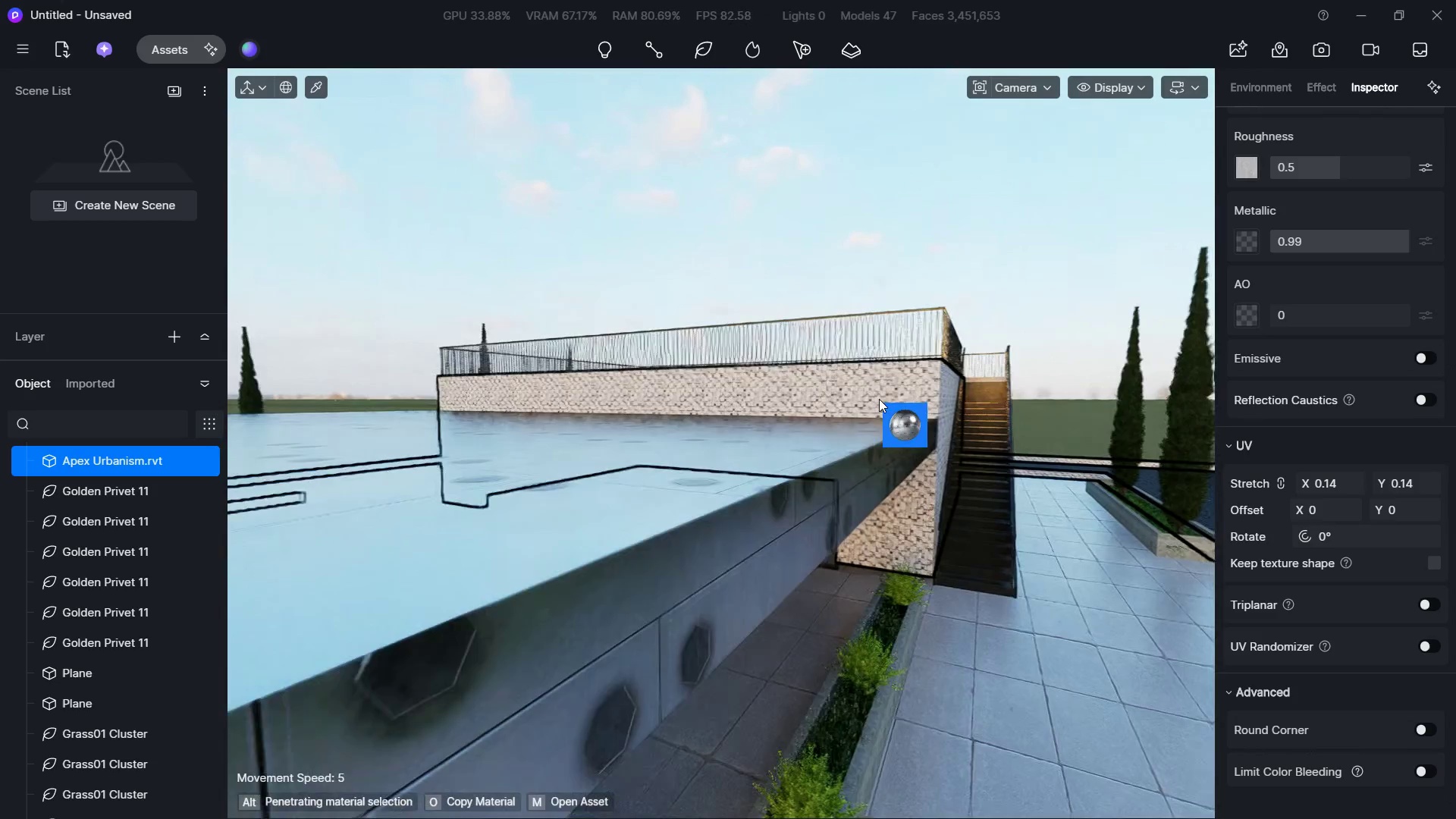 
hold_key(key=S, duration=1.22)
 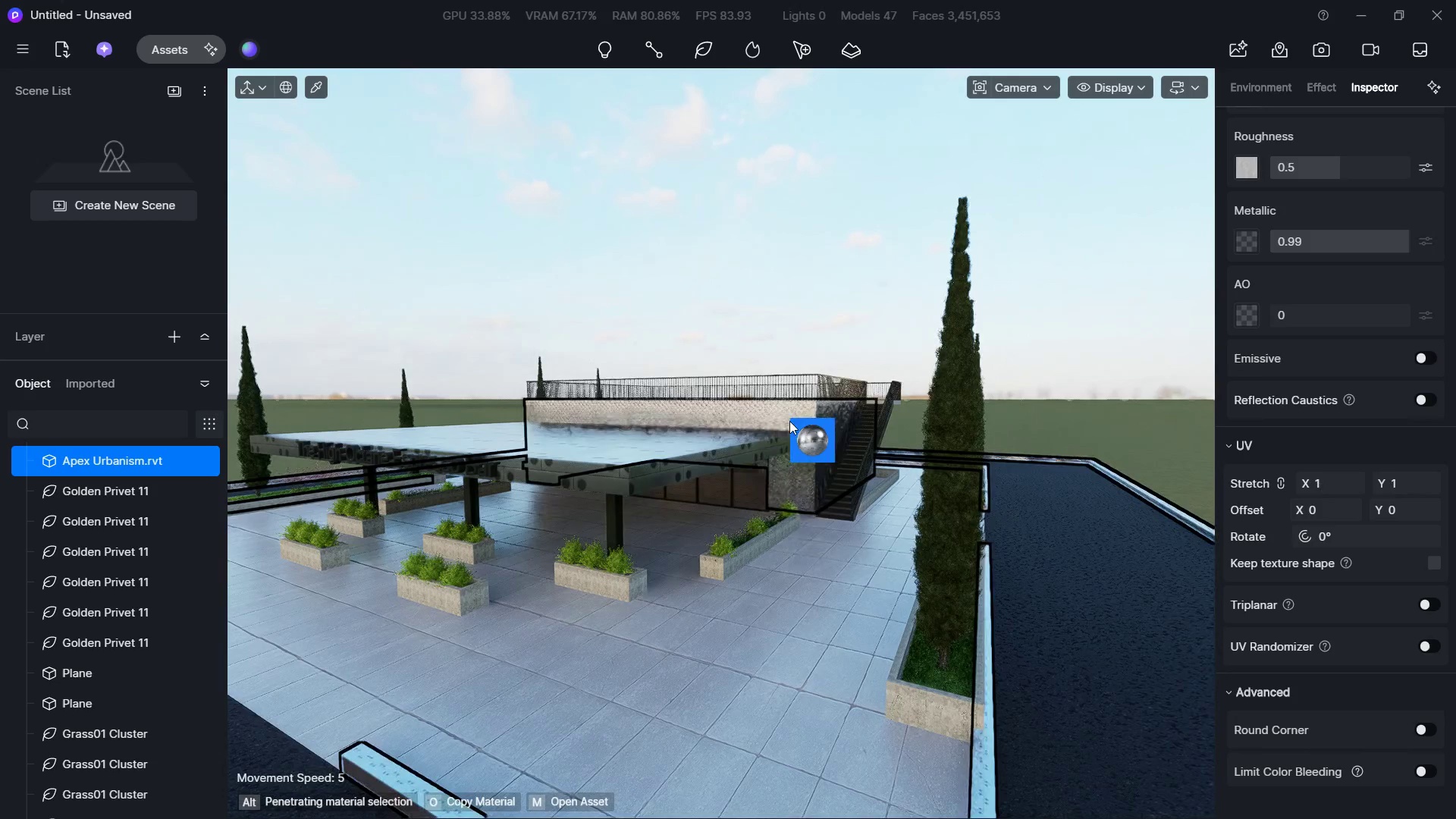 
hold_key(key=ShiftLeft, duration=0.58)
 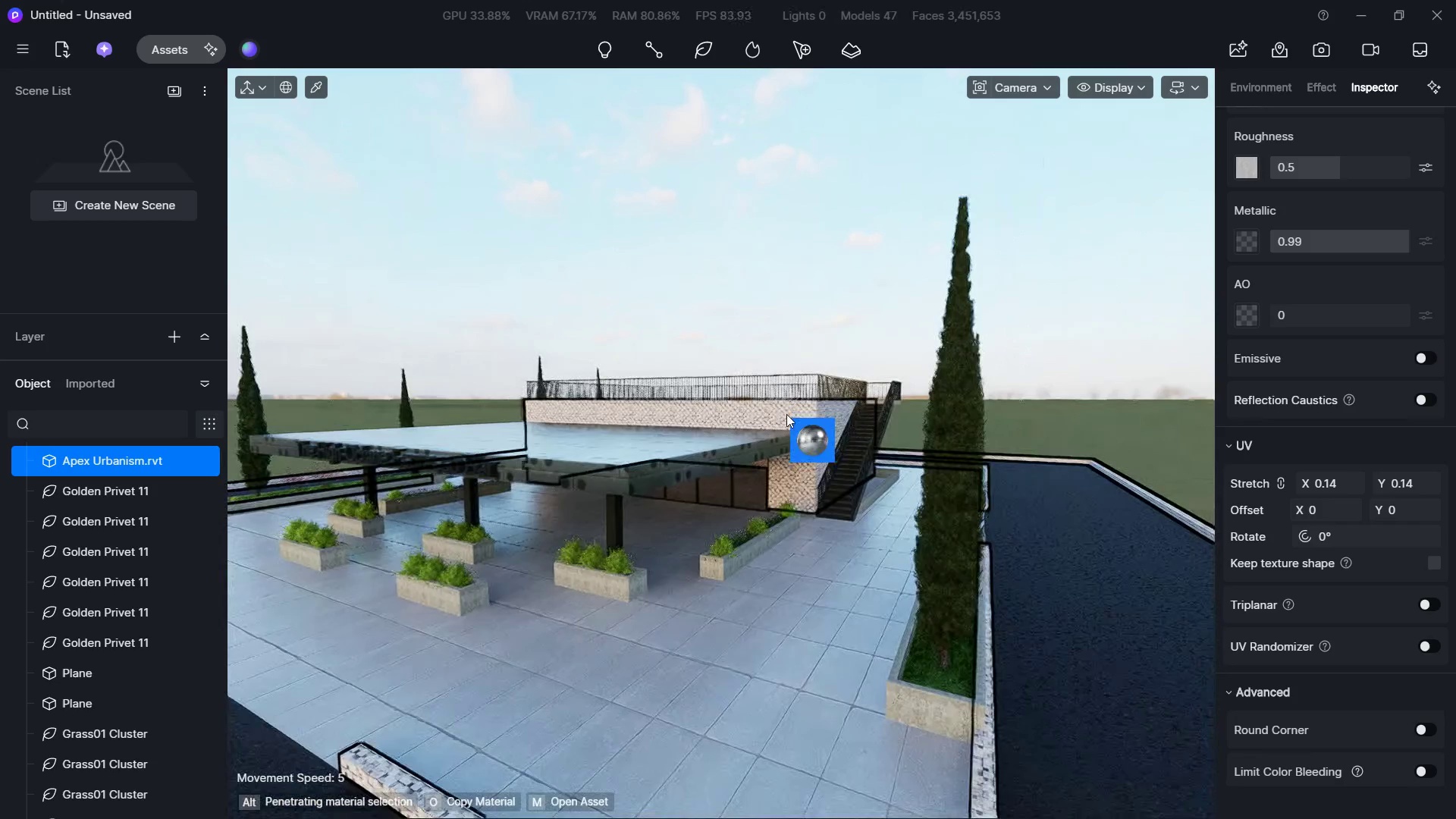 
left_click([786, 414])
 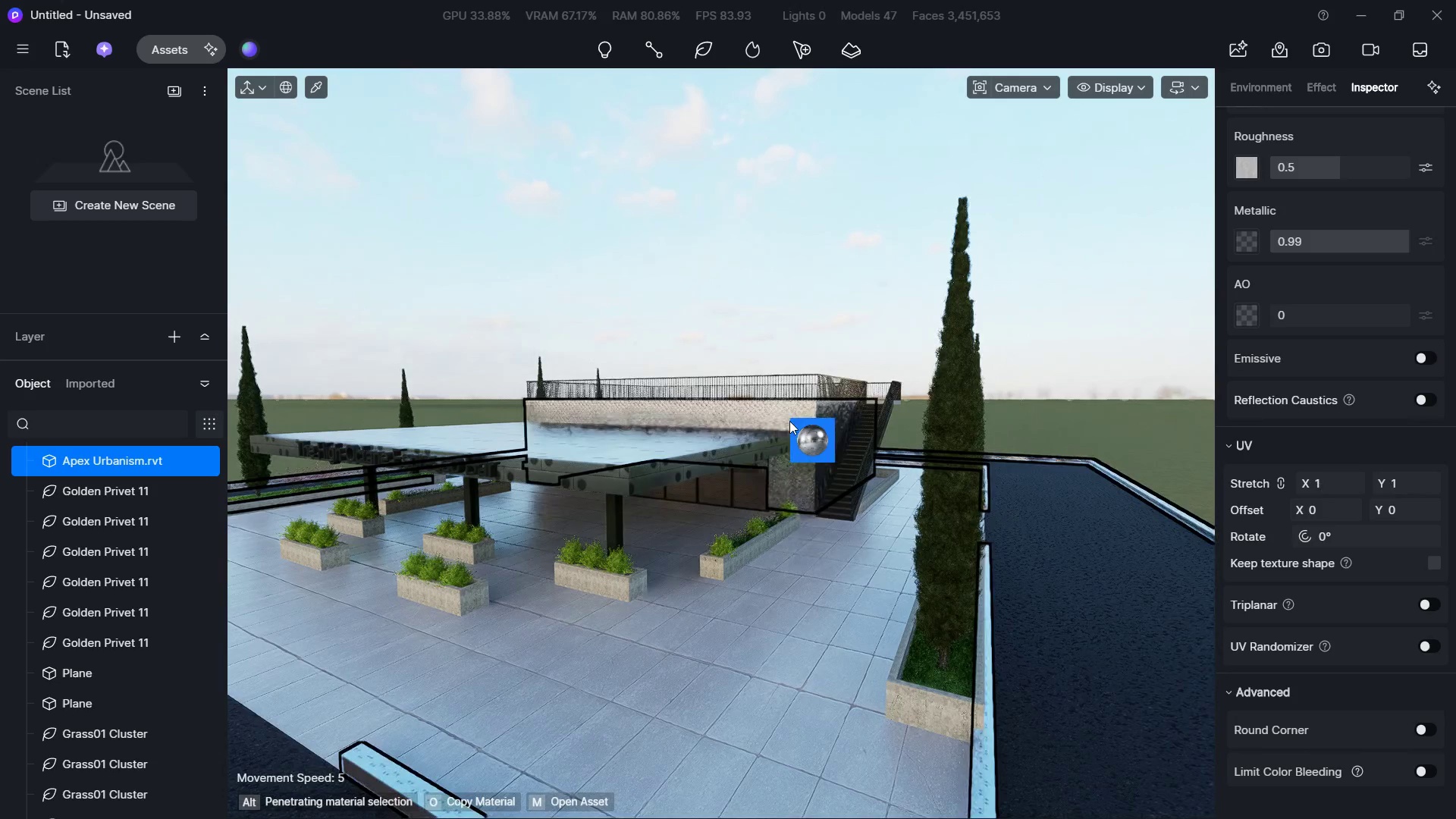 
hold_key(key=A, duration=0.73)
 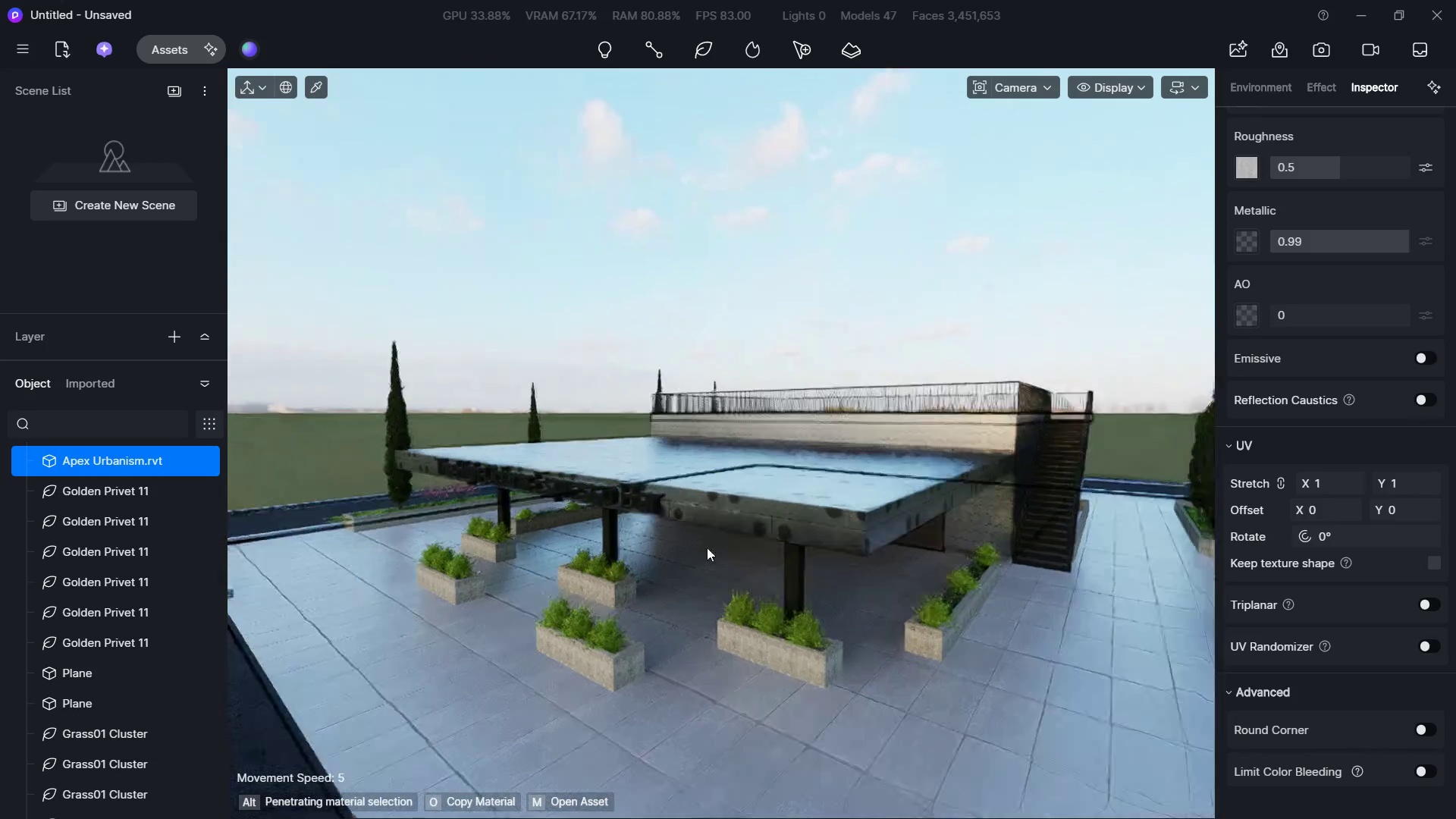 
hold_key(key=S, duration=0.41)
 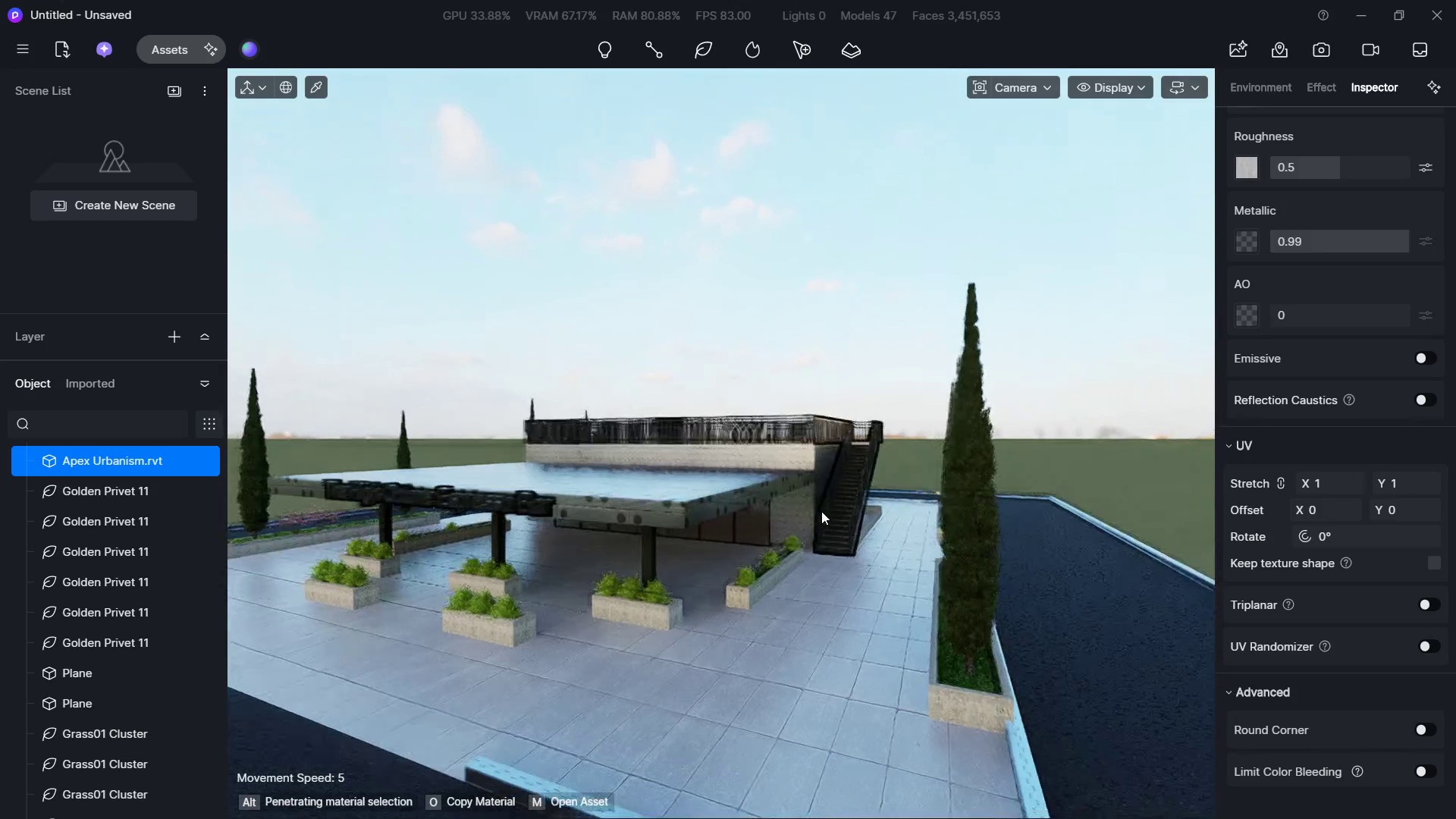 
hold_key(key=W, duration=0.97)
 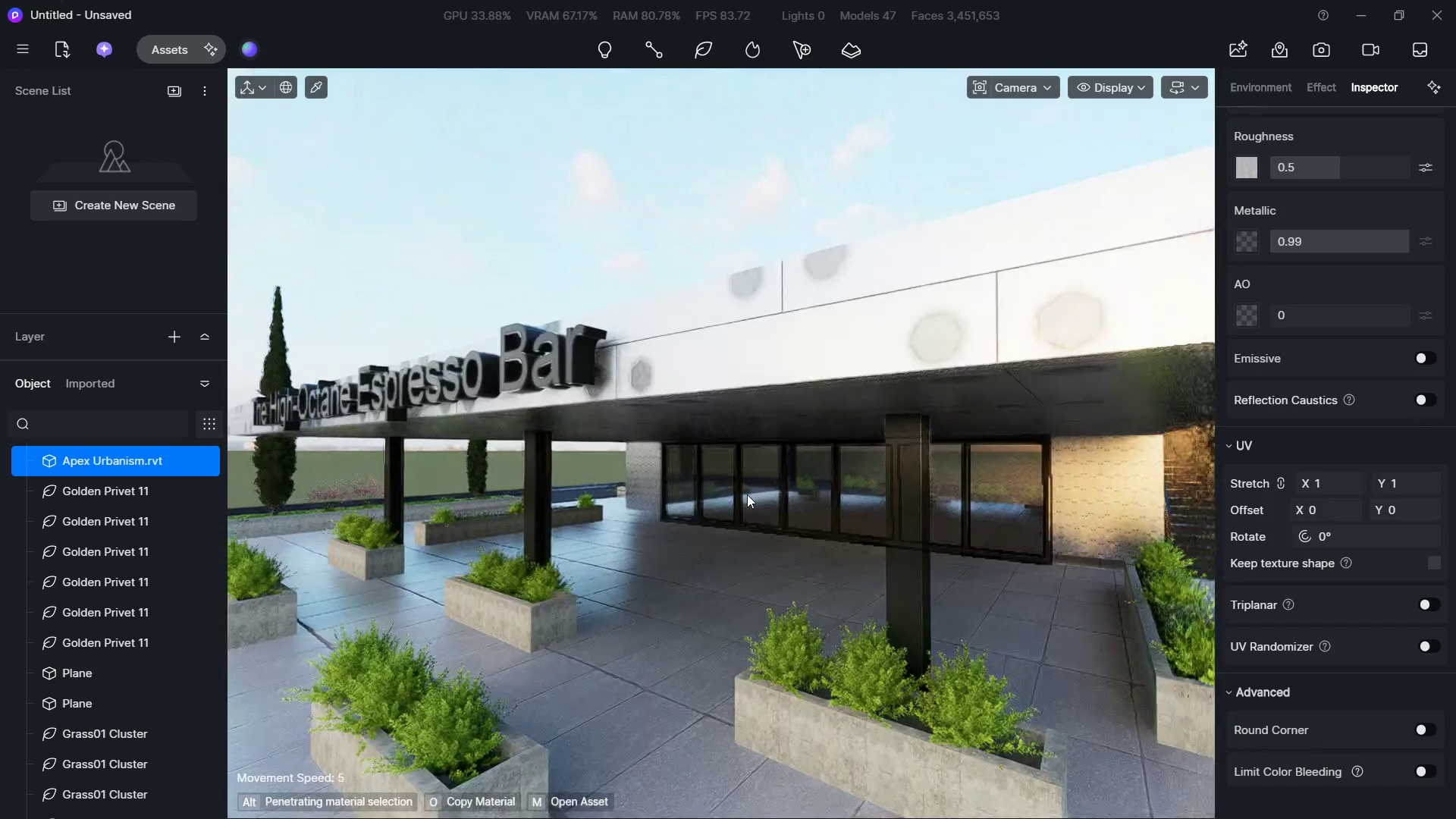 
key(Shift+E)
 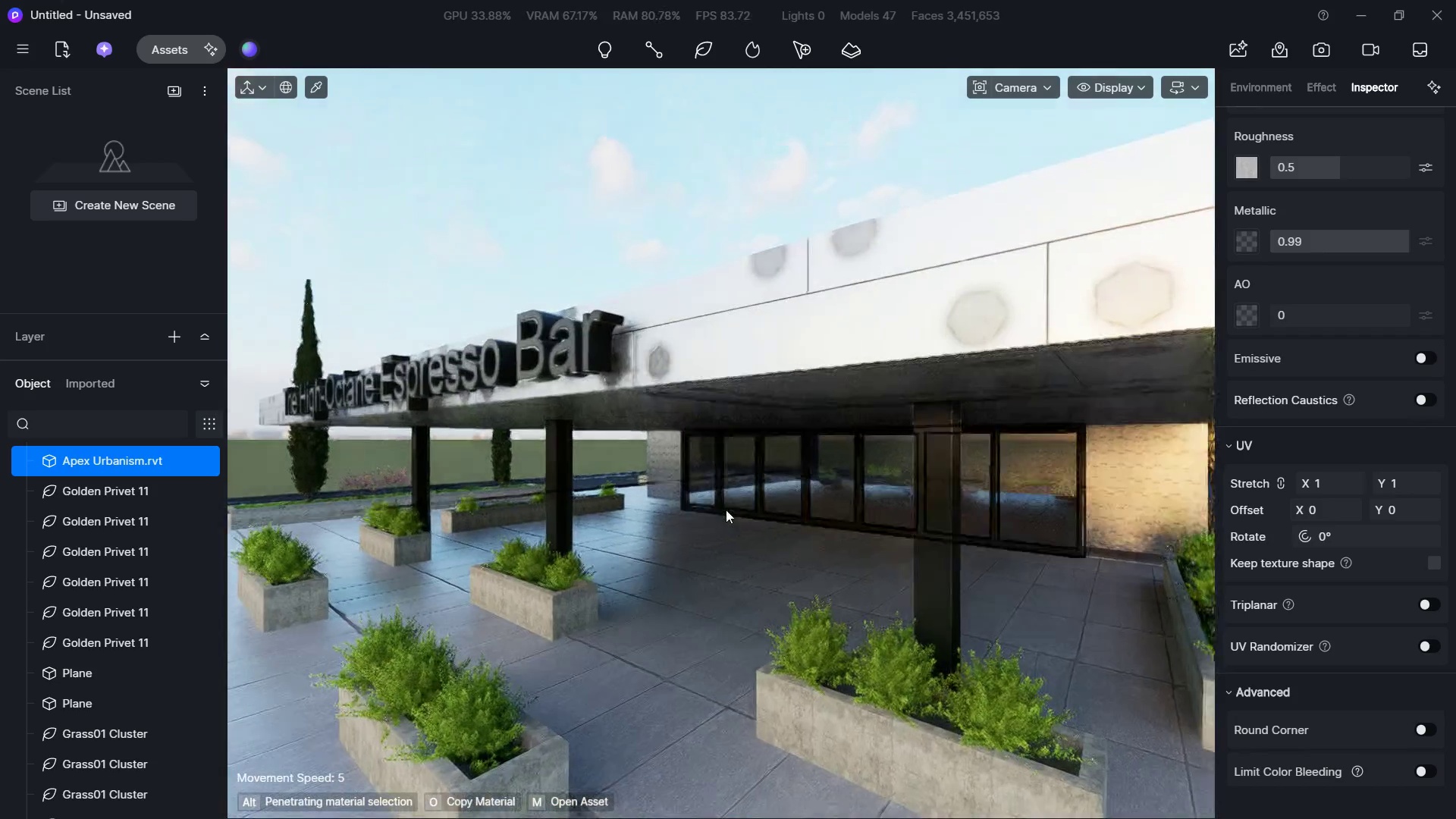 
hold_key(key=S, duration=0.53)
 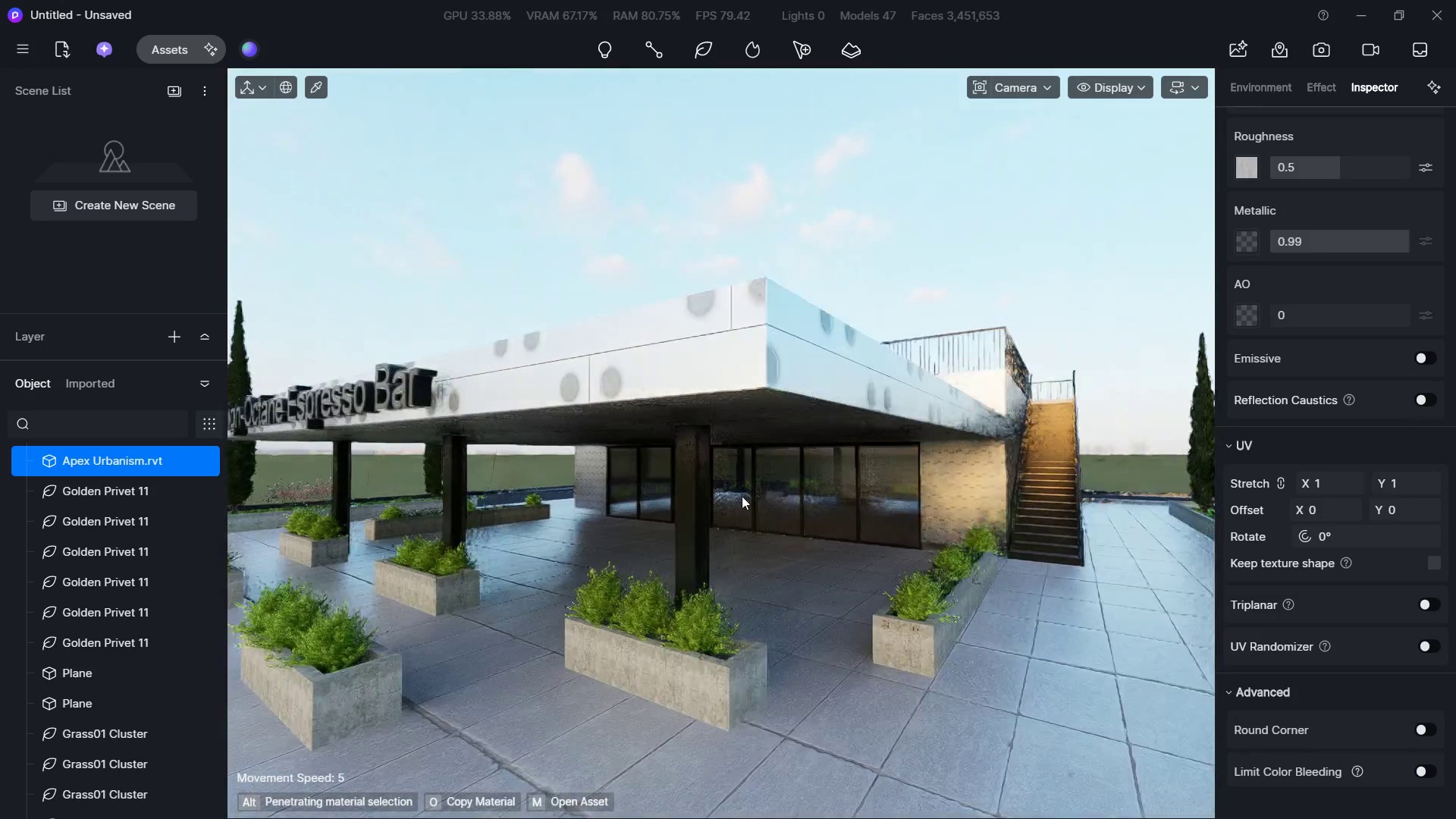 
hold_key(key=A, duration=0.33)
 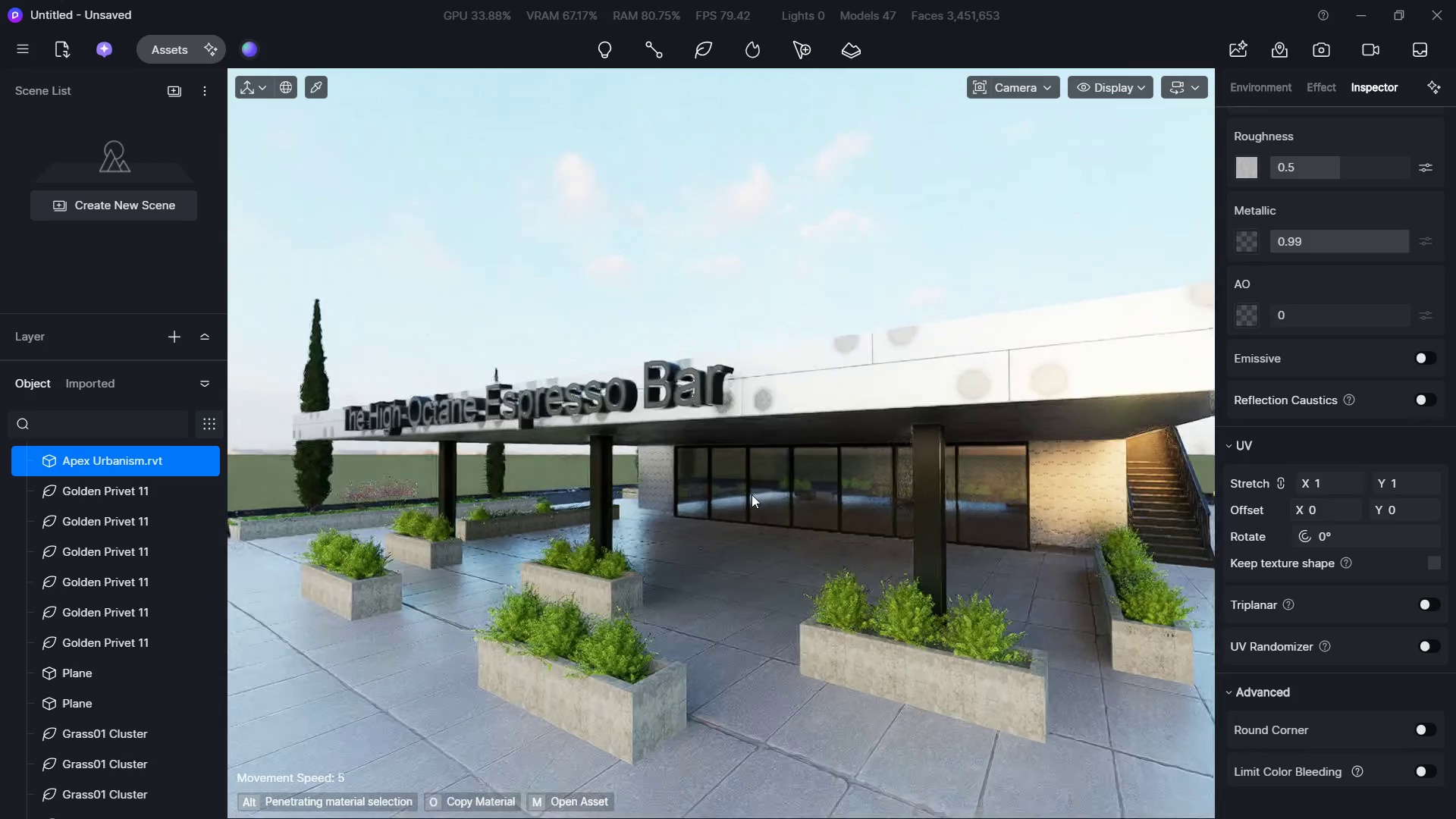 
hold_key(key=D, duration=0.77)
 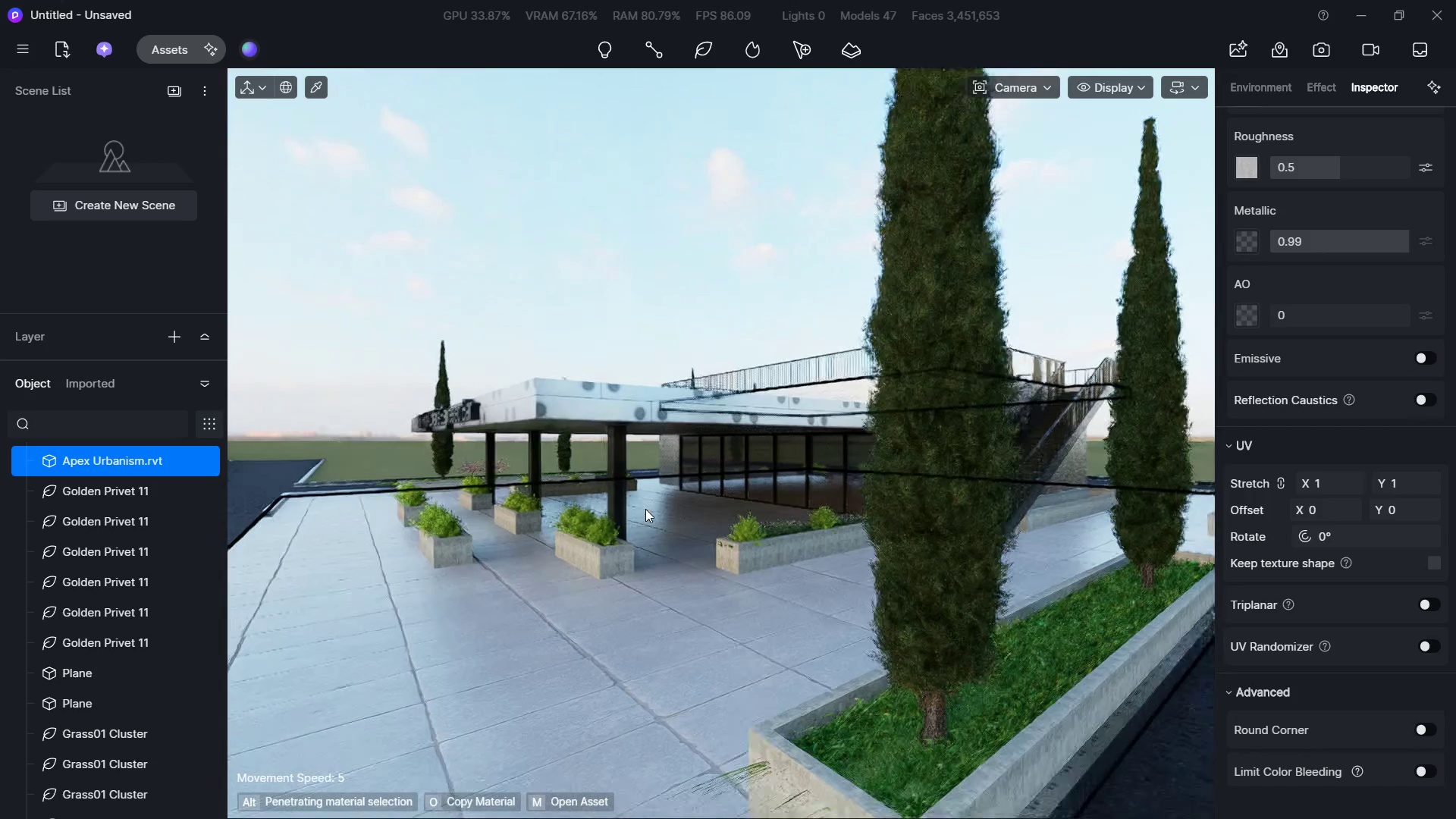 
key(Shift+S)
 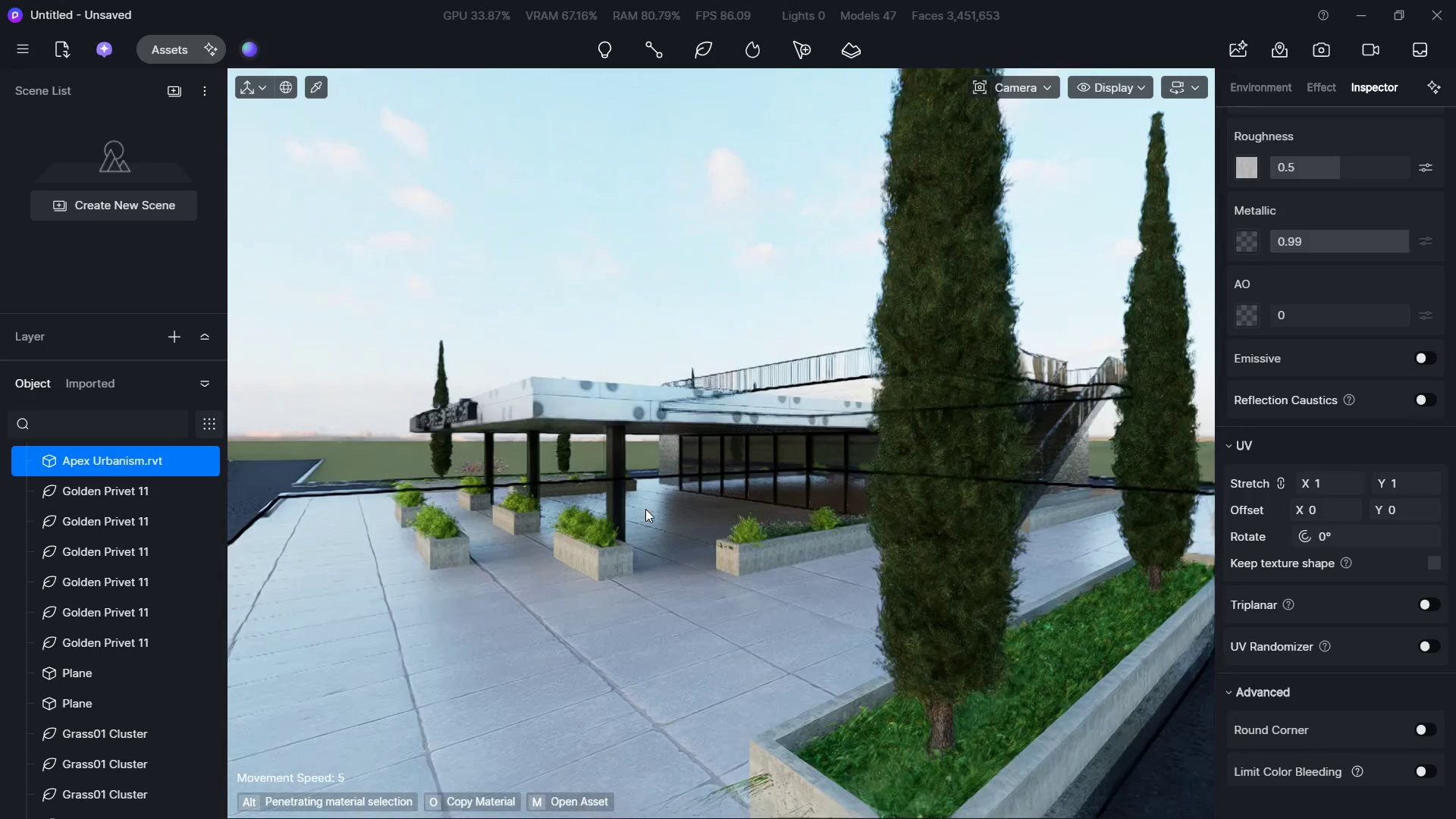 
hold_key(key=W, duration=0.34)
 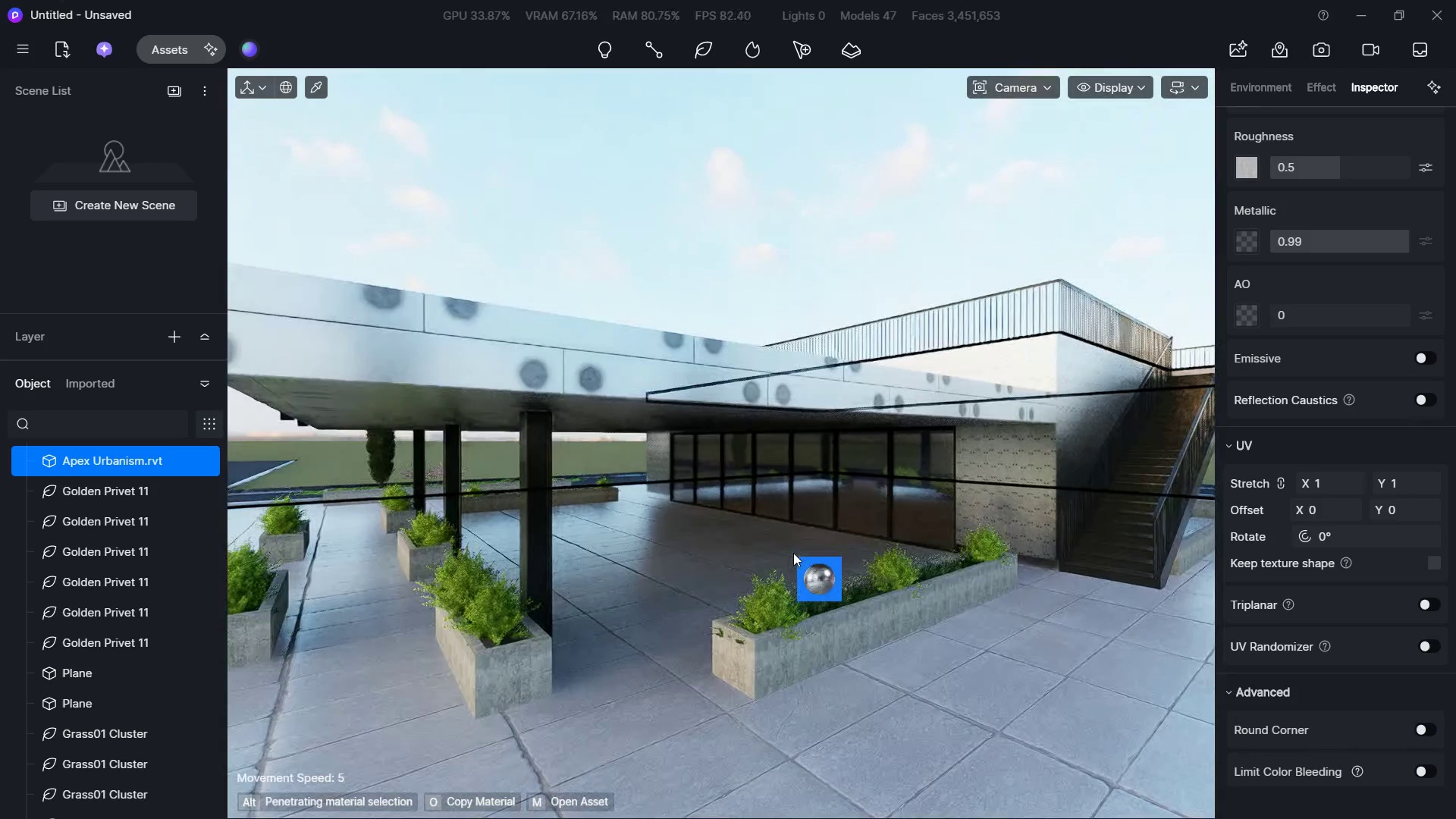 
key(A)
 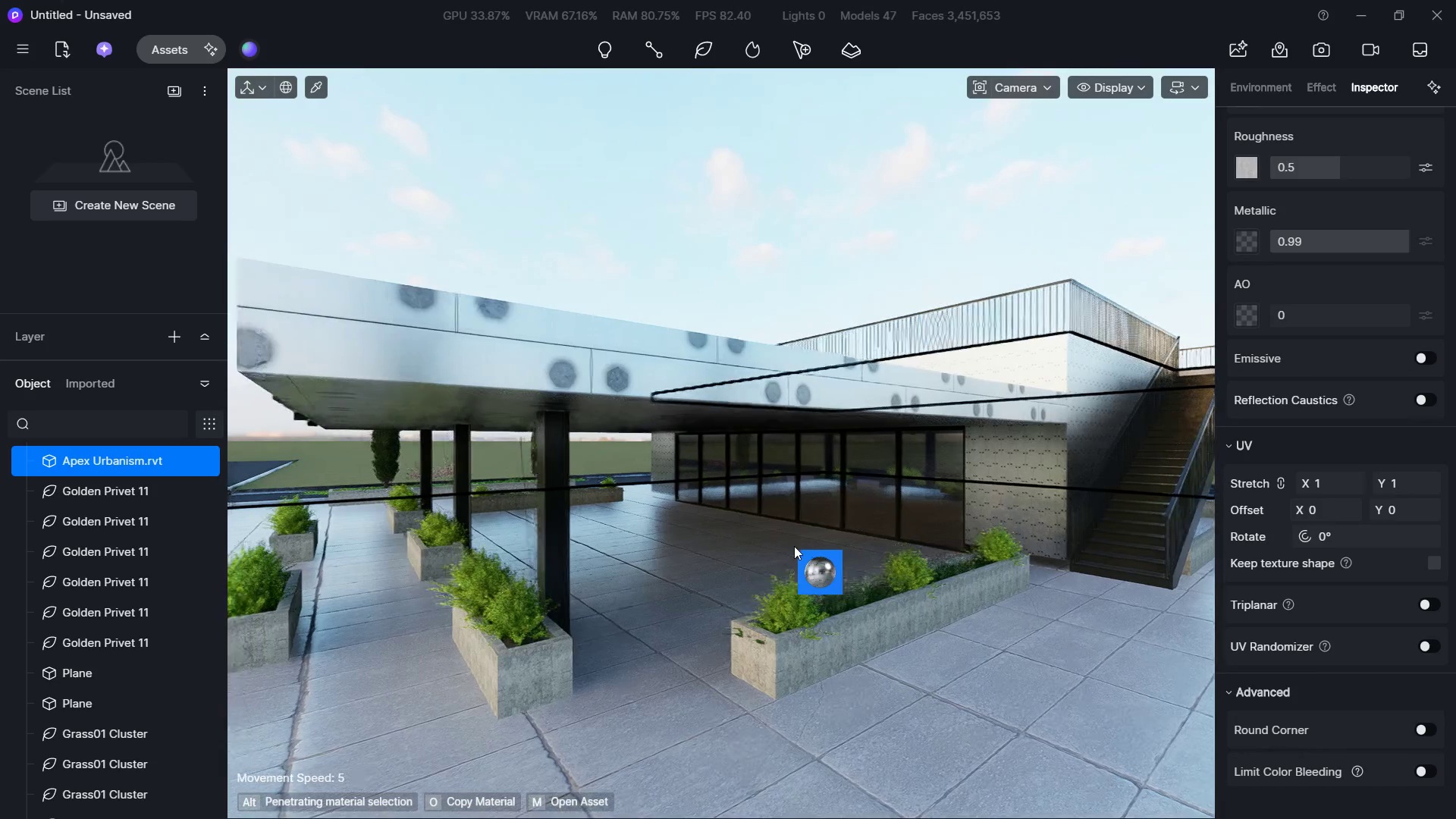 
hold_key(key=A, duration=0.75)
 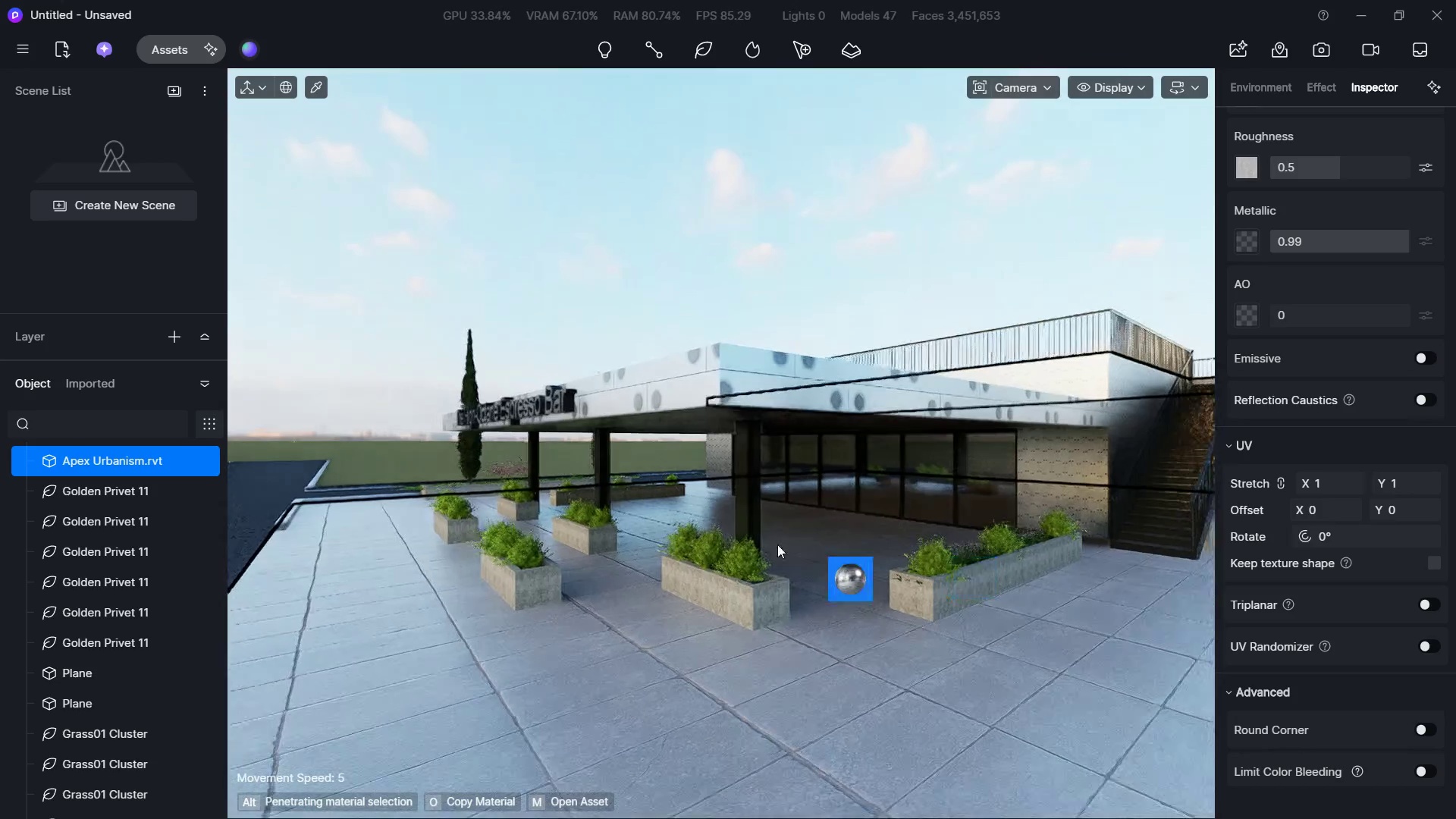 
hold_key(key=S, duration=0.8)
 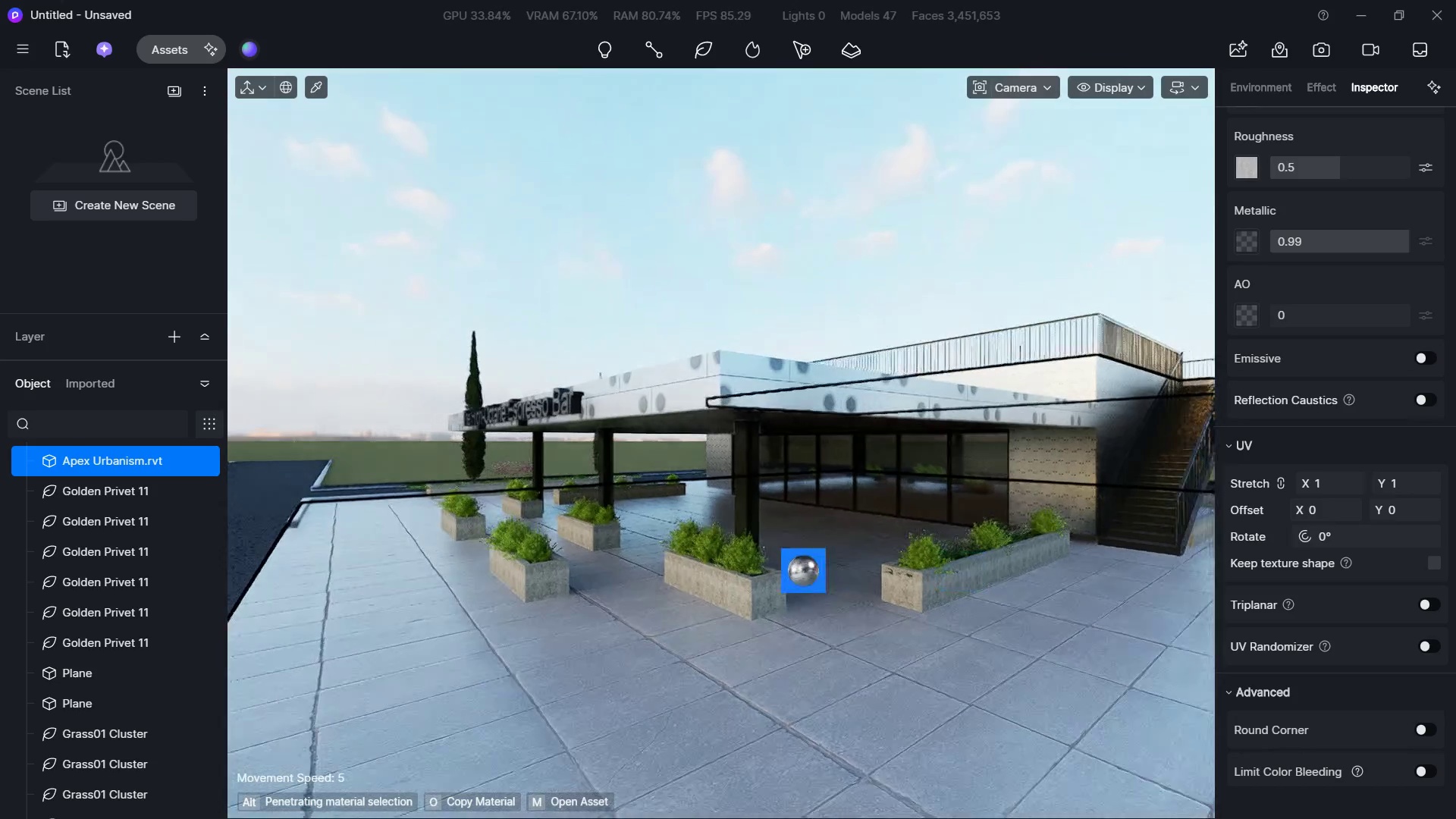 
hold_key(key=A, duration=1.11)
 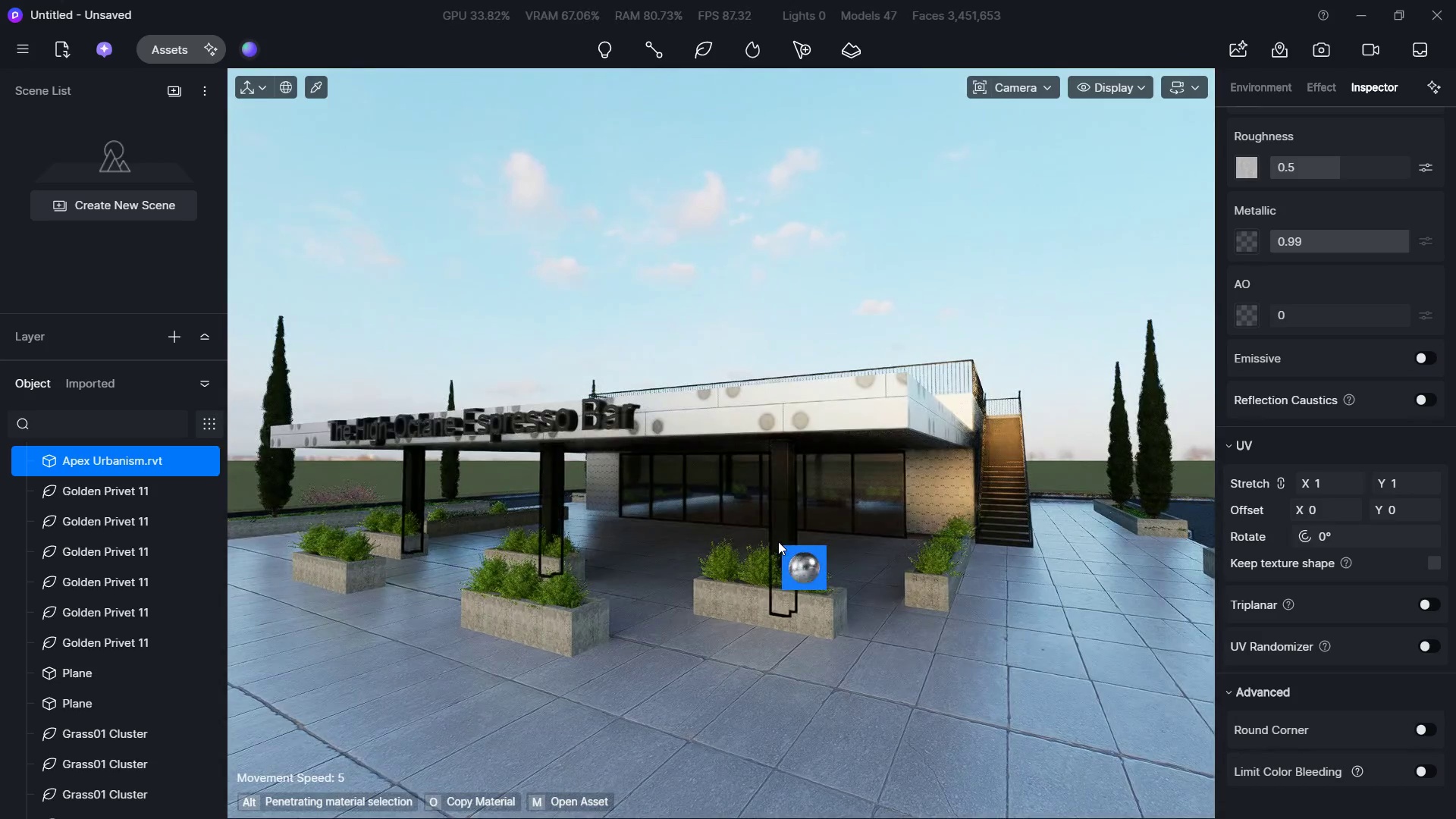 
hold_key(key=A, duration=17.59)
 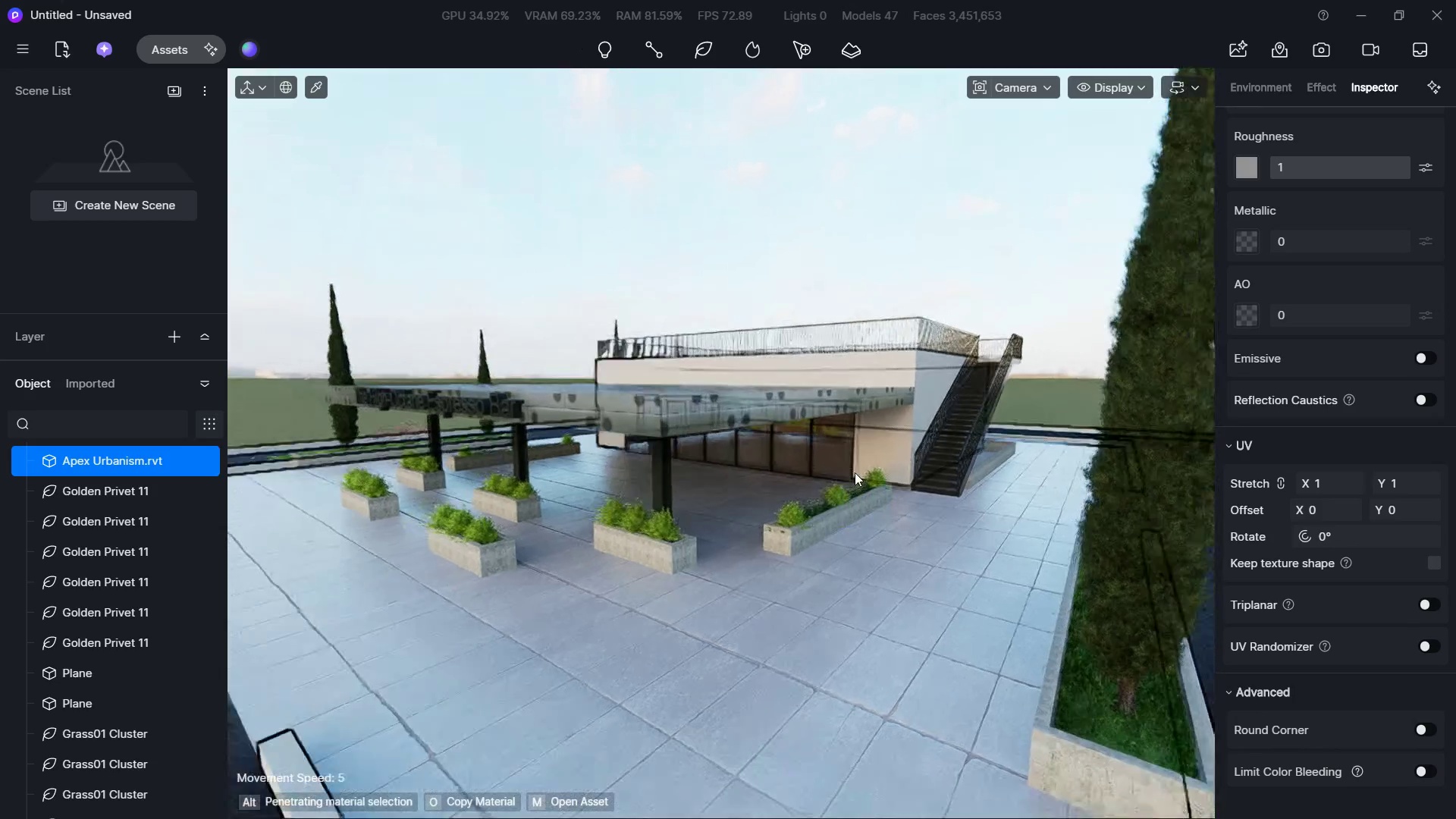 
key(Alt+Tab)
 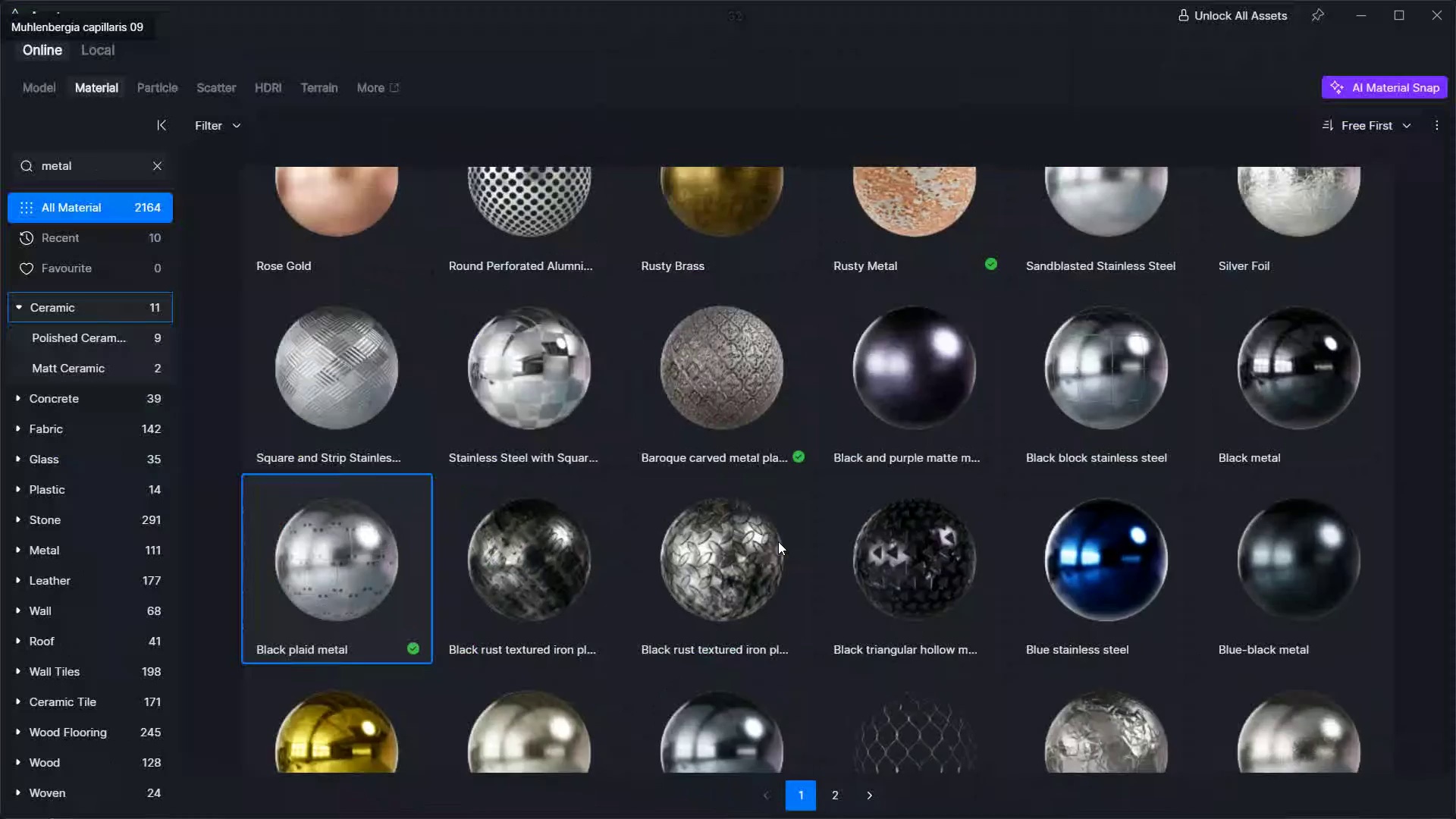 
key(Alt+AltLeft)
 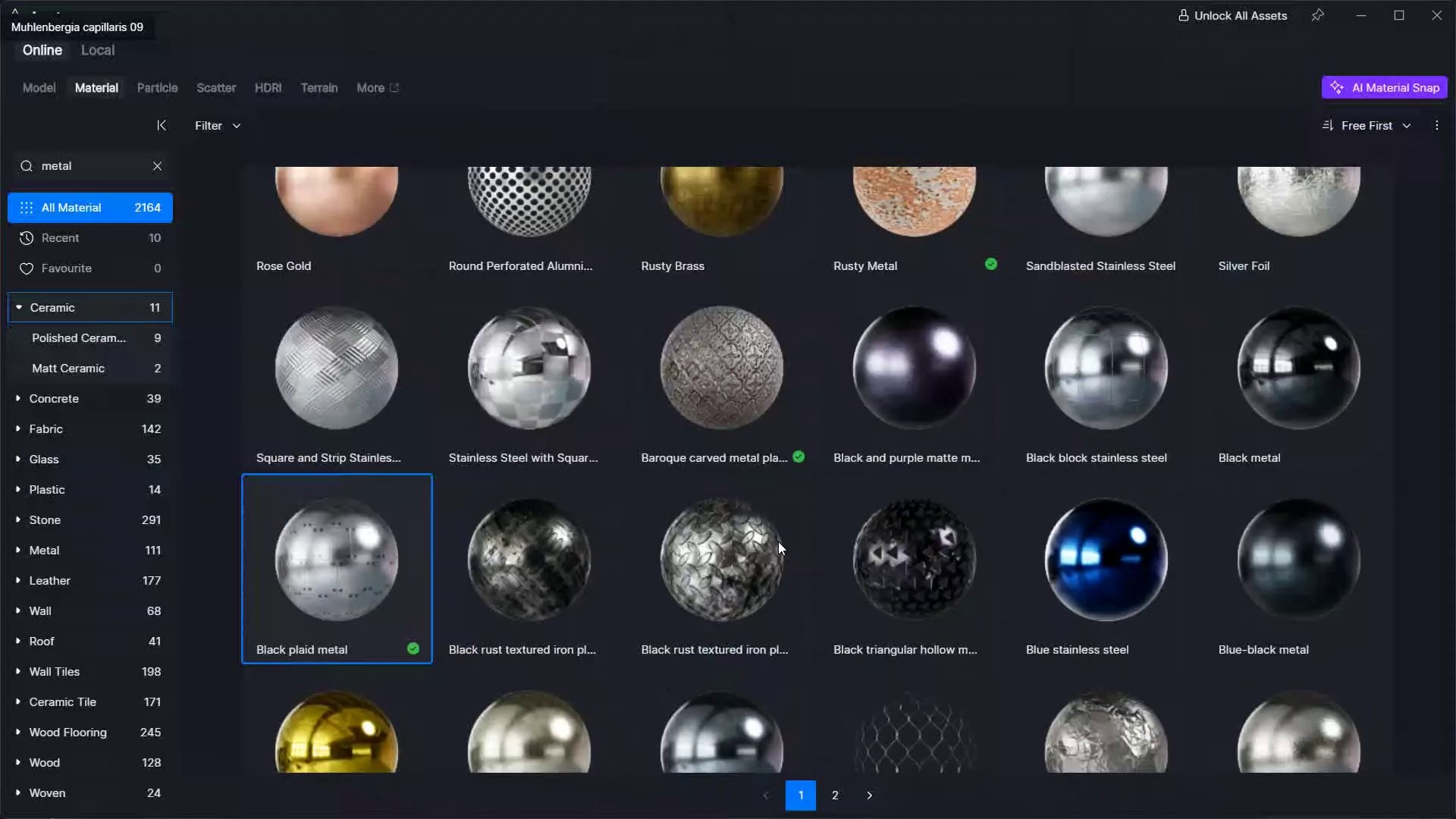 
key(Alt+Tab)
 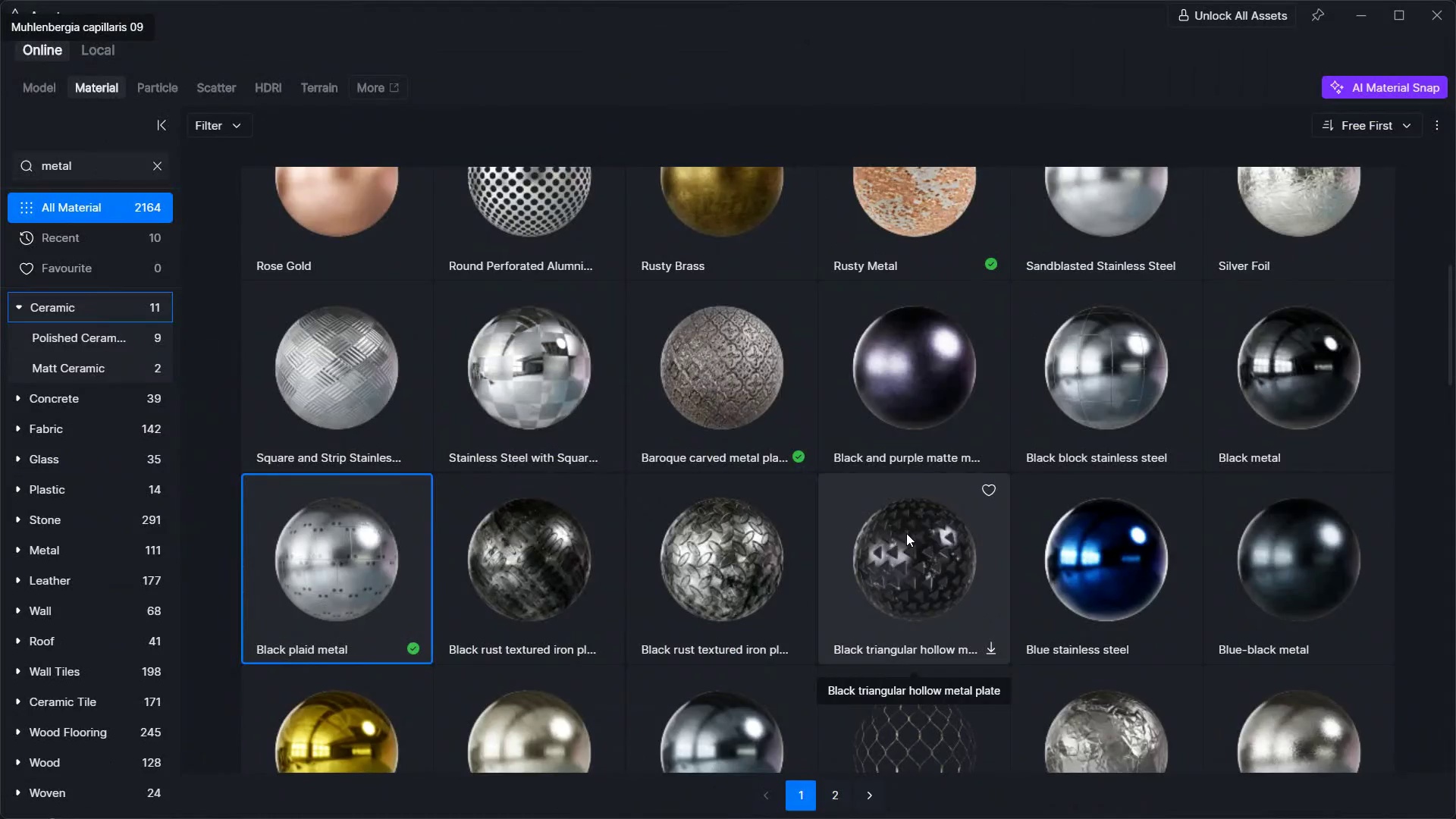 
key(Alt+Tab)
 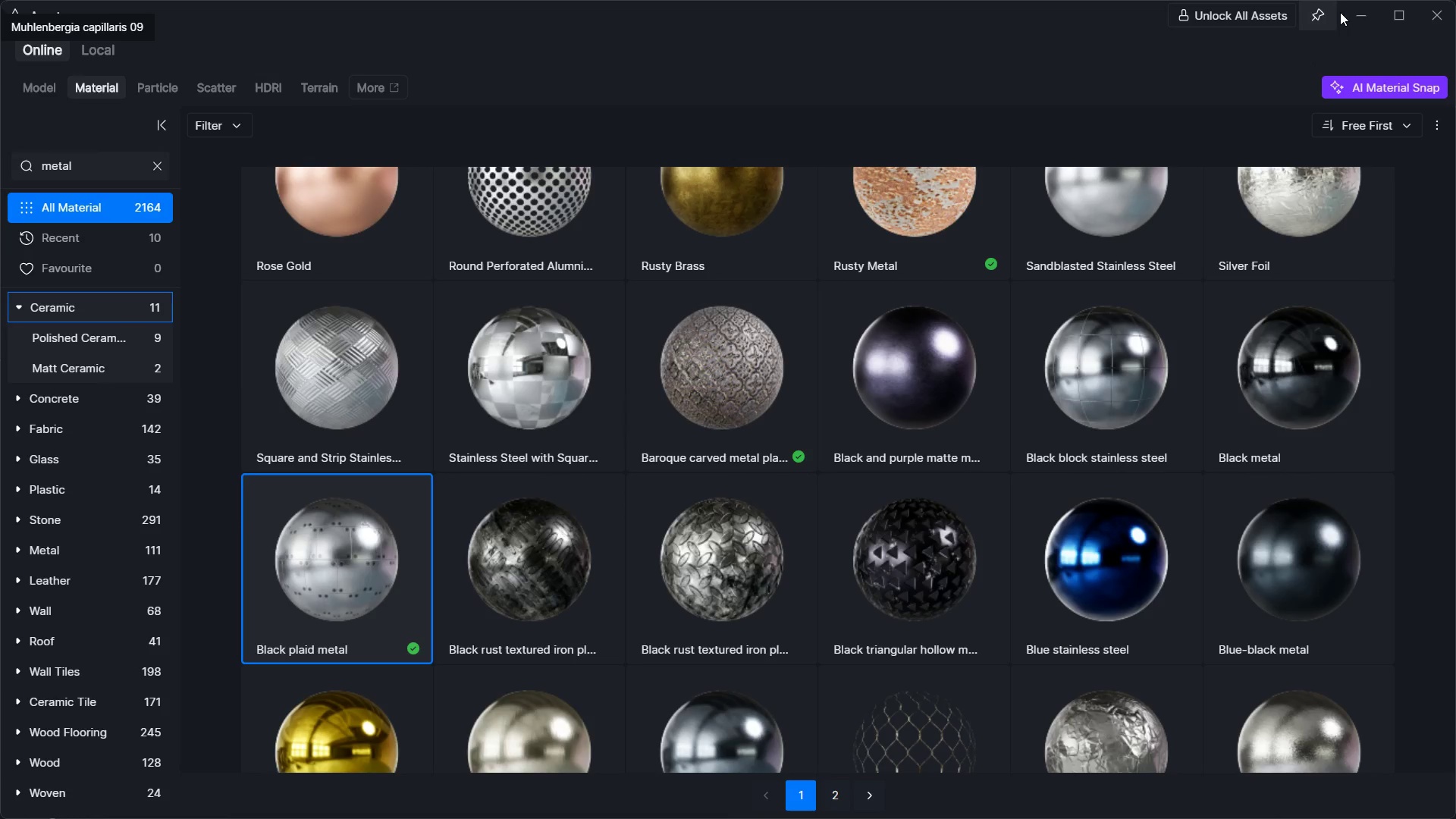 
key(Control+Z)
 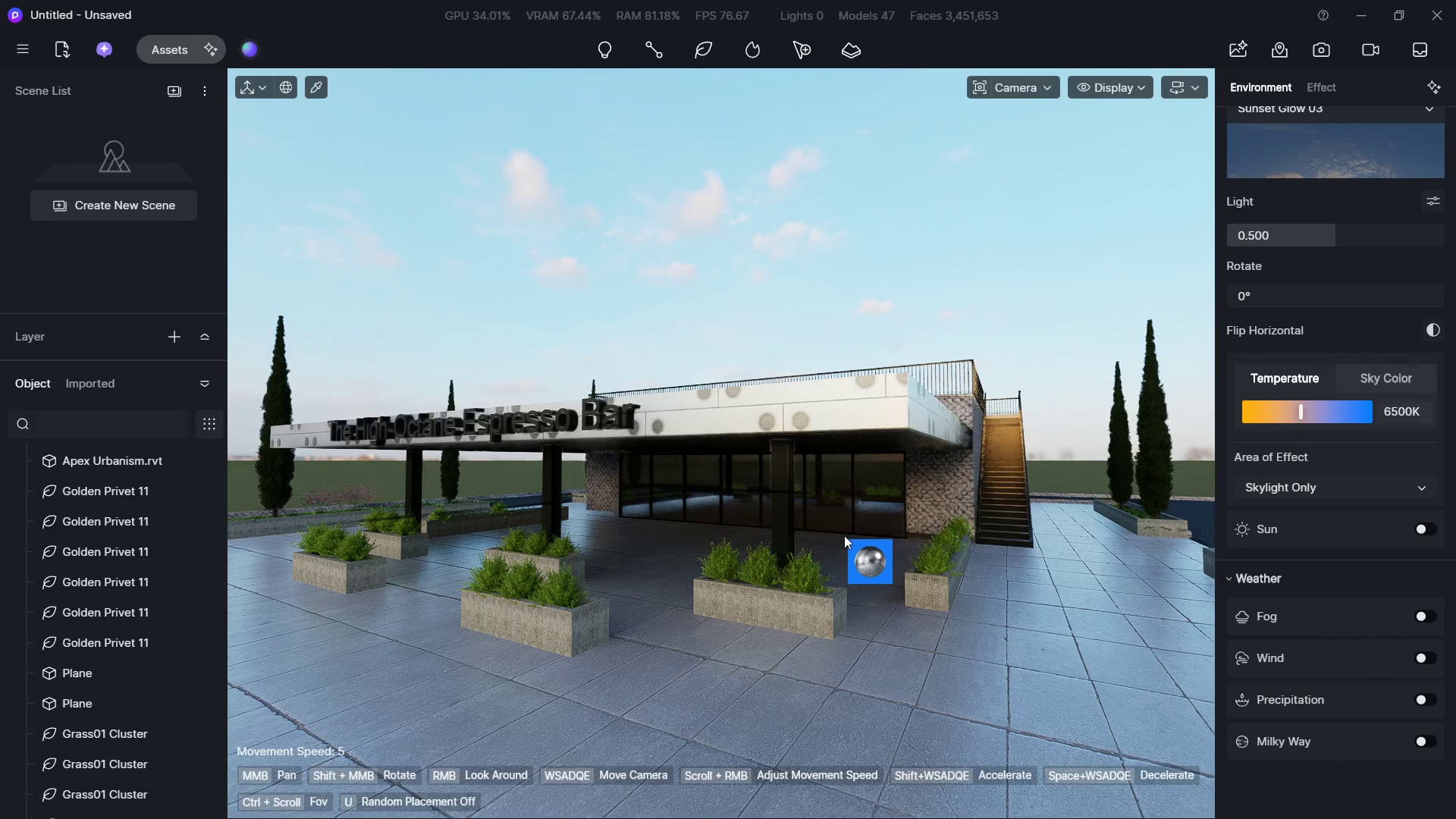 
hold_key(key=W, duration=0.56)
 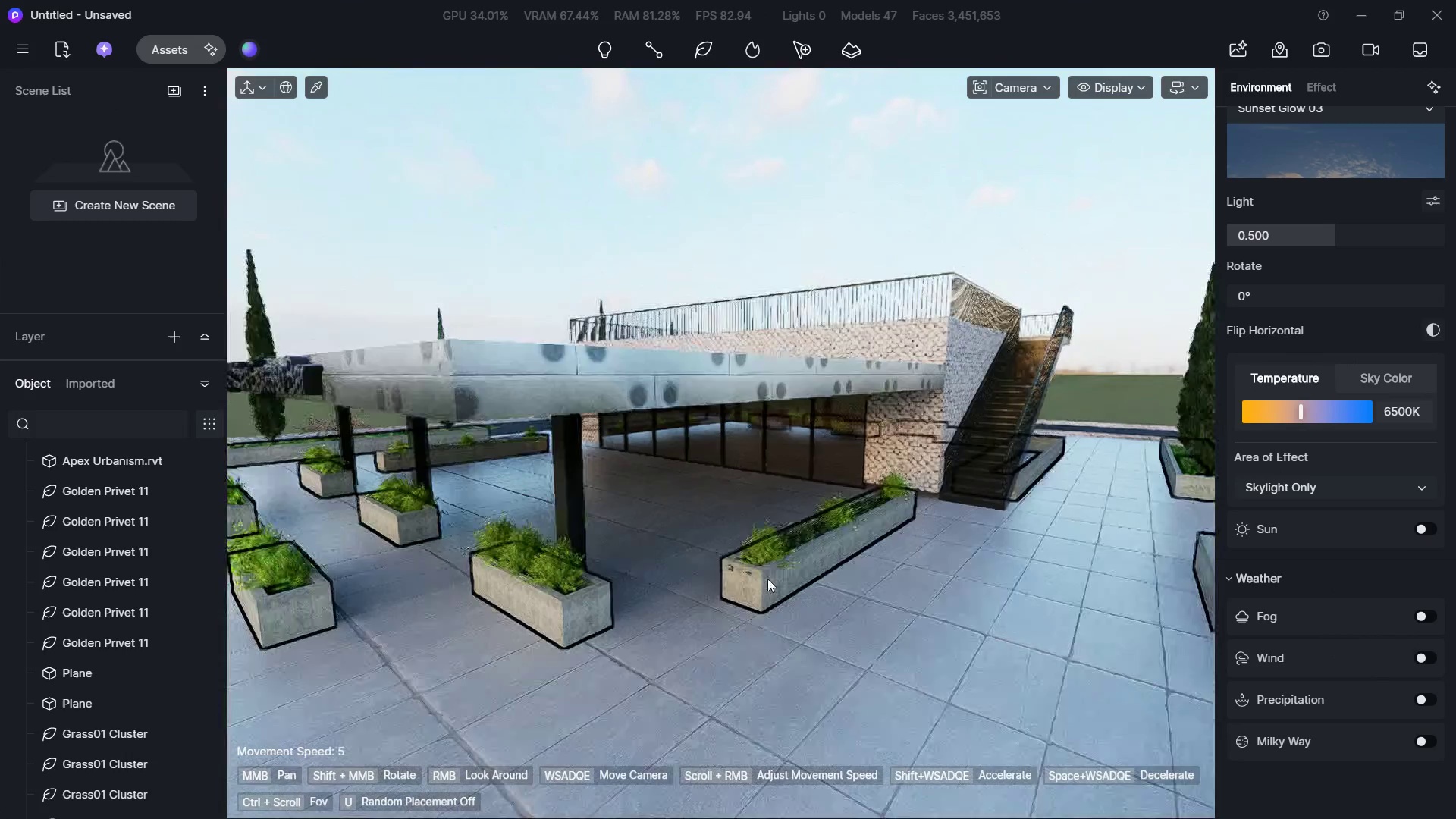 
hold_key(key=ShiftLeft, duration=0.92)
 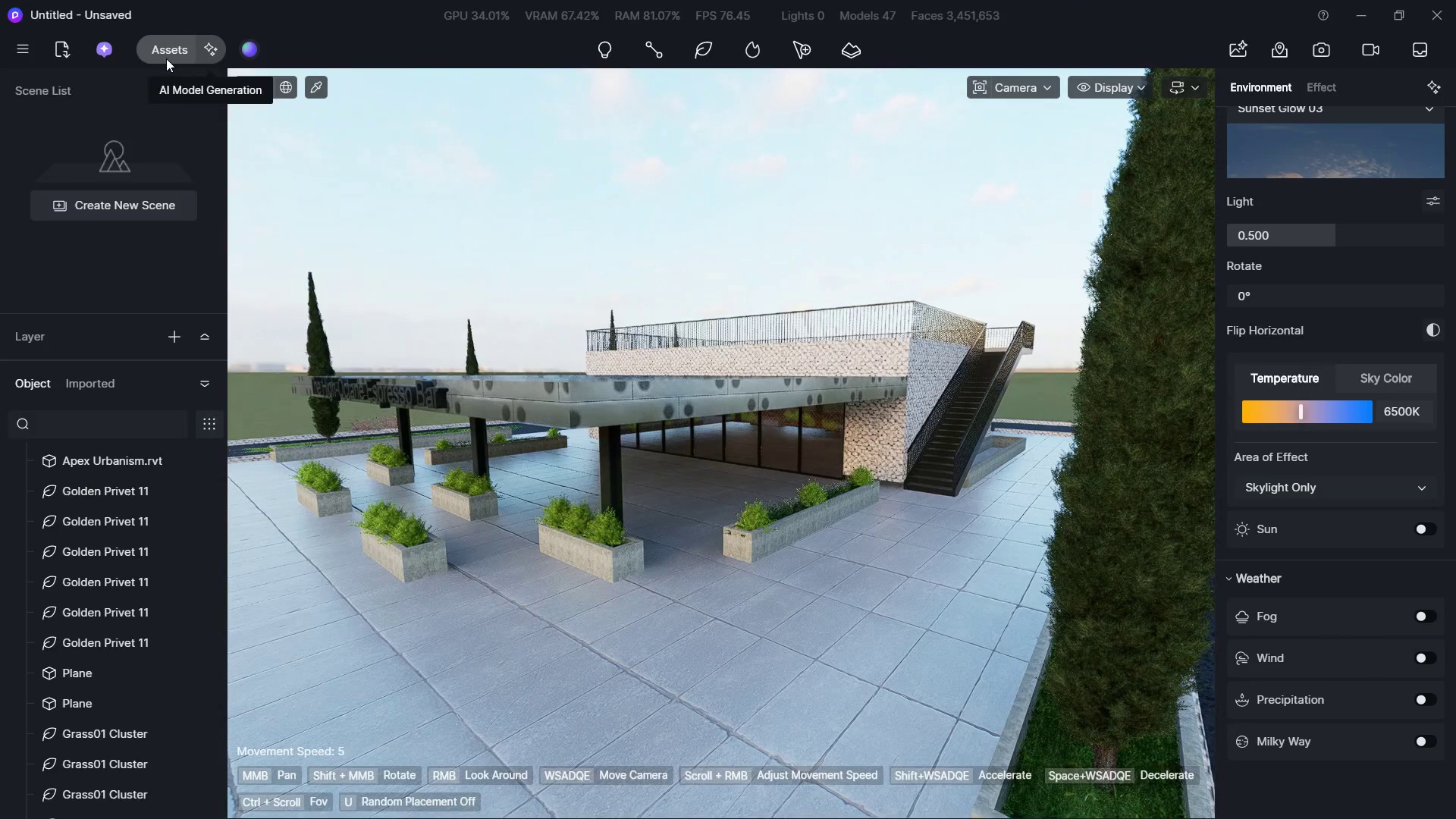 
hold_key(key=D, duration=0.31)
 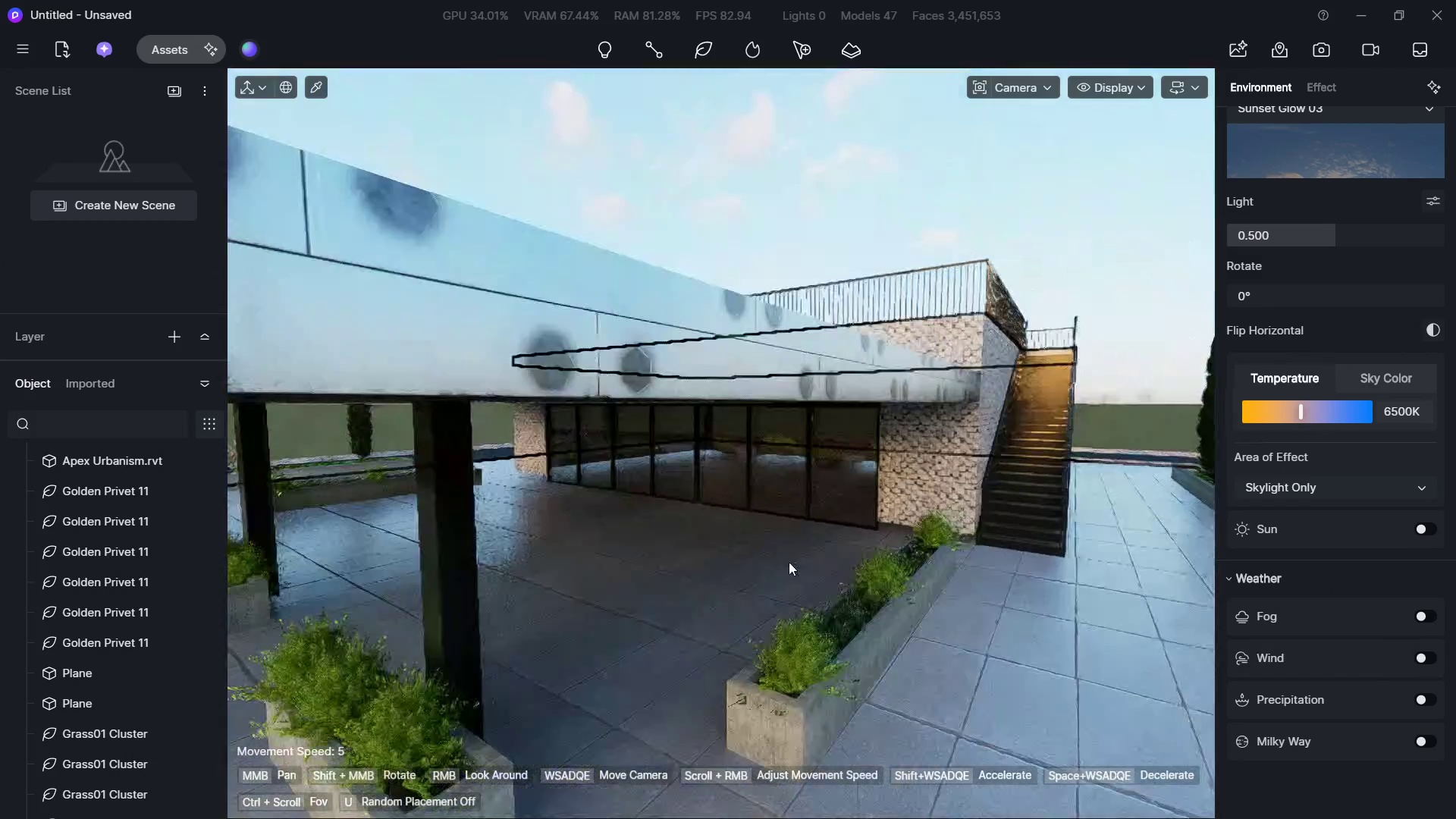 
hold_key(key=S, duration=0.44)
 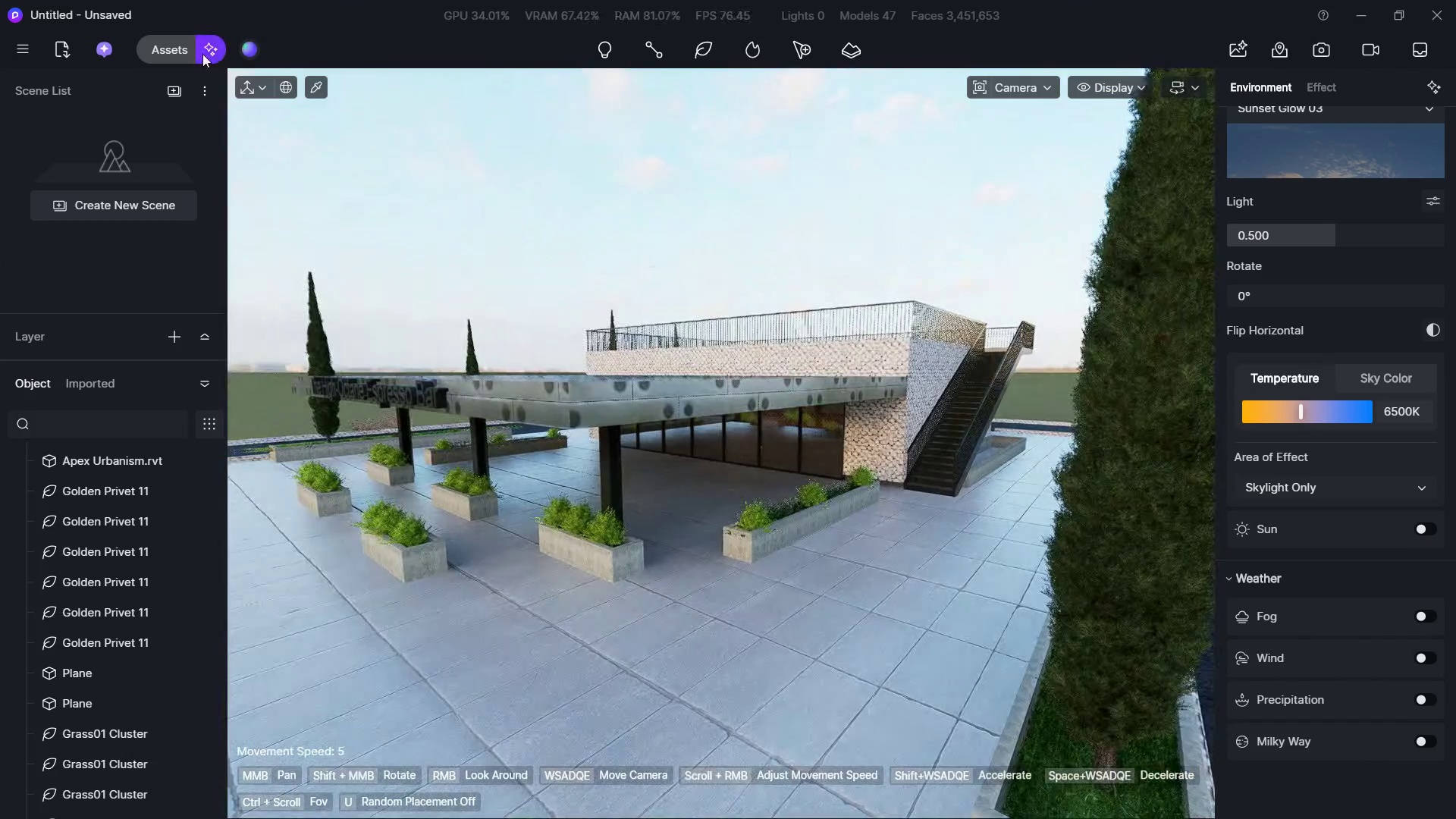 
left_click([162, 58])
 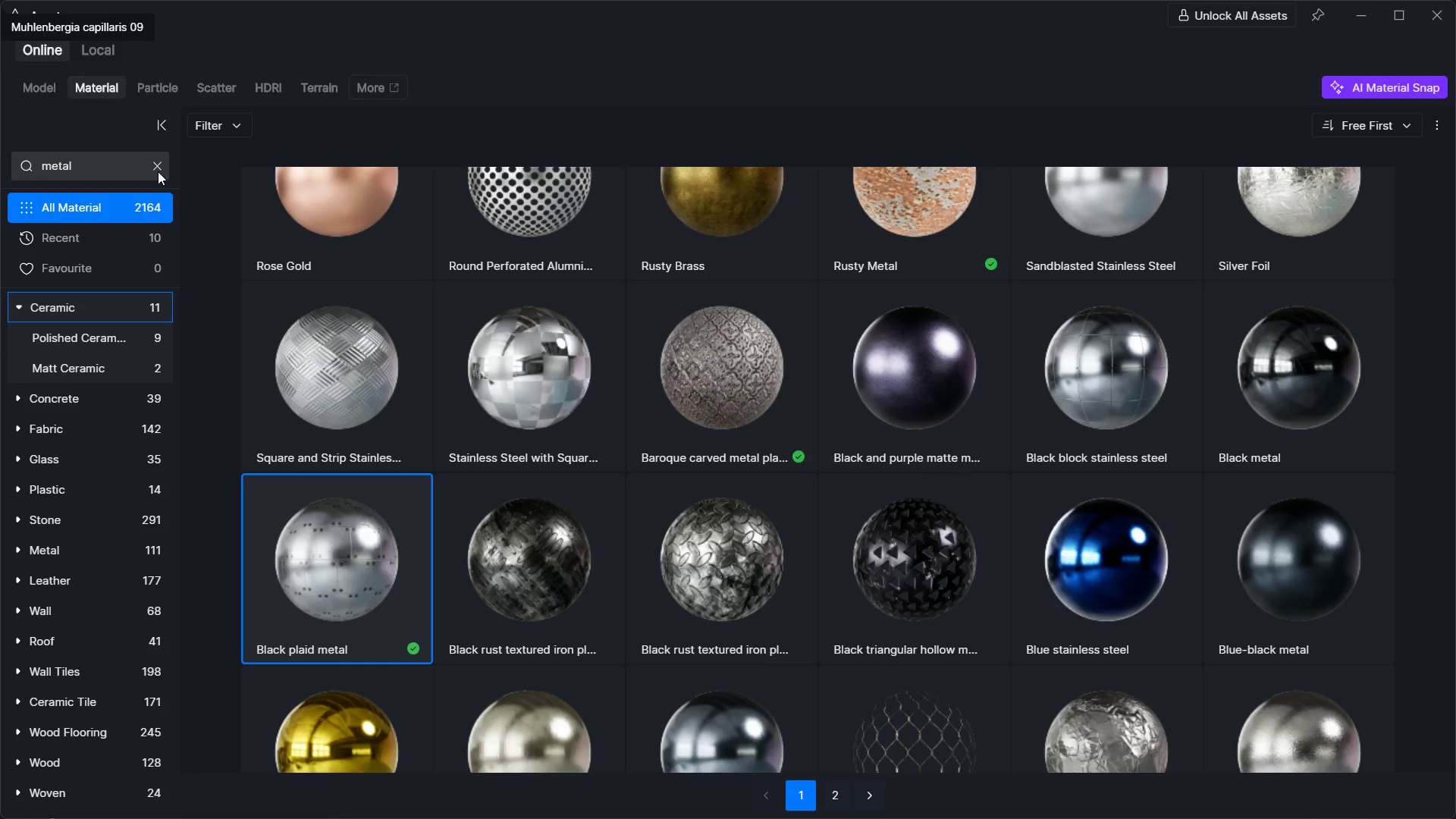 
double_click([121, 171])
 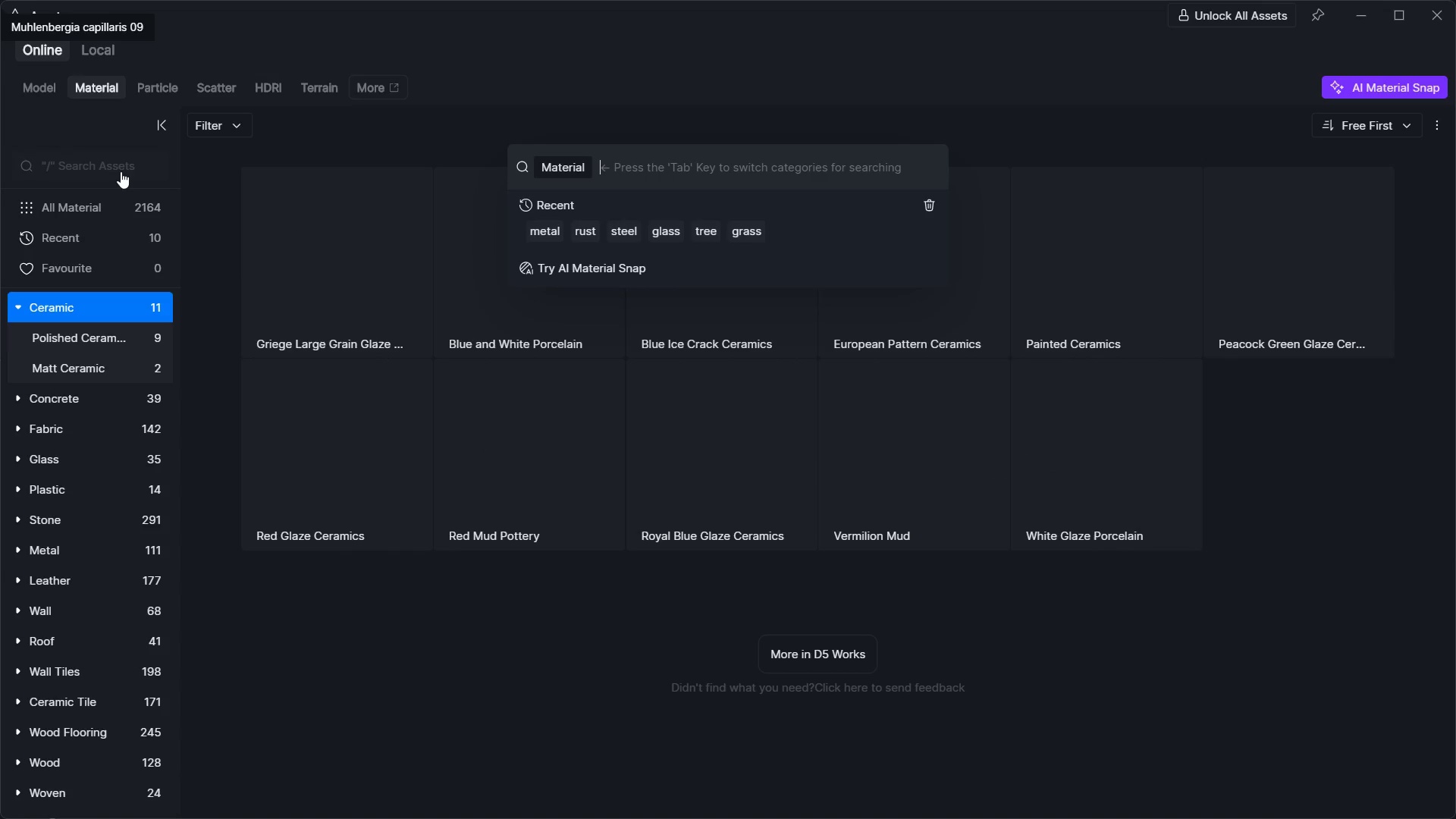 
type(conc)
 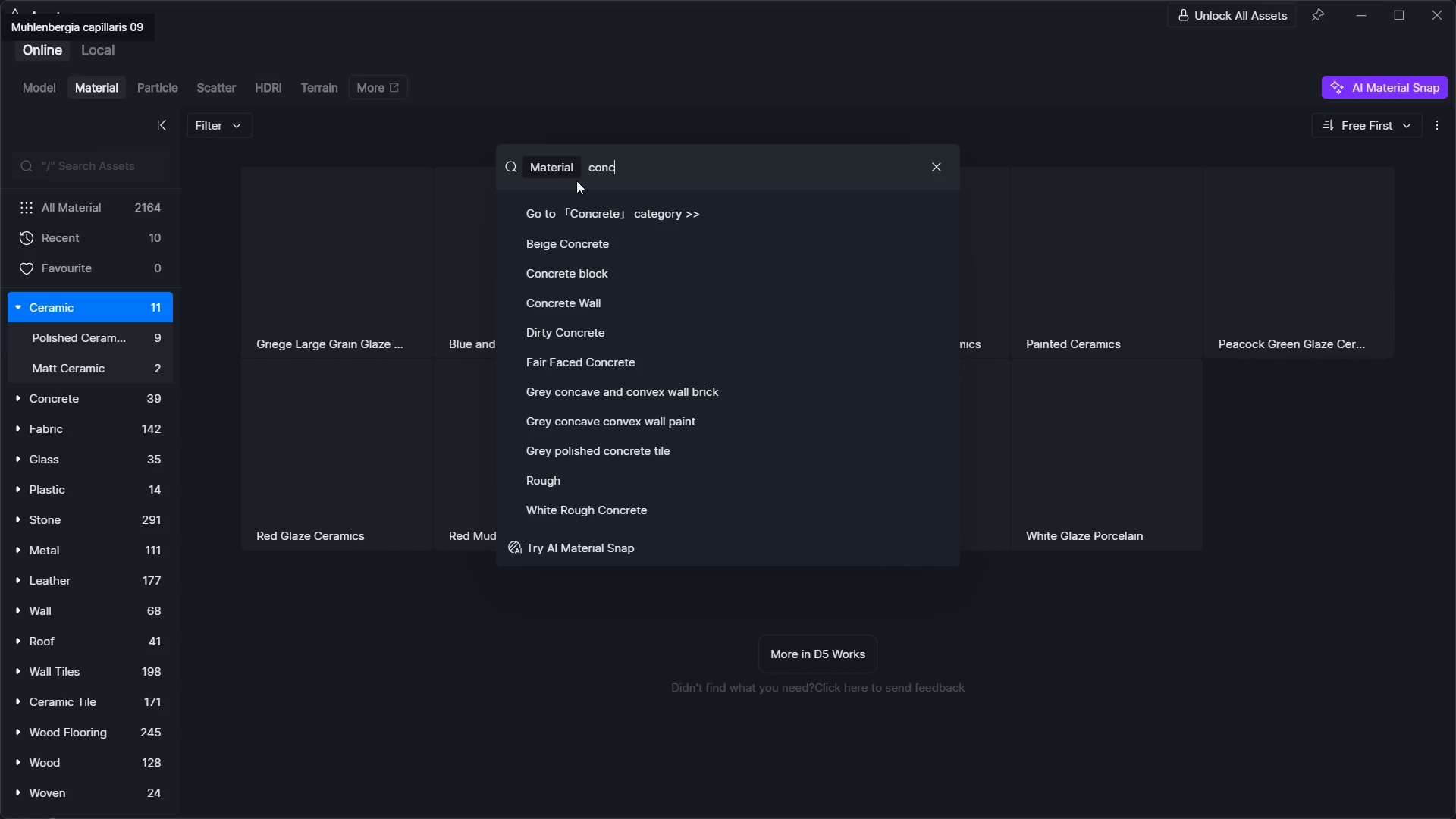 
left_click([612, 200])
 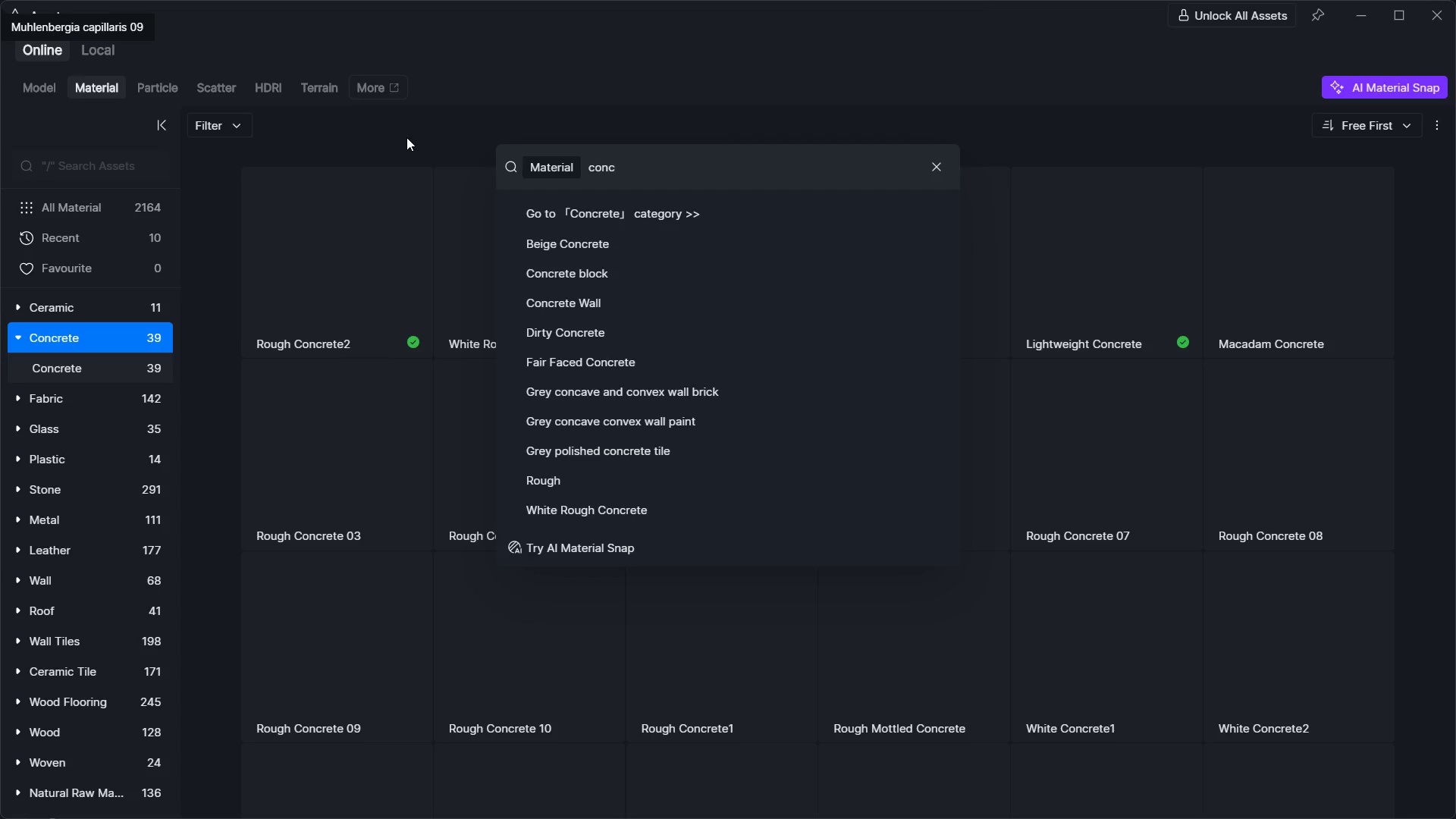 
double_click([352, 252])
 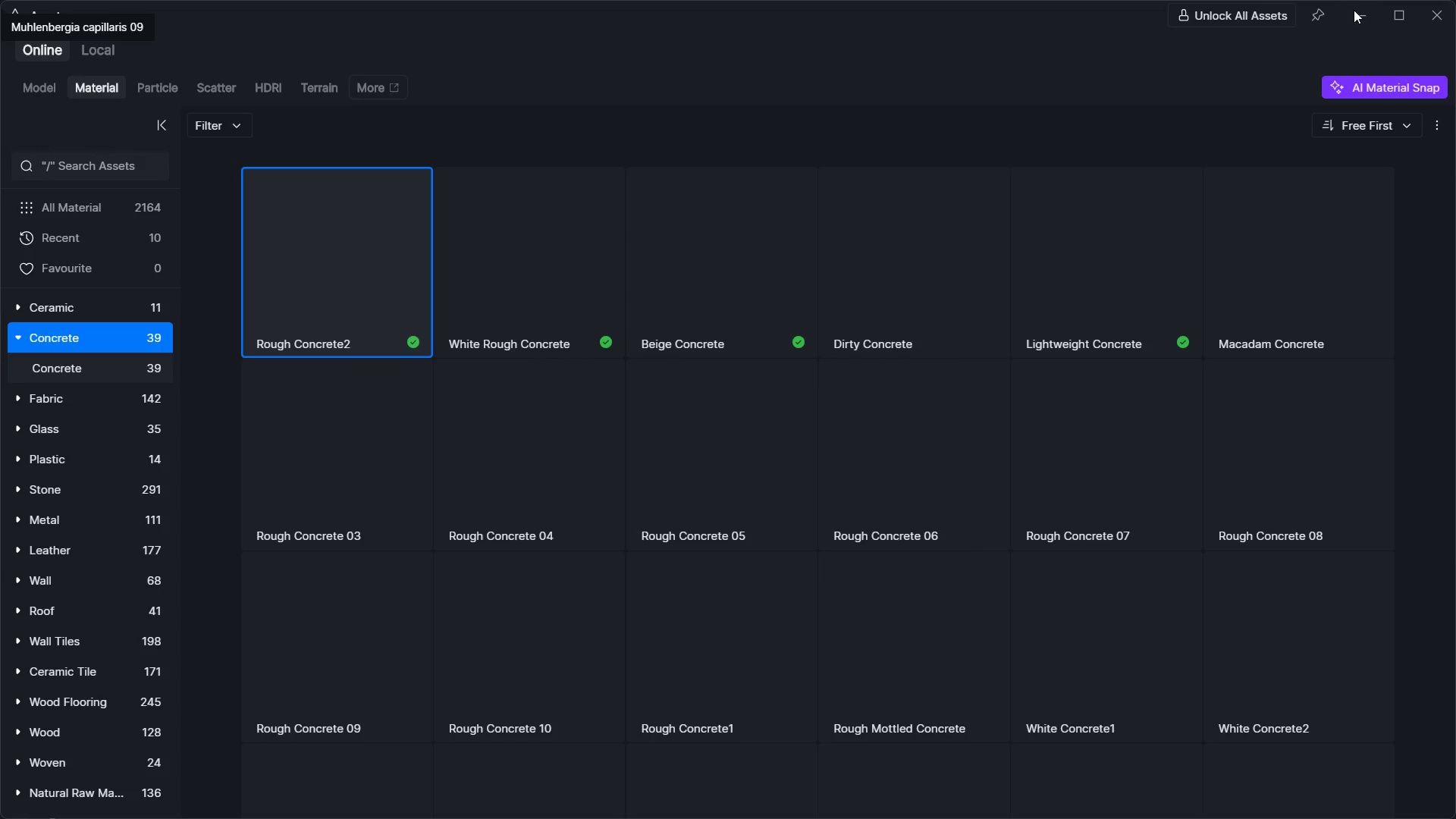 
left_click([1357, 16])
 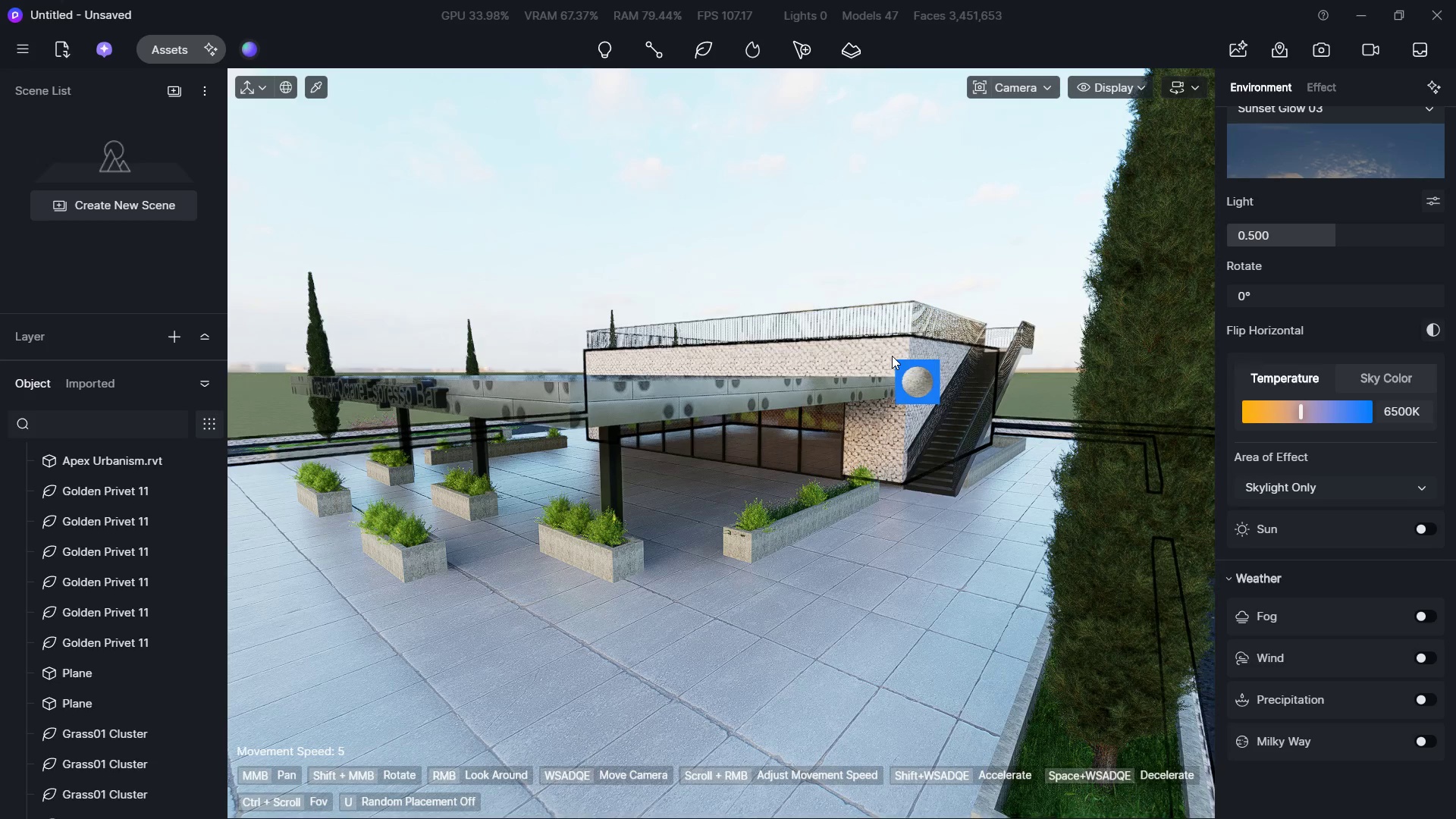 
left_click([893, 357])
 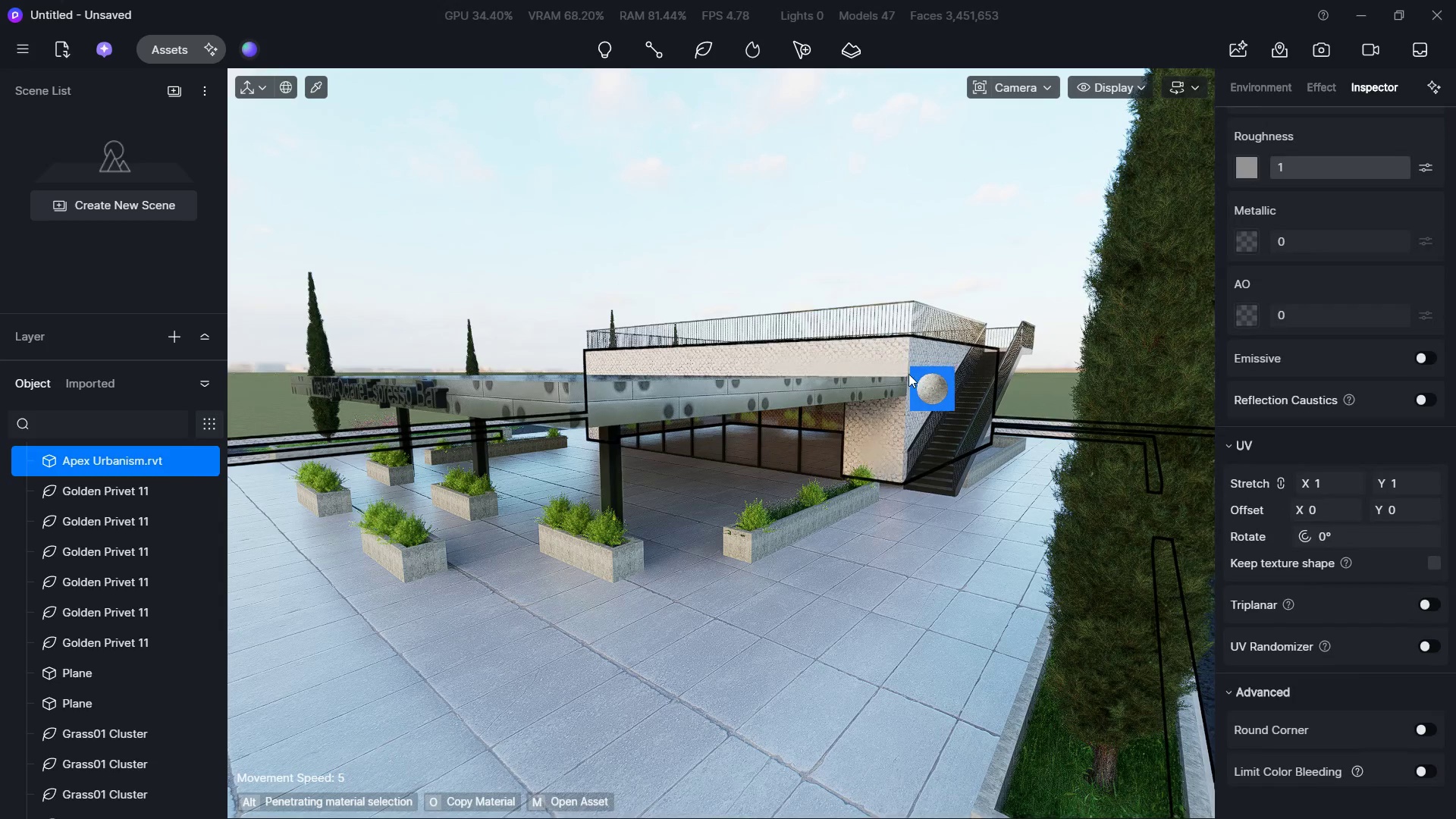 
hold_key(key=A, duration=2.05)
 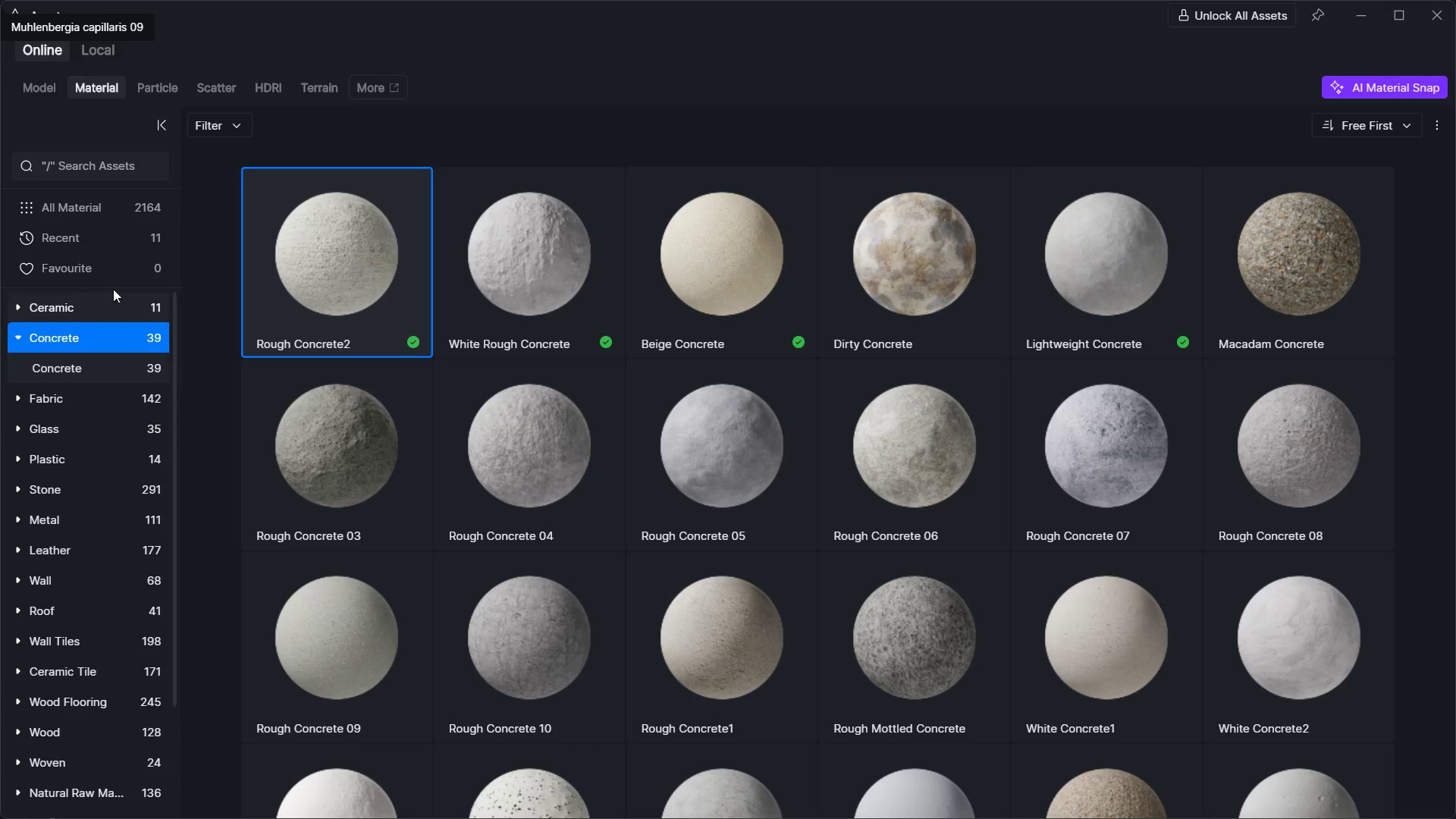 
hold_key(key=S, duration=0.39)
 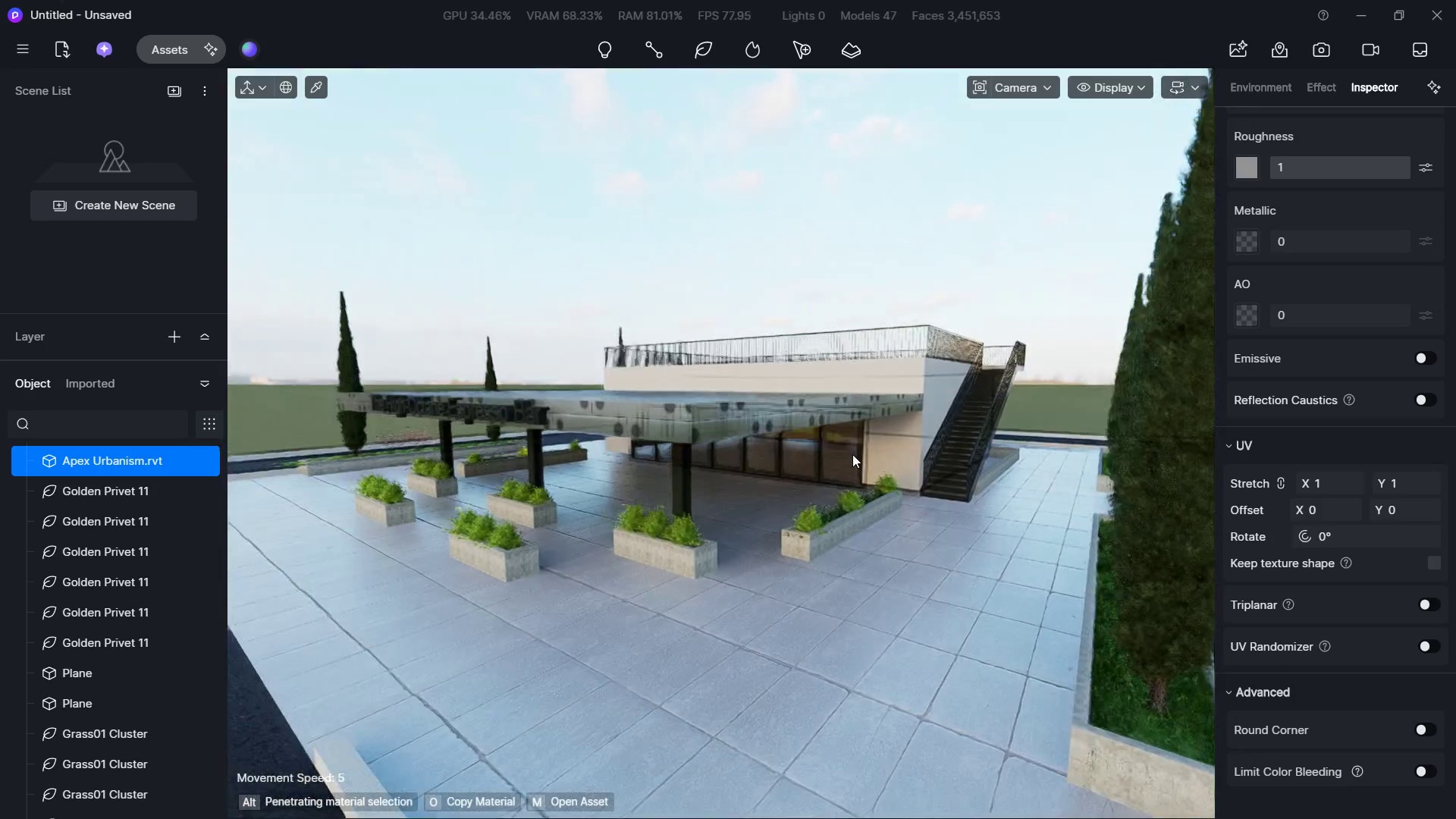 
hold_key(key=W, duration=0.7)
 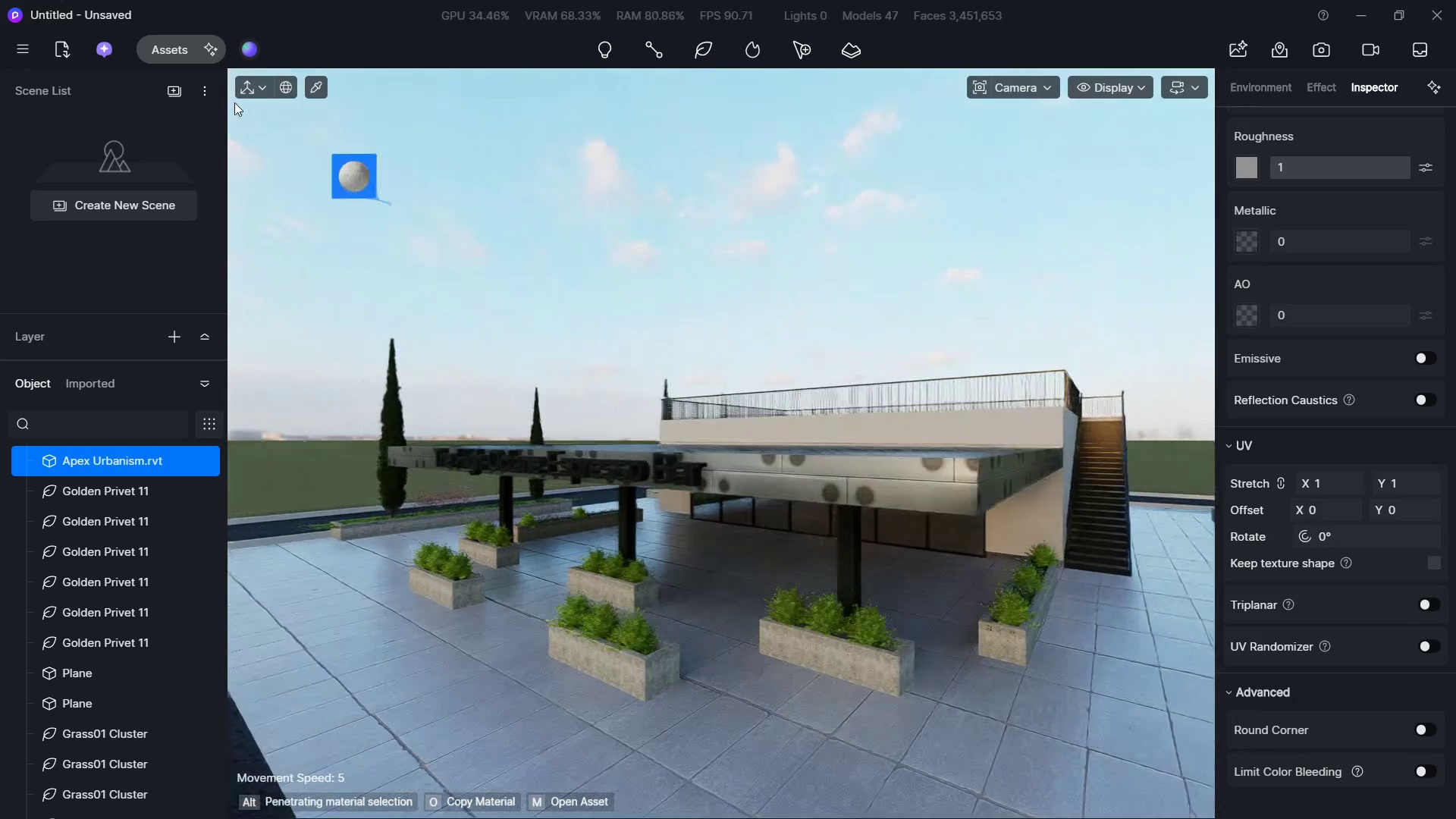 
hold_key(key=D, duration=0.42)
 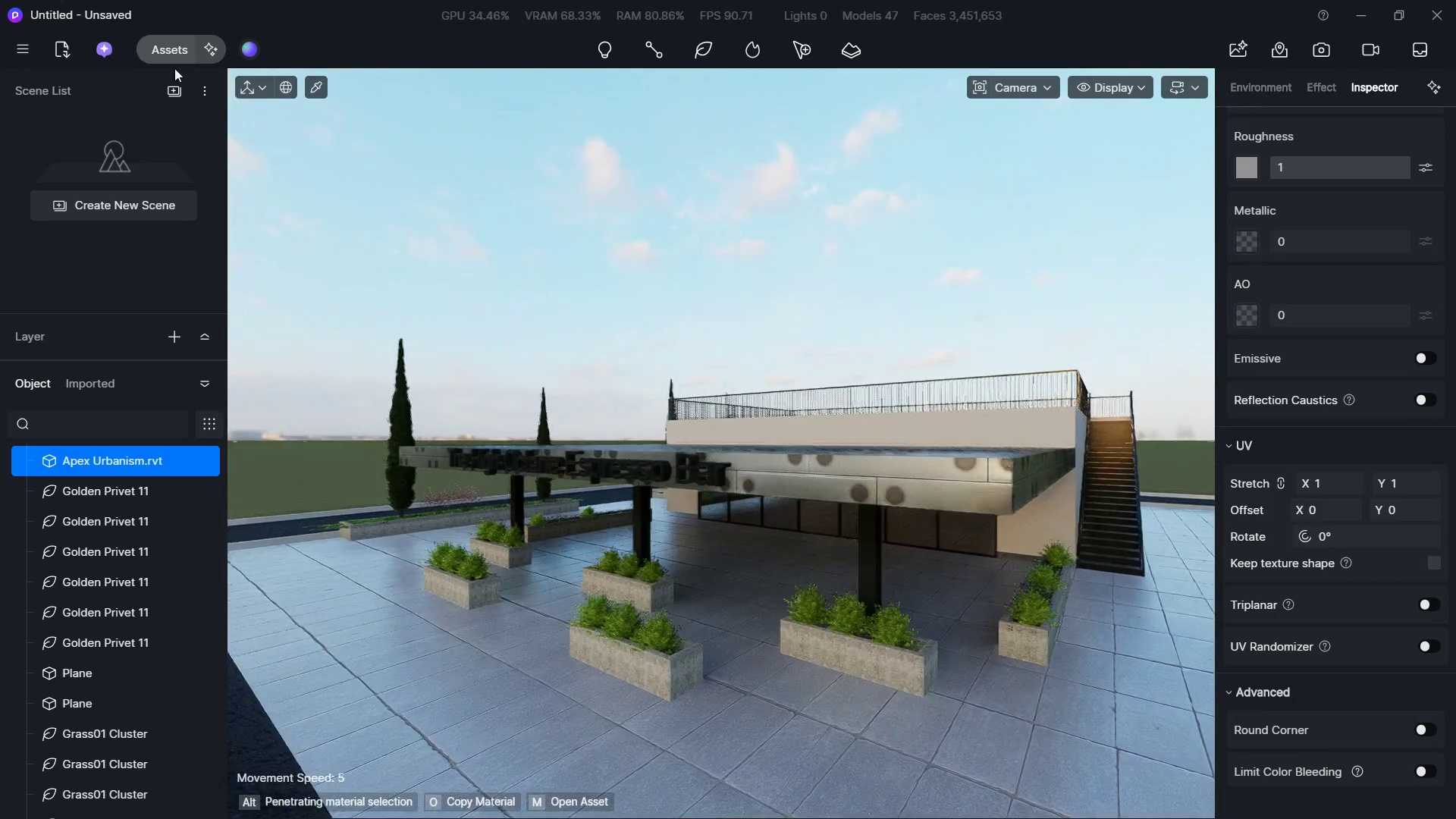 
left_click([150, 49])
 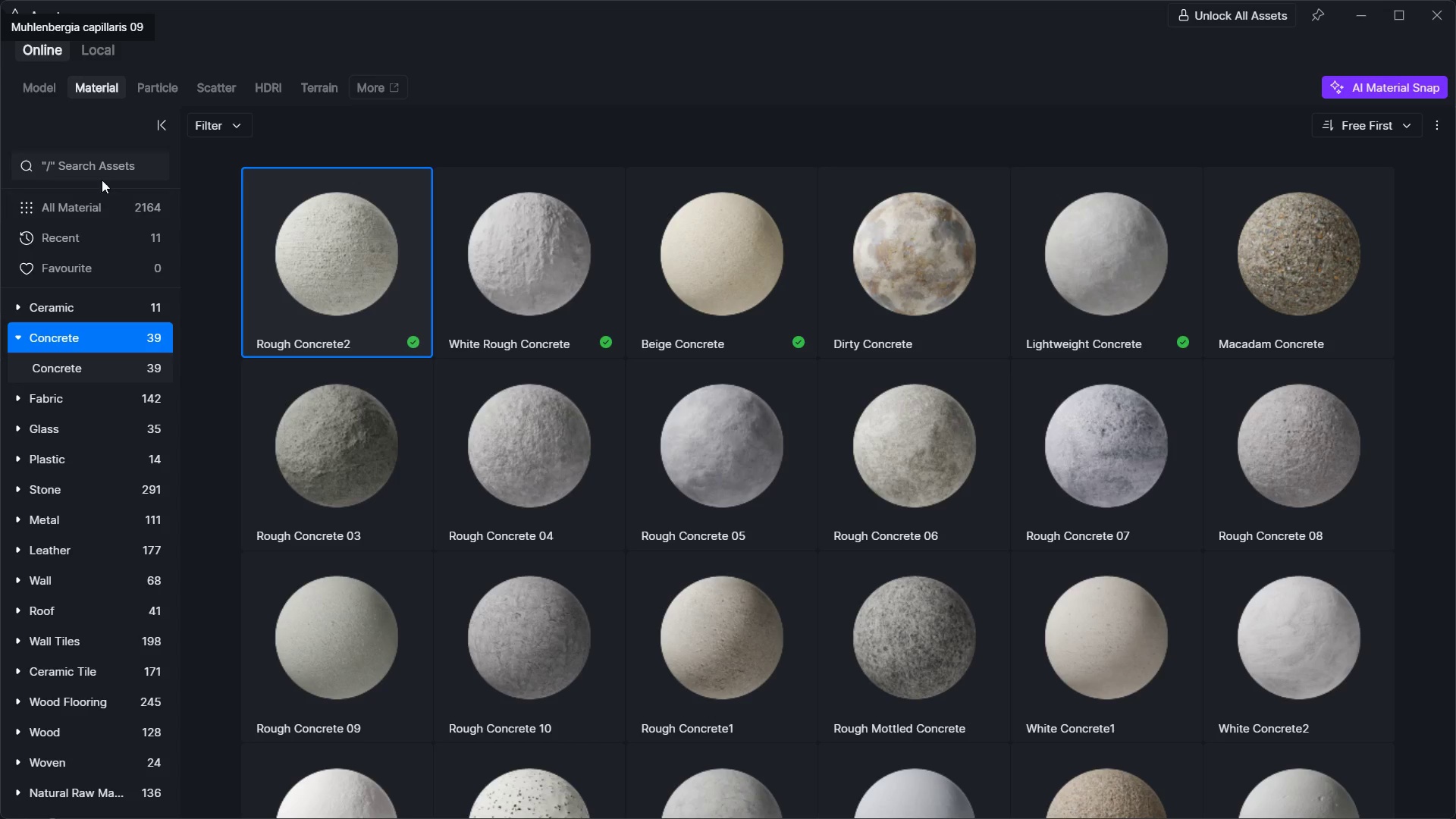 
left_click([102, 171])
 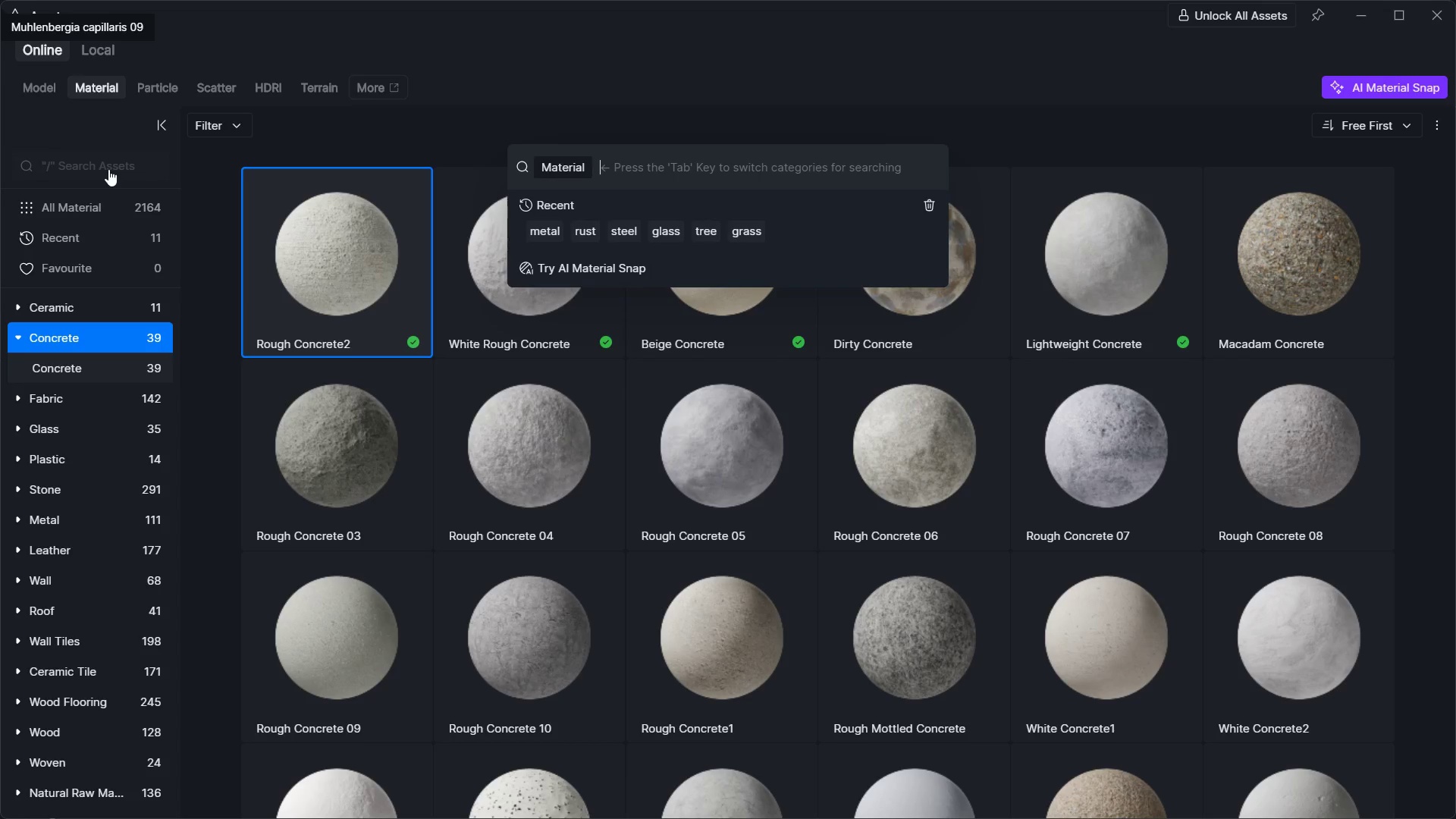 
type(plast)
 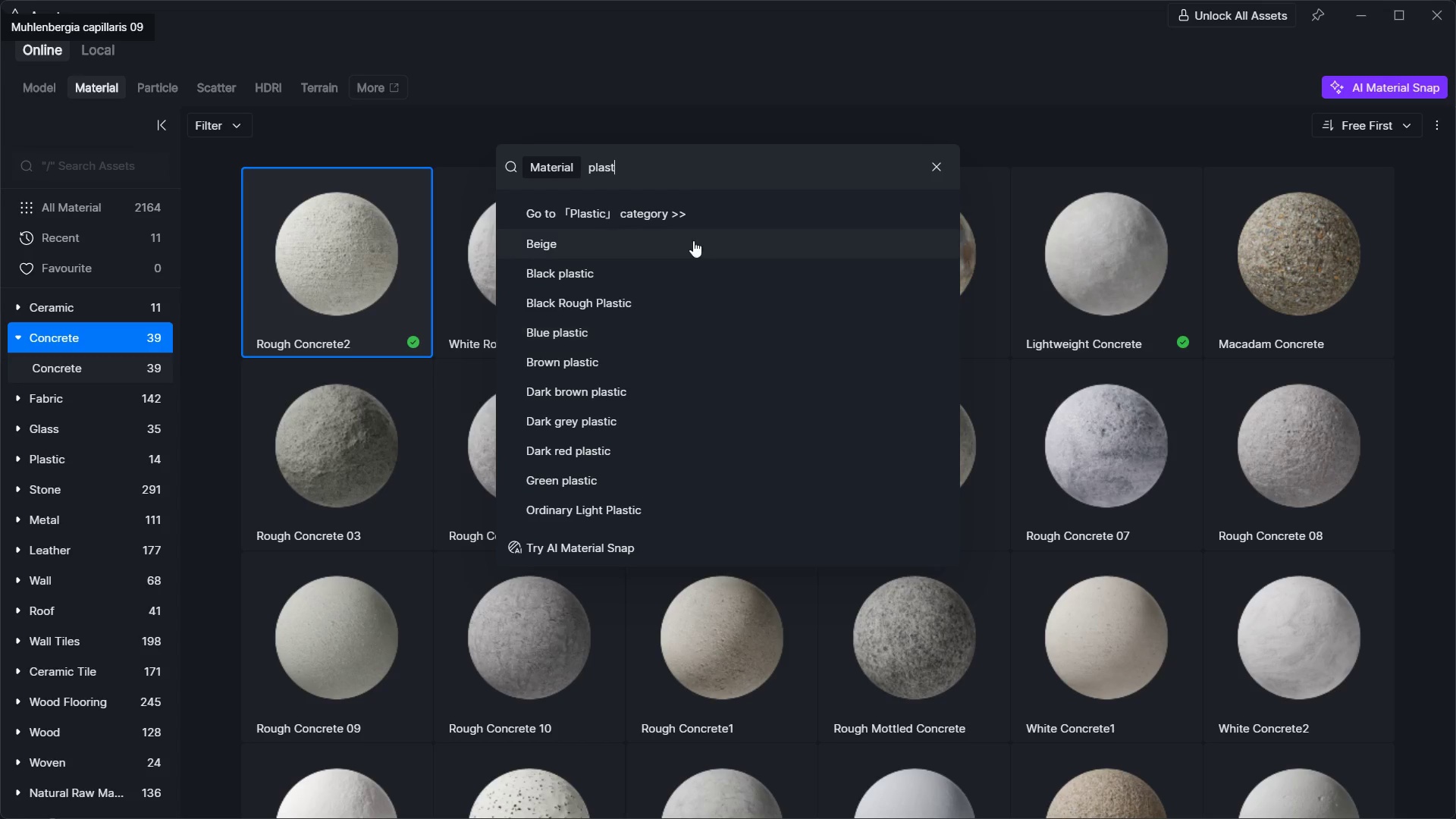 
left_click([695, 216])
 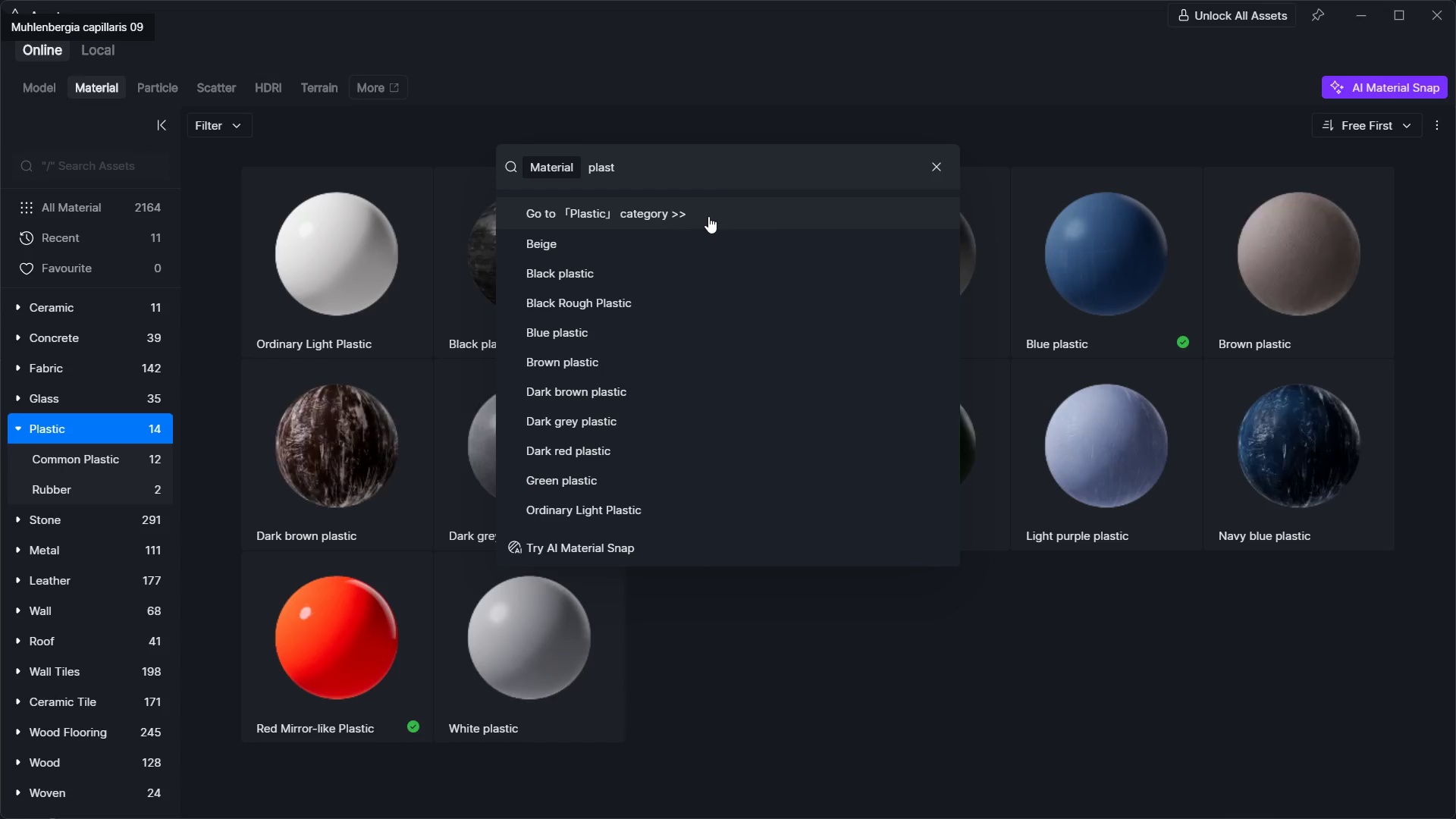 
left_click([755, 679])
 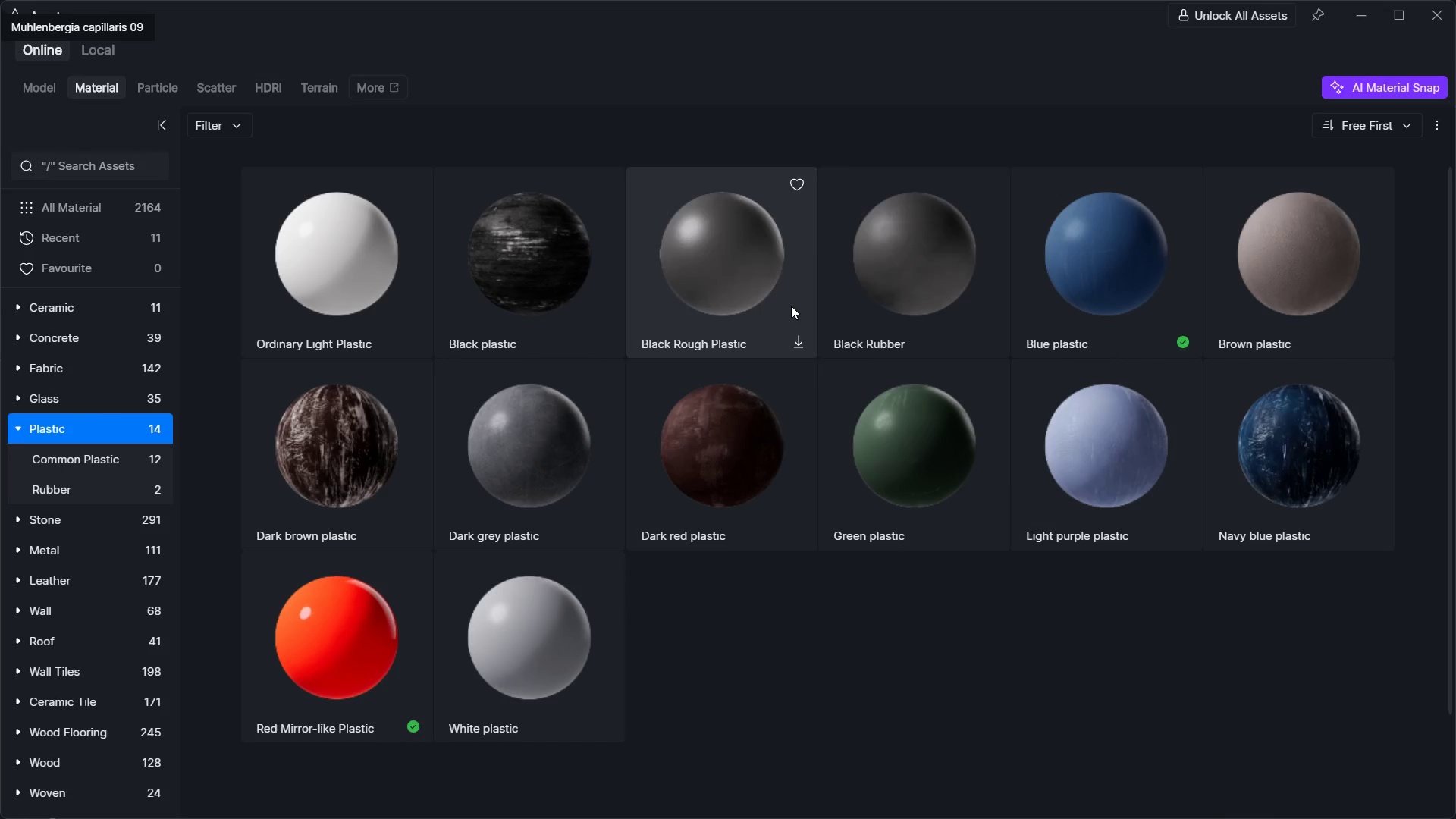 
left_click([110, 152])
 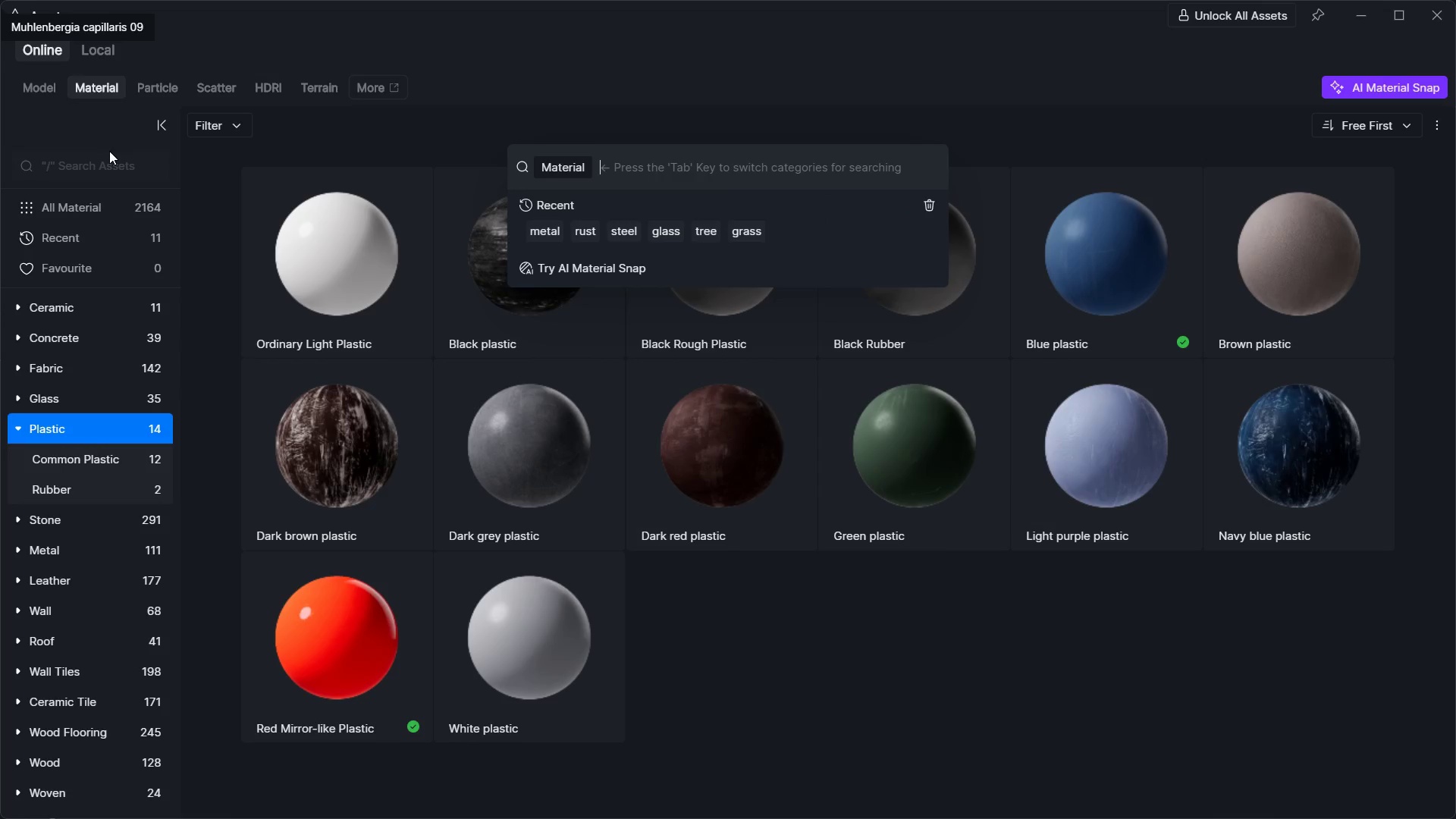 
type(white)
 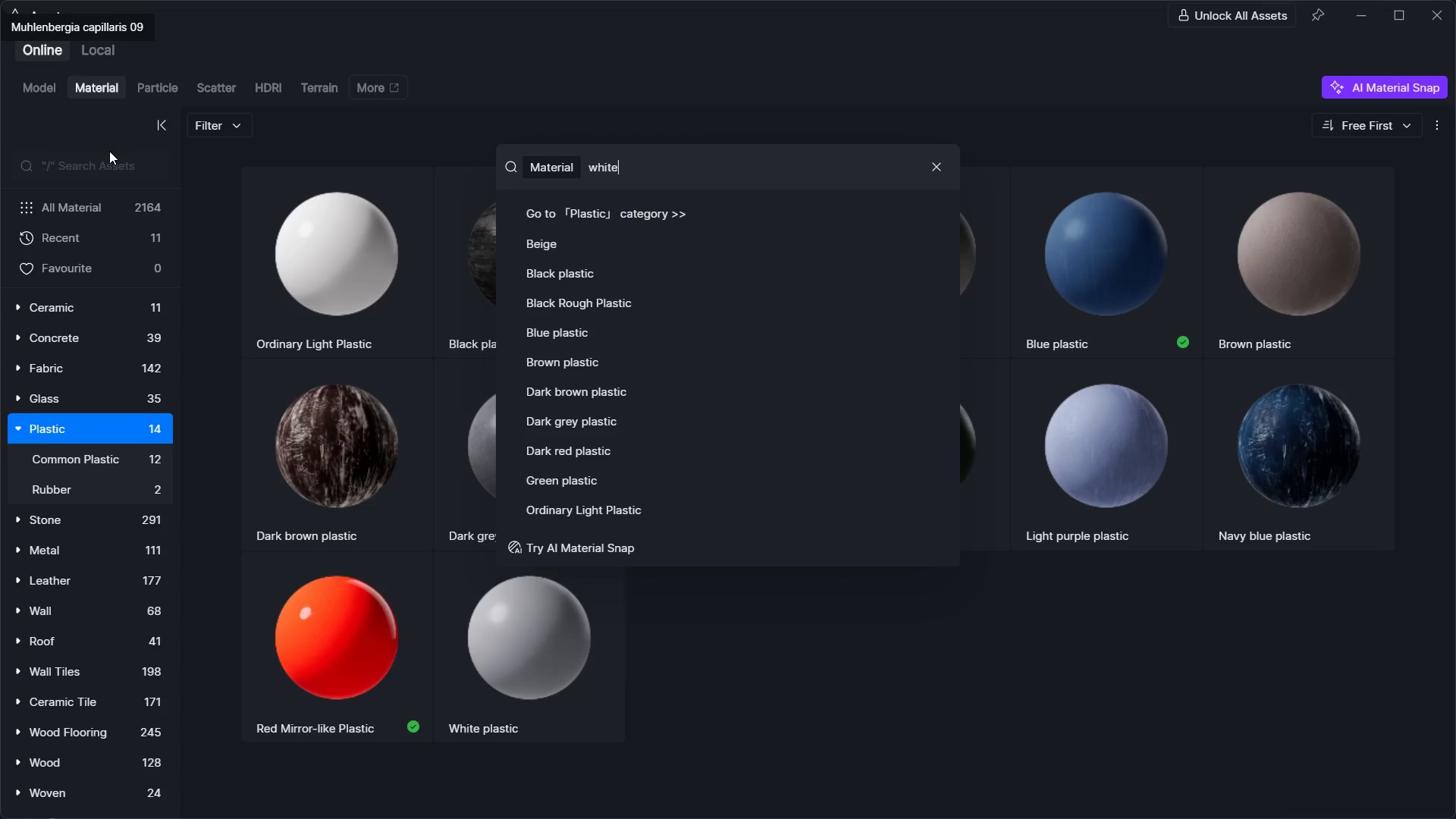 
key(Enter)
 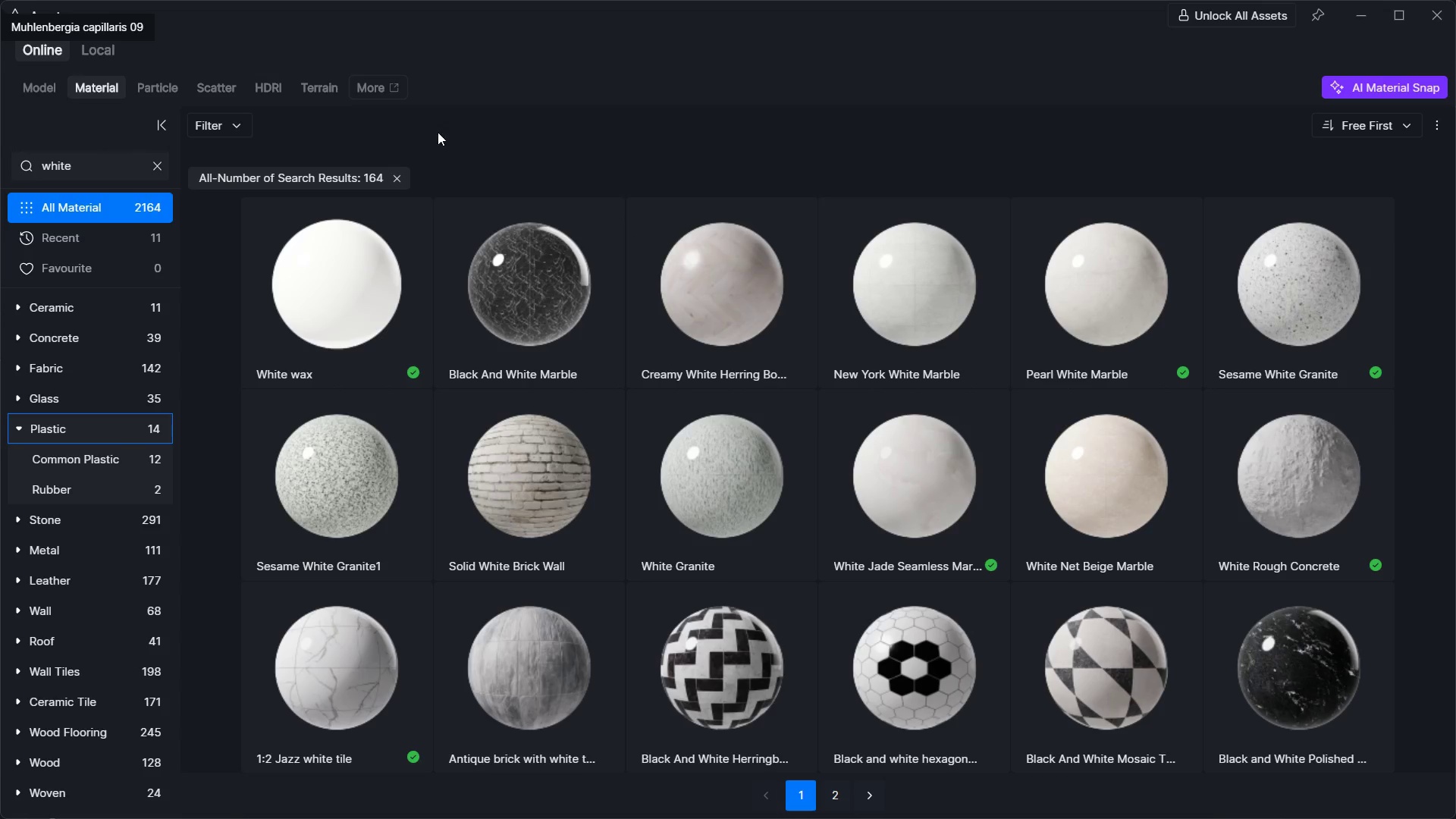 
left_click([397, 328])
 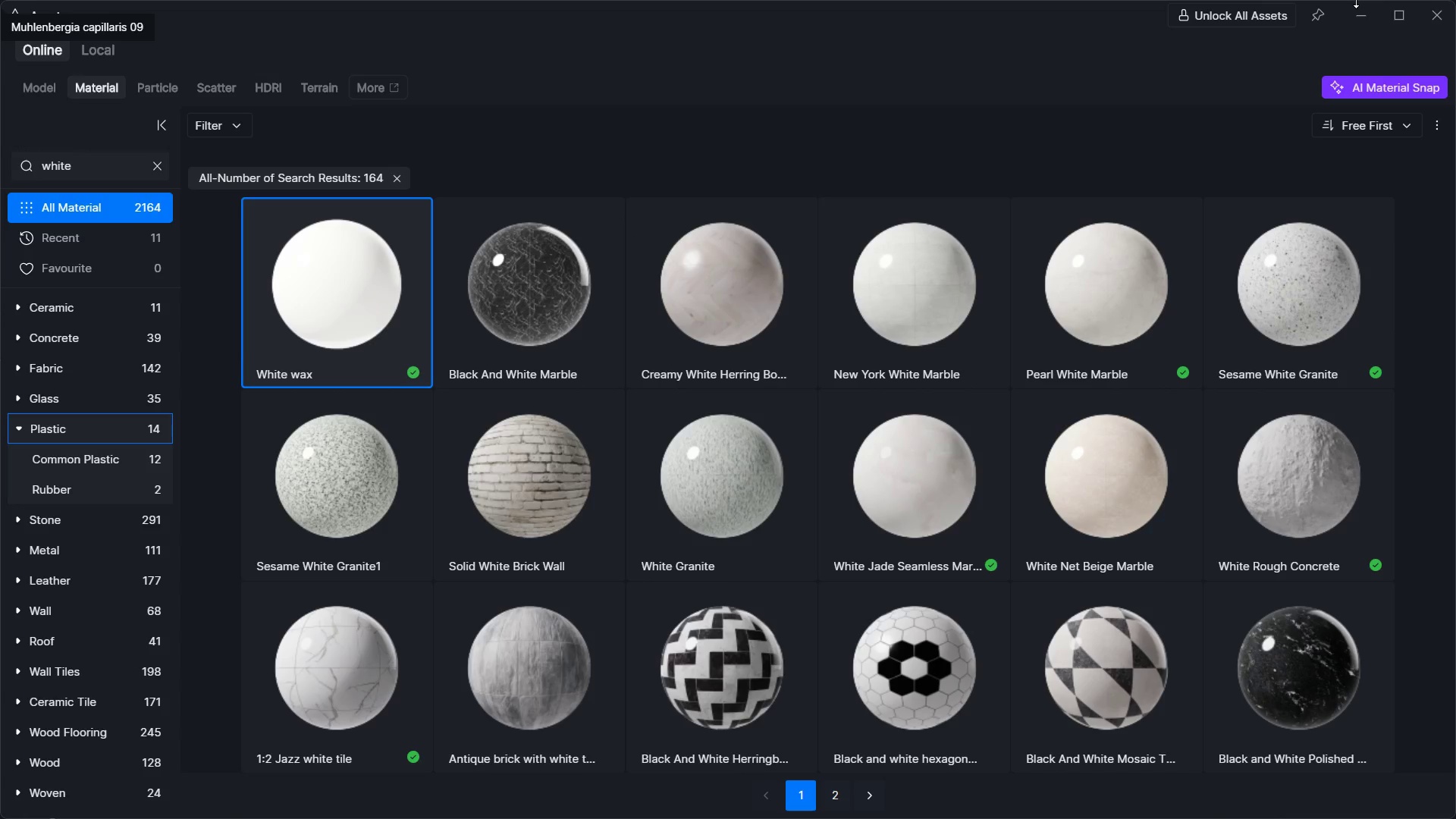 
double_click([1359, 24])
 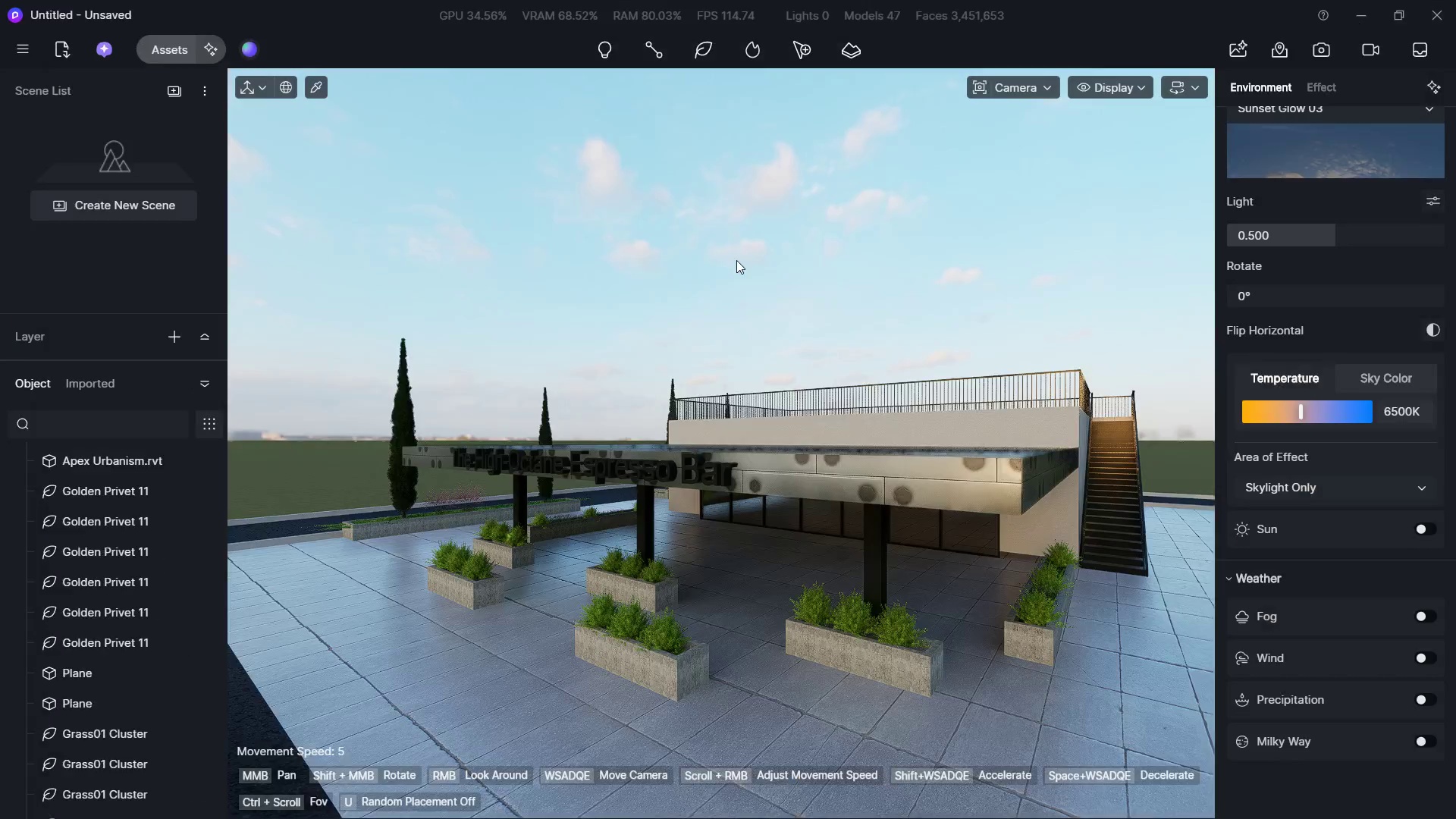 
hold_key(key=W, duration=0.77)
 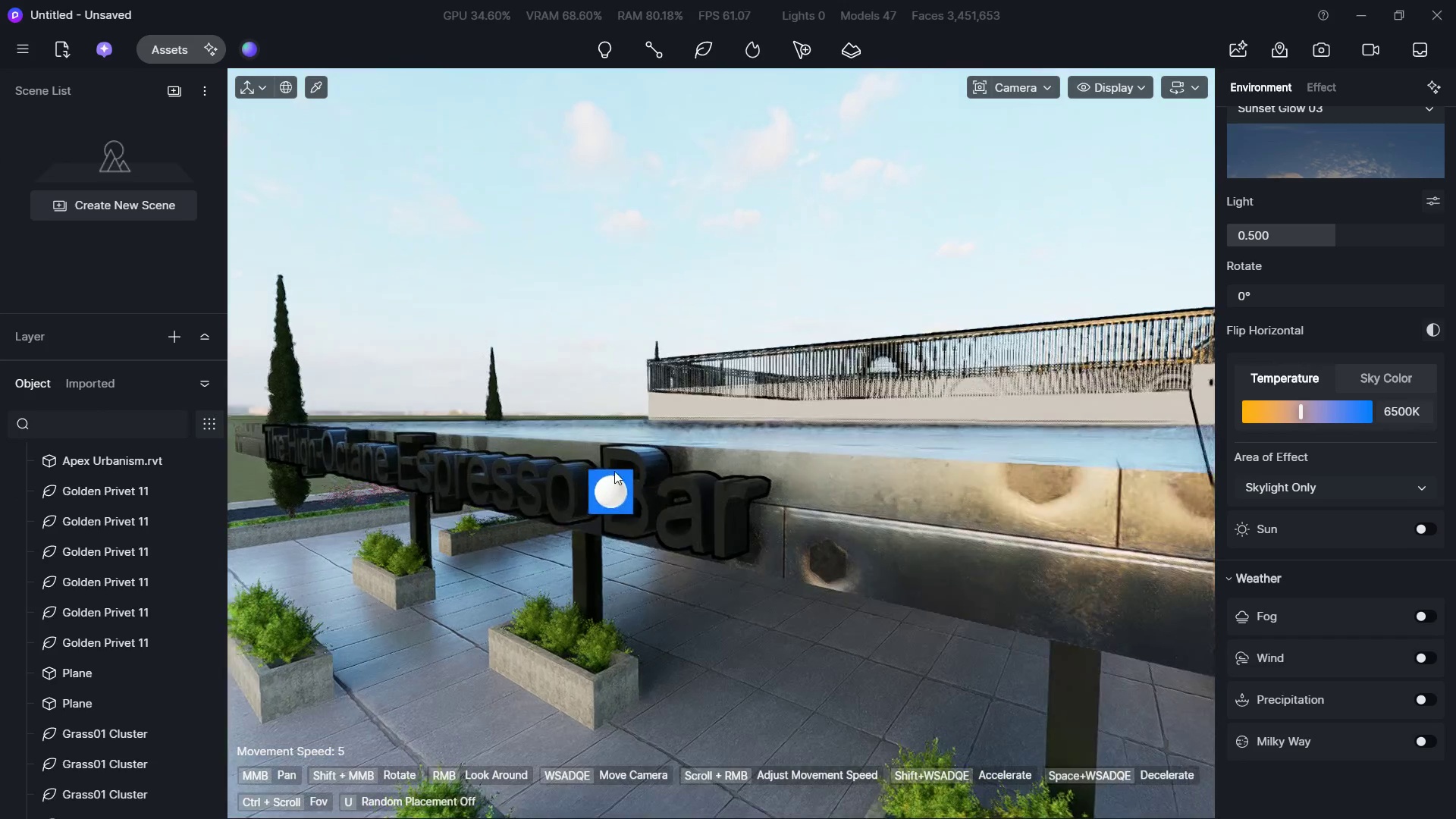 
hold_key(key=ShiftLeft, duration=0.42)
 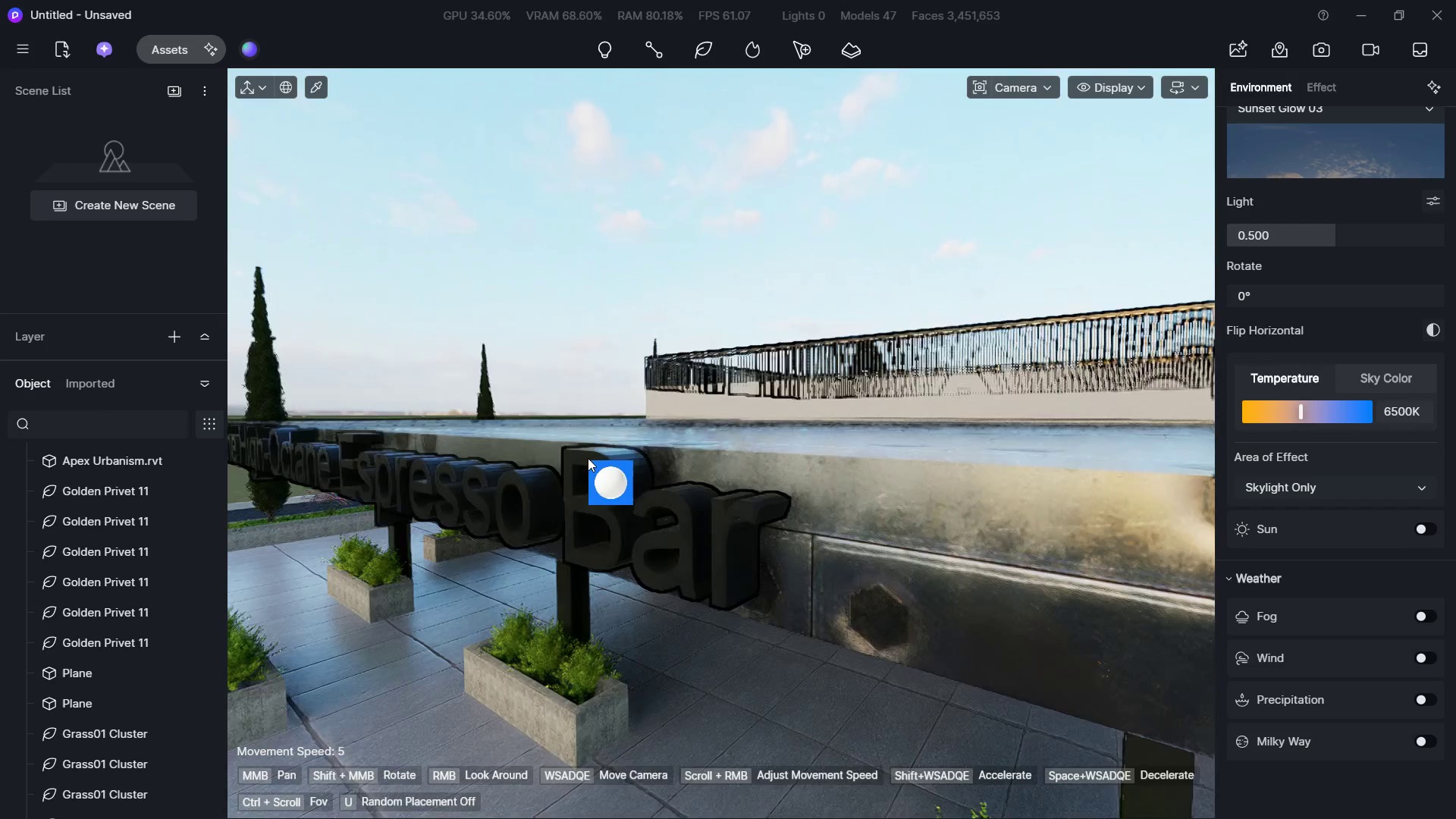 
key(S)
 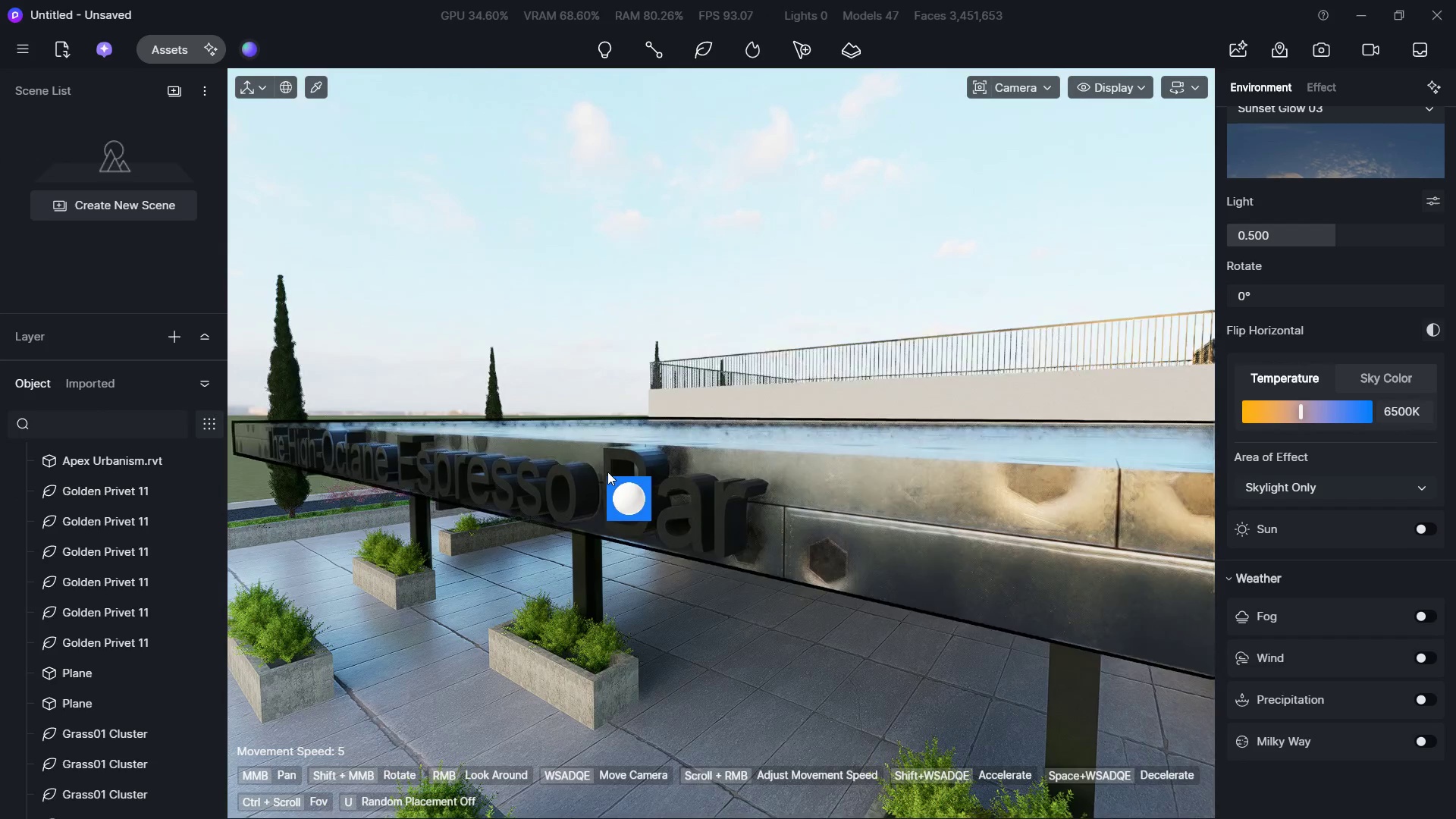 
left_click([612, 472])
 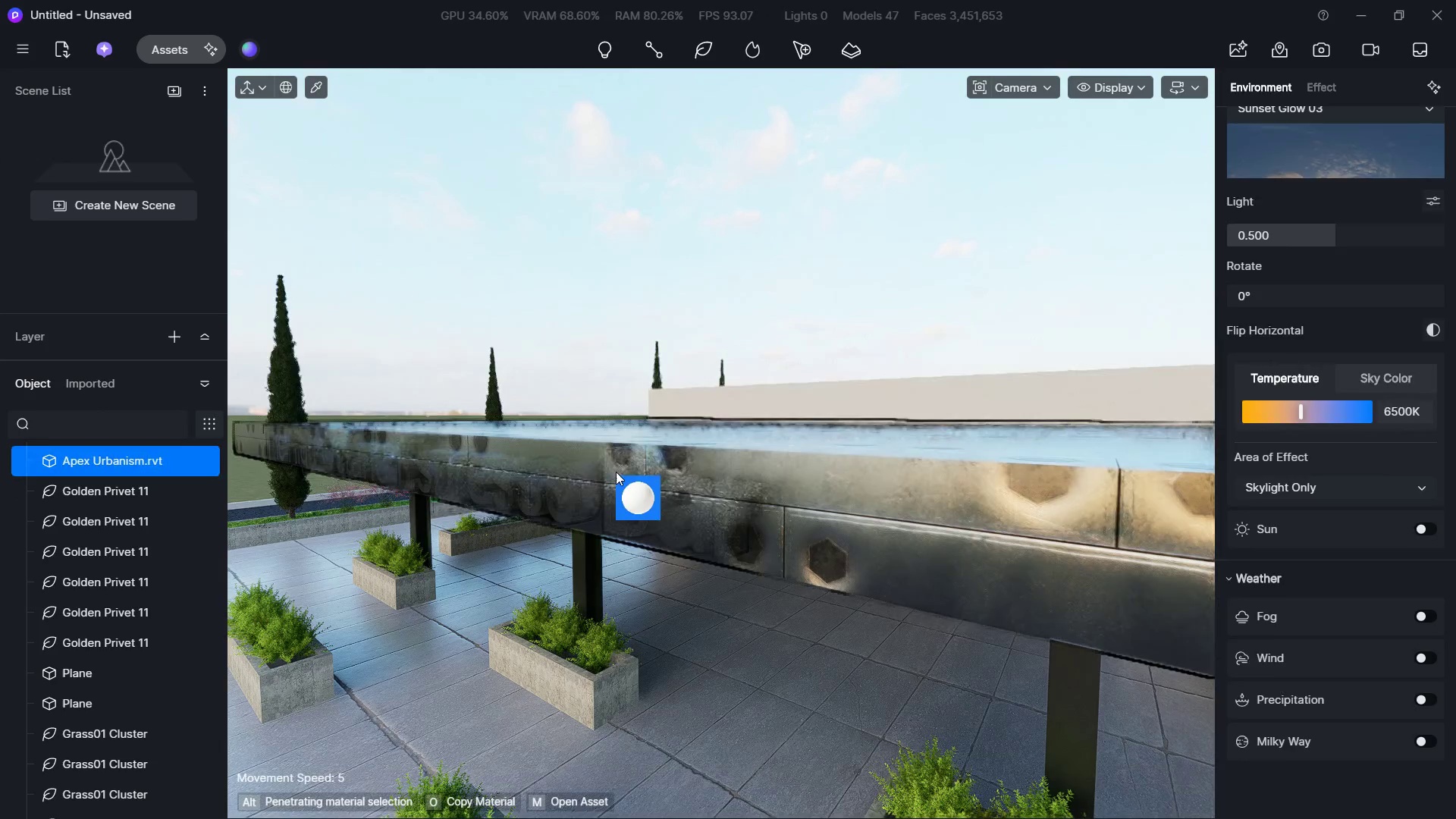 
hold_key(key=S, duration=0.45)
 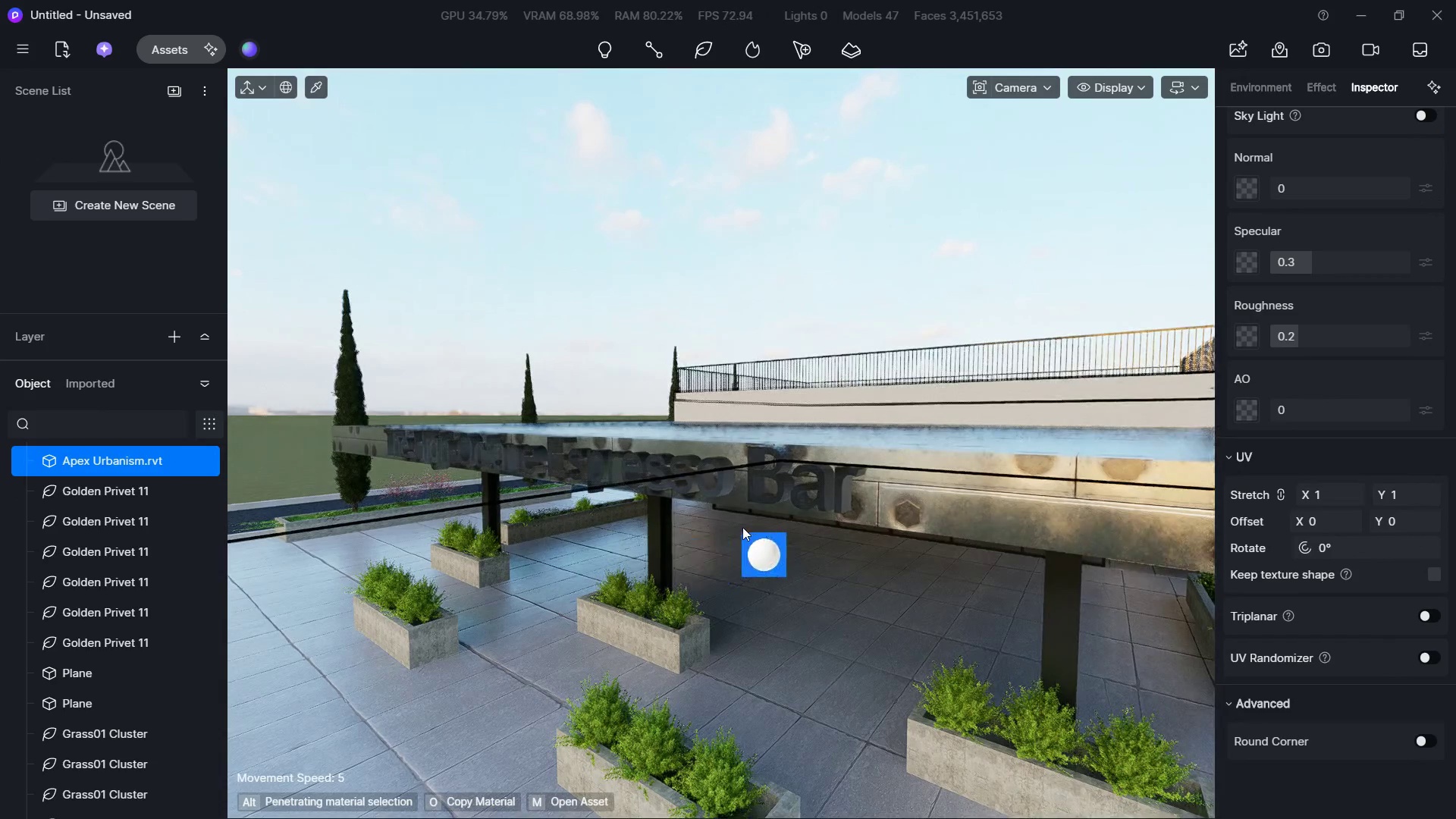 
type(awswada)
 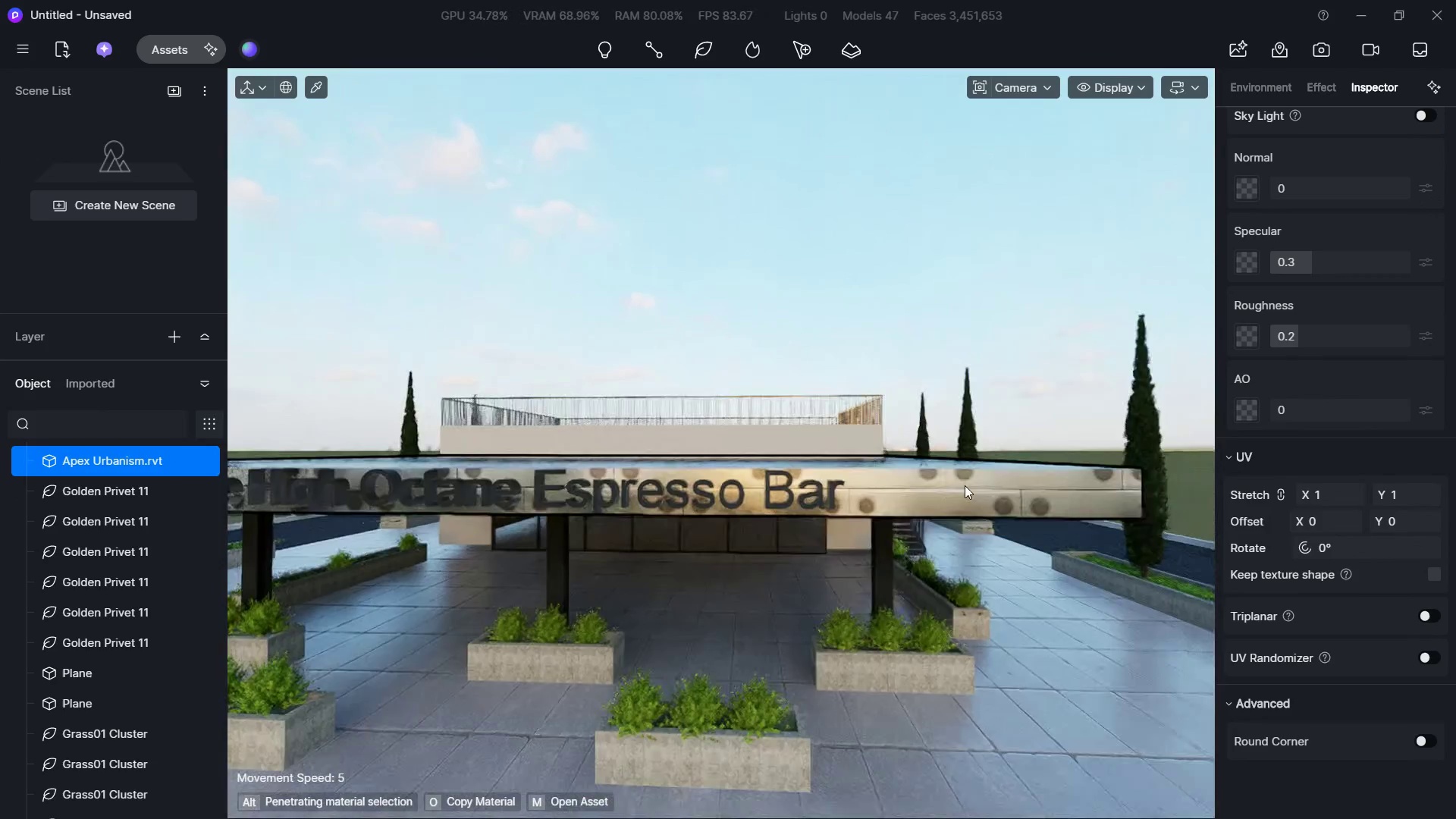 
hold_key(key=S, duration=0.83)
 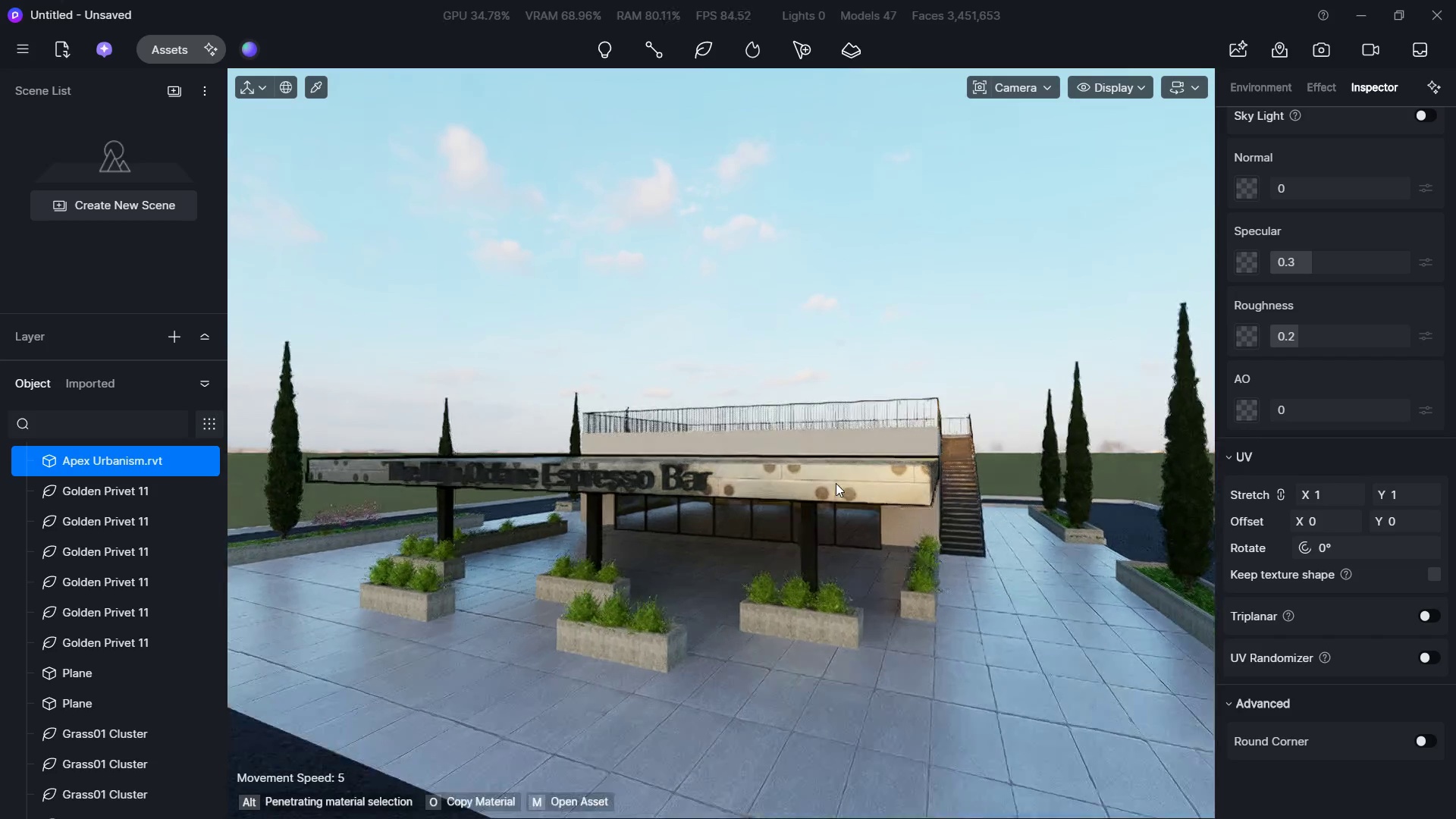 
hold_key(key=D, duration=0.64)
 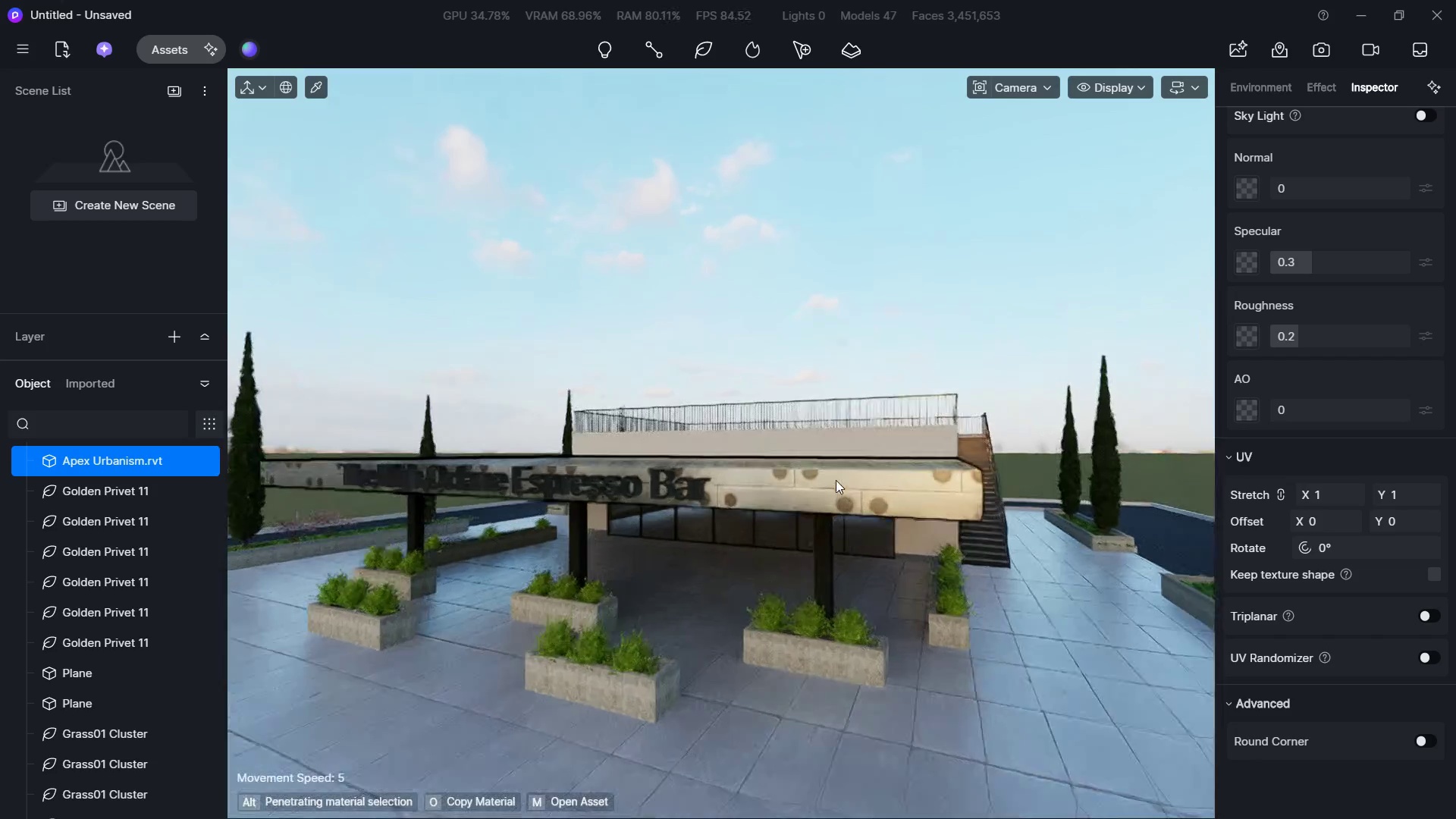 
hold_key(key=ShiftLeft, duration=1.09)
 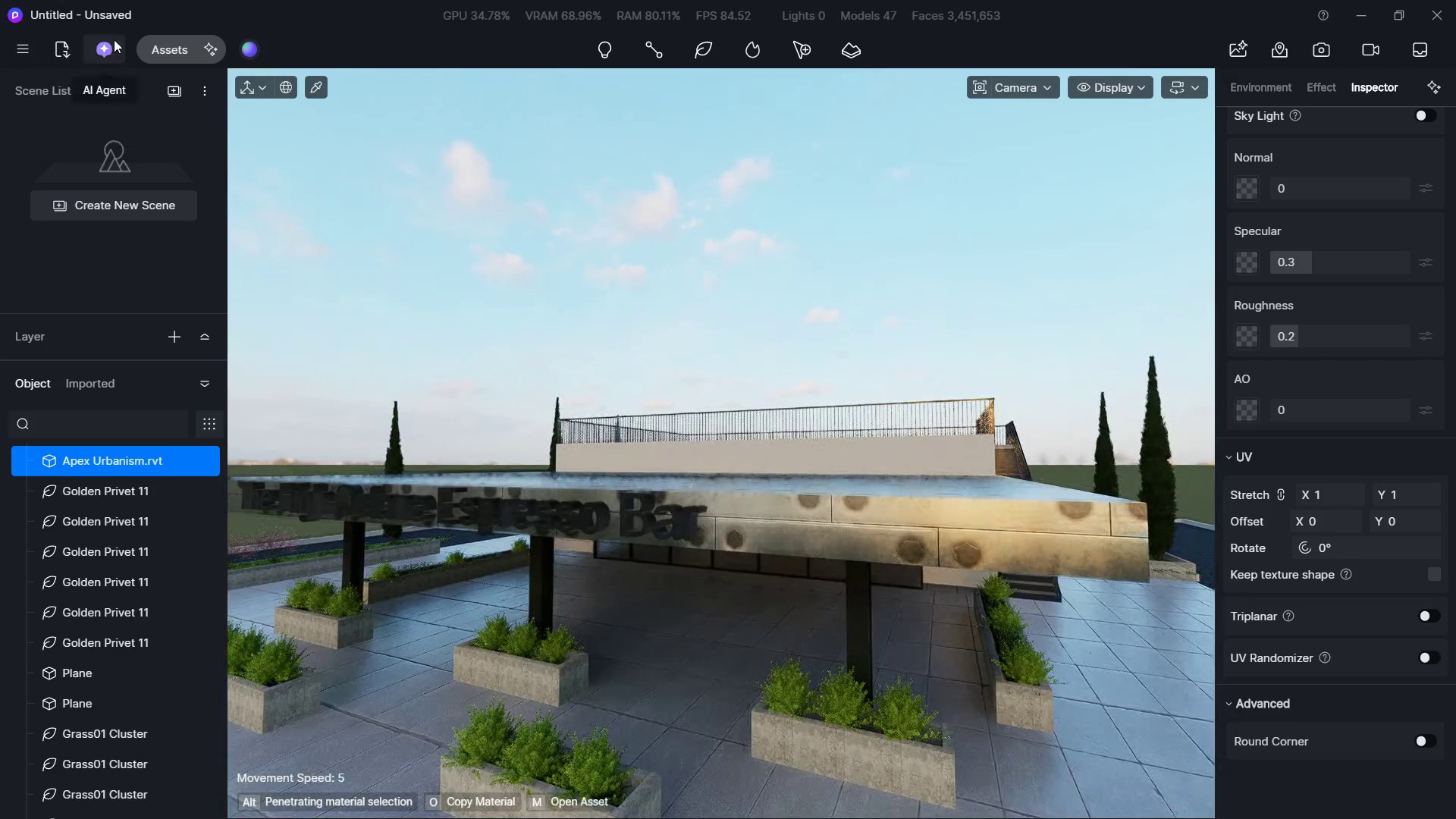 
hold_key(key=W, duration=0.41)
 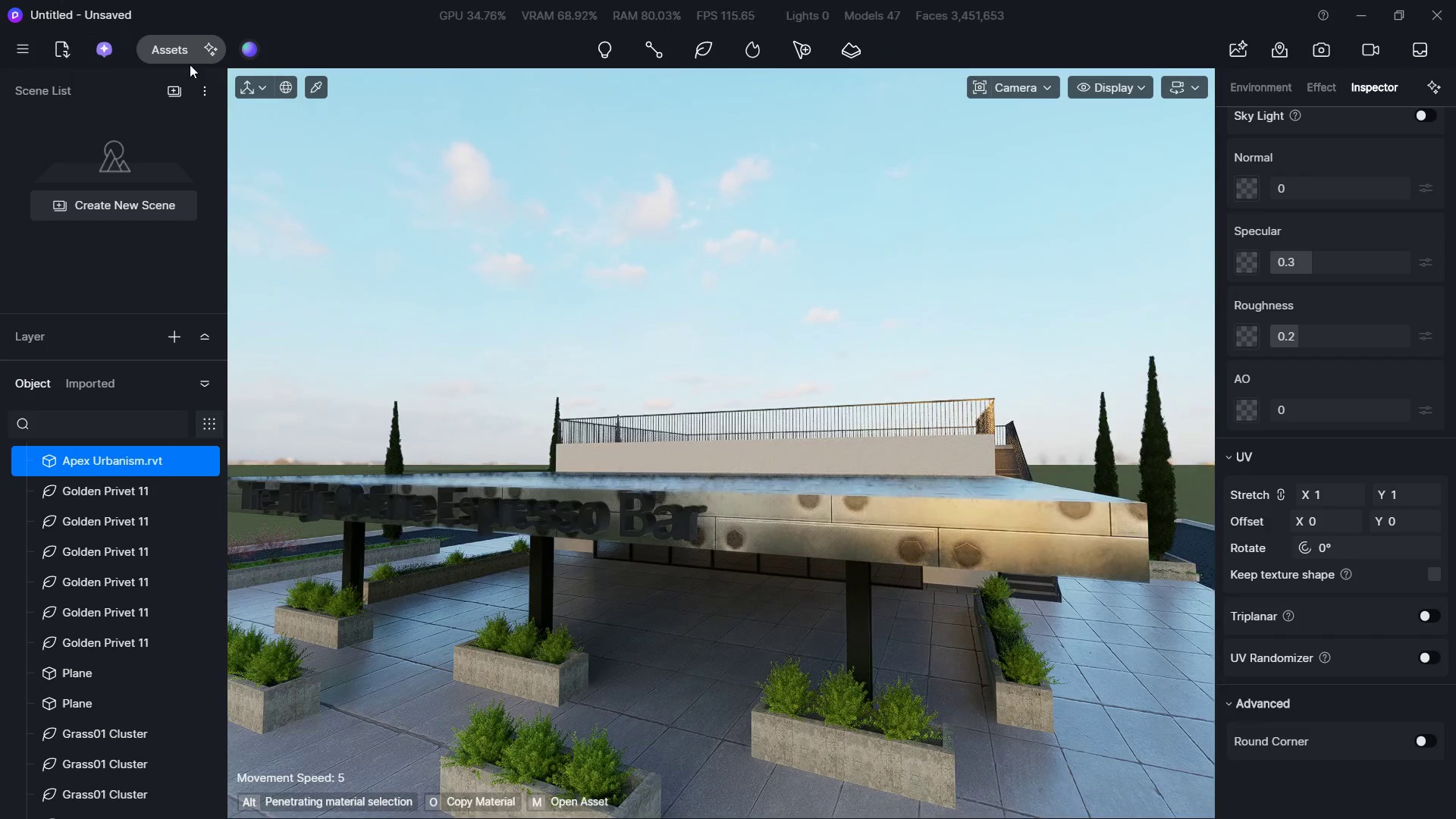 
double_click([174, 52])
 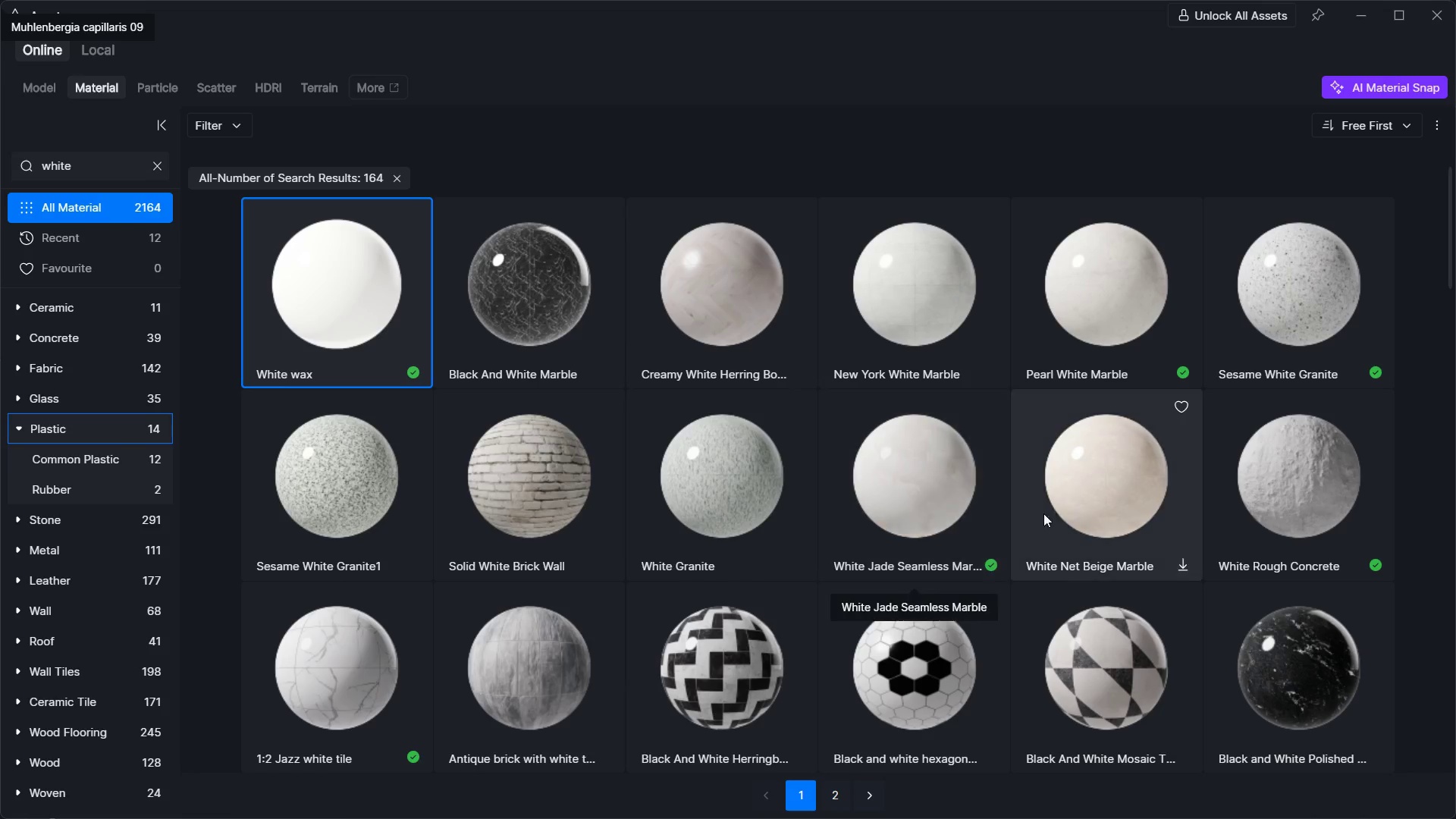 
left_click([946, 516])
 